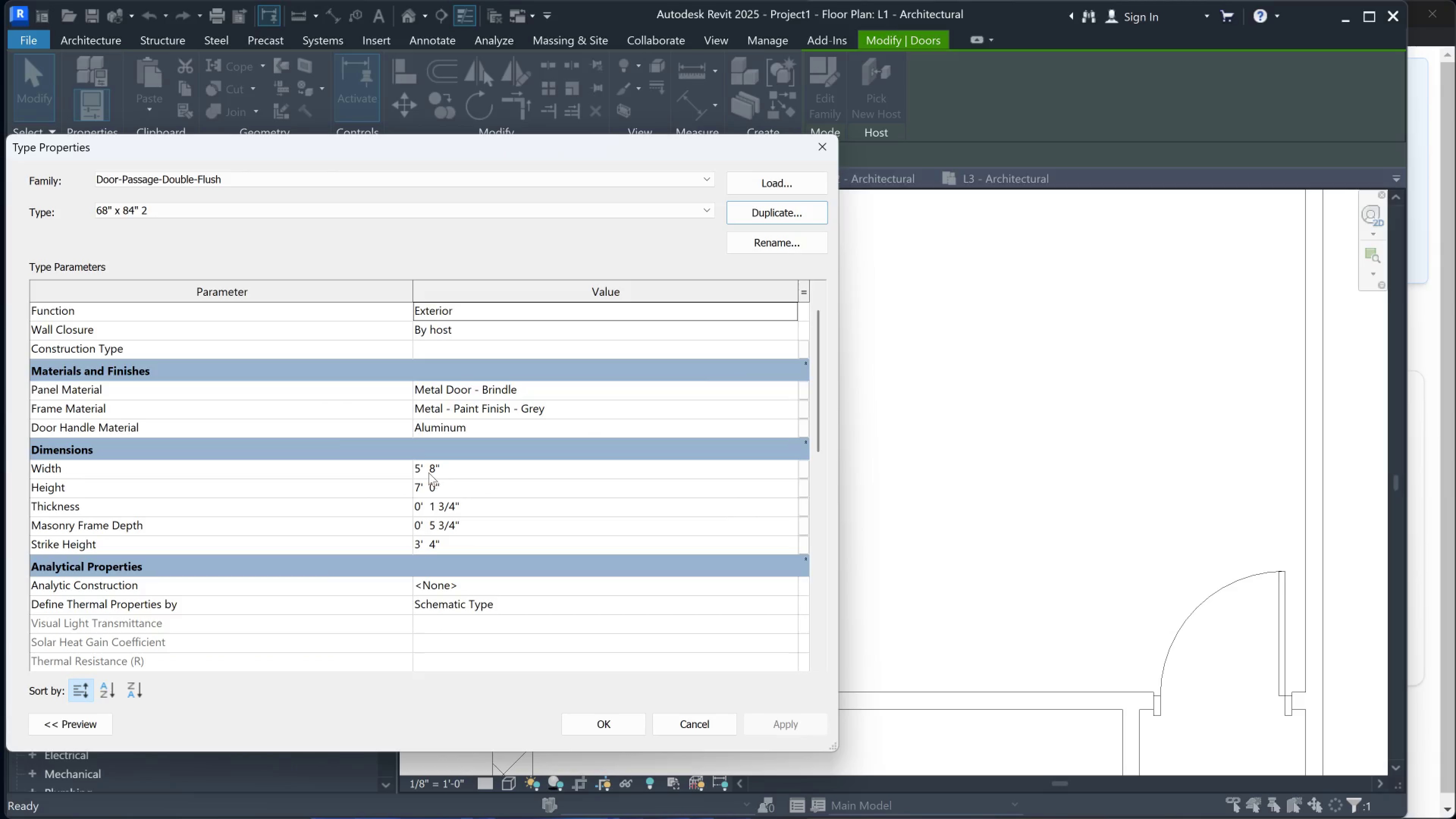 
left_click([427, 470])
 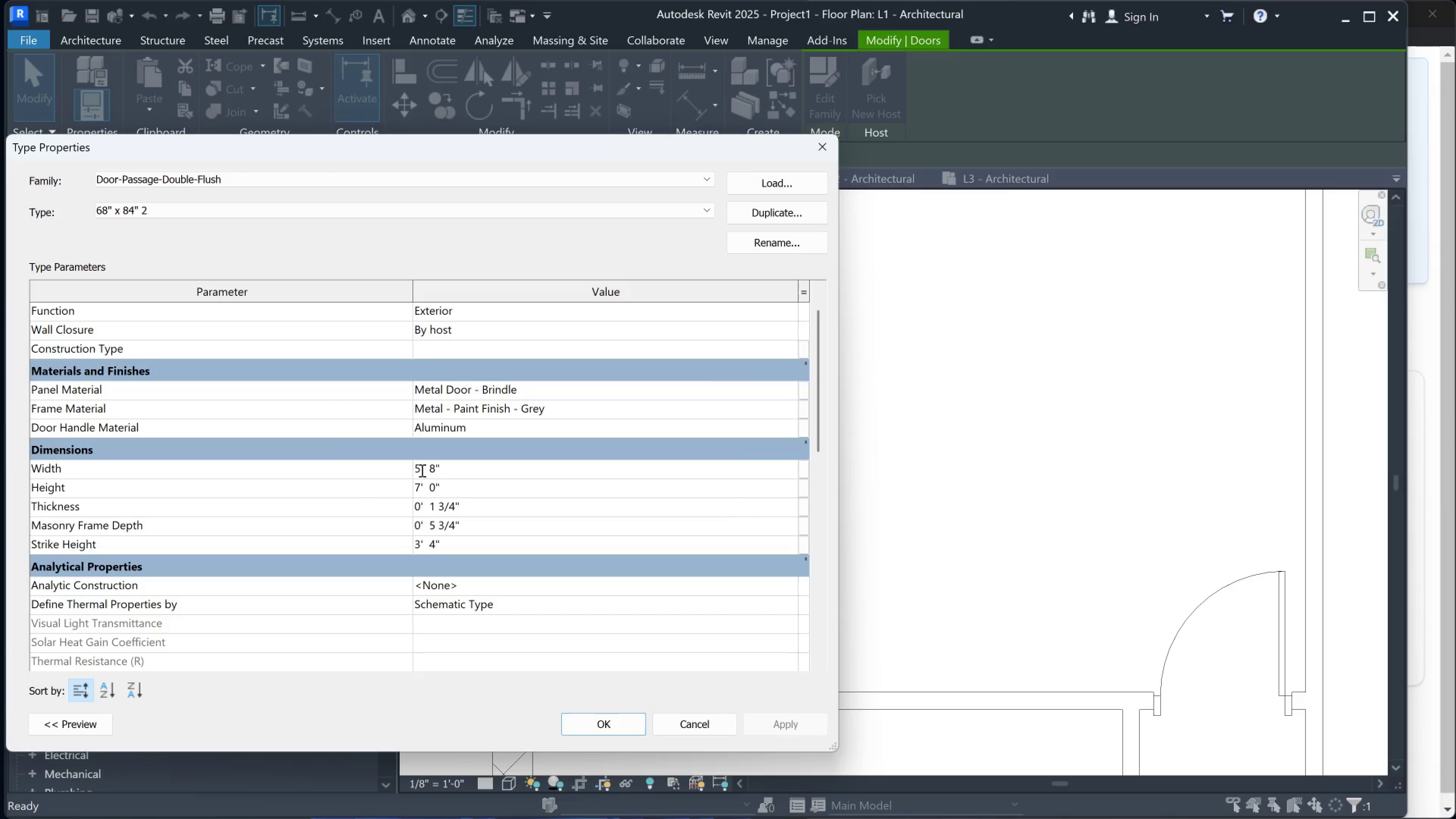 
left_click_drag(start_coordinate=[418, 470], to_coordinate=[413, 470])
 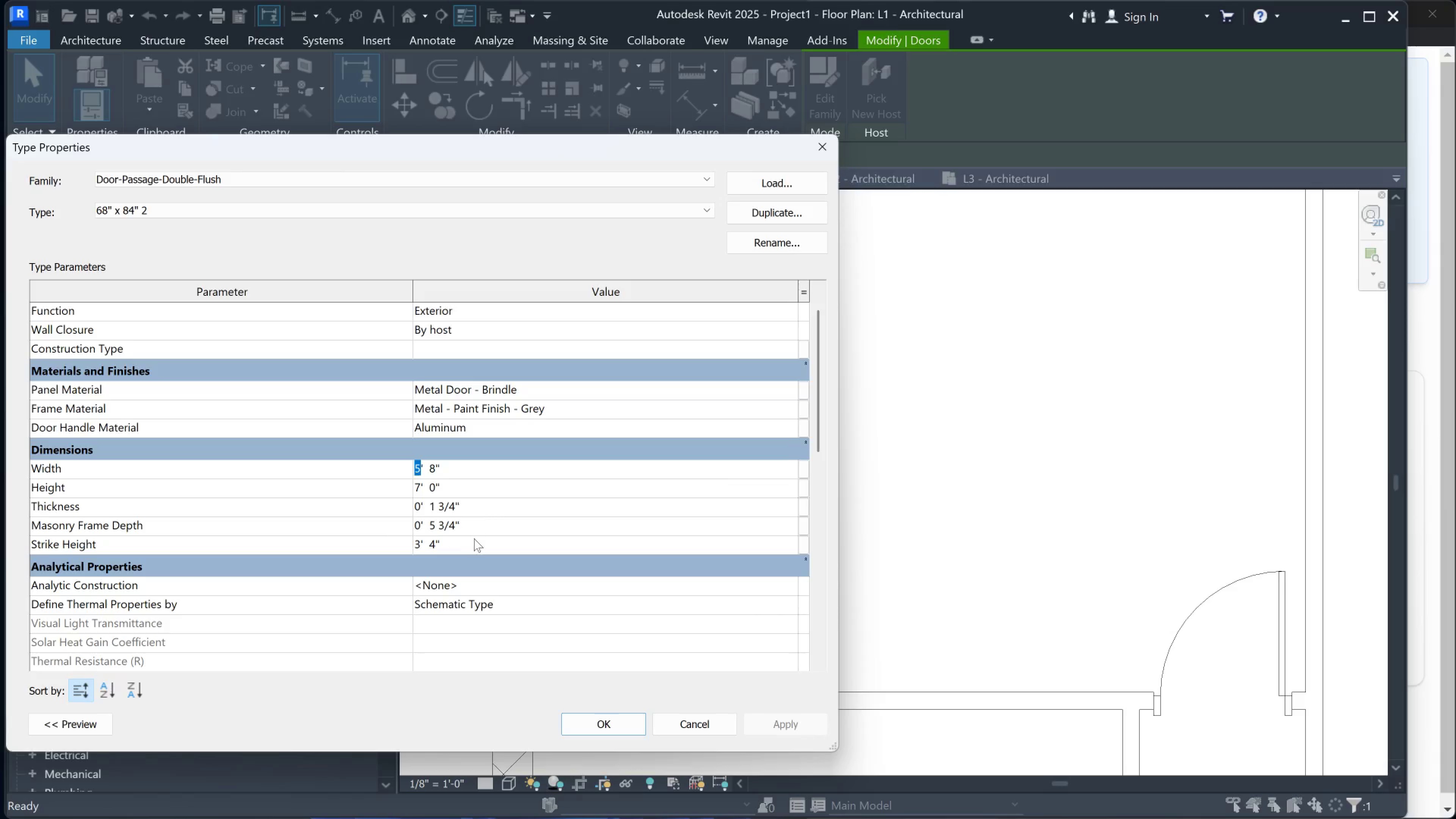 
left_click([460, 519])
 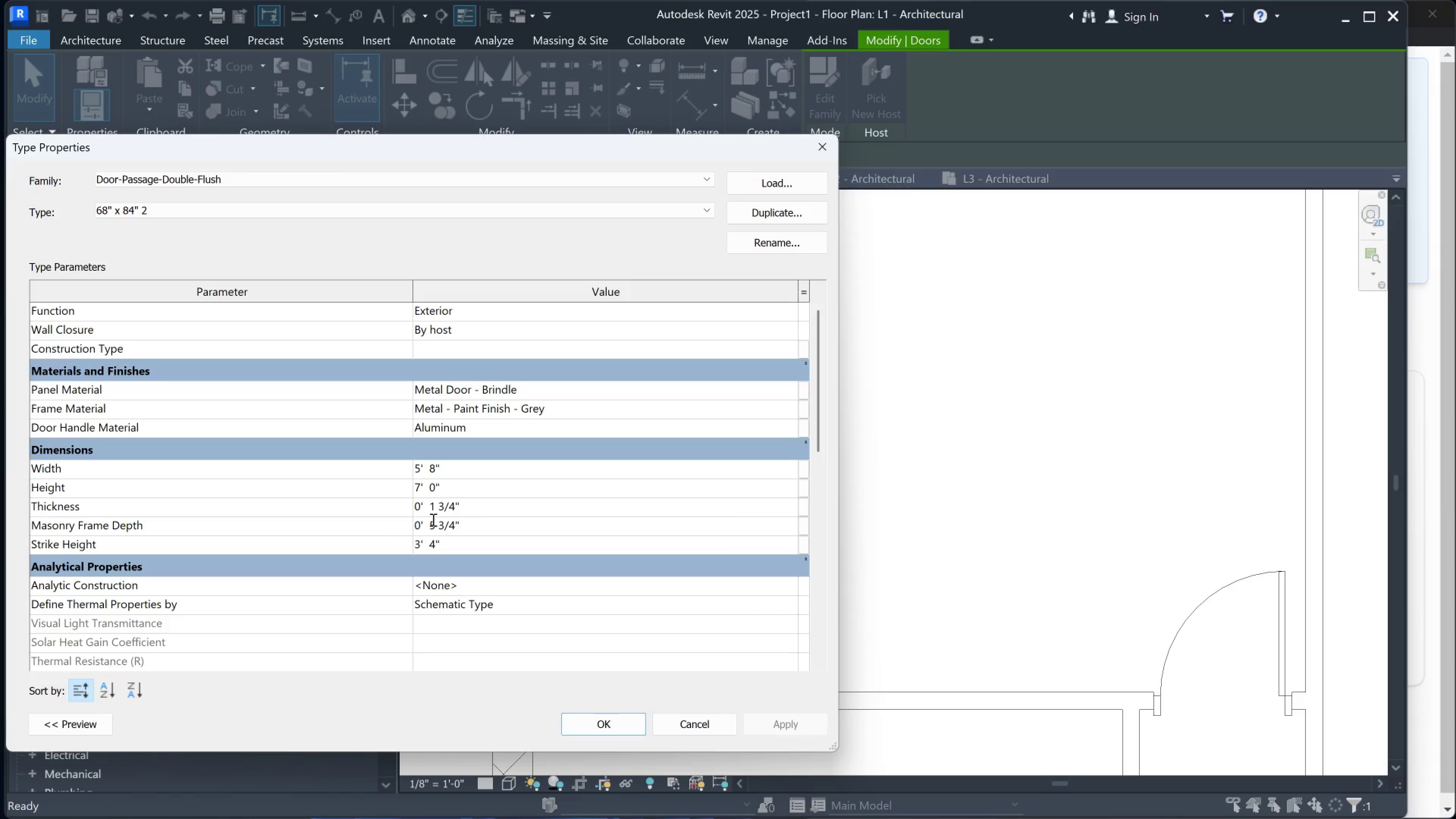 
left_click_drag(start_coordinate=[435, 521], to_coordinate=[427, 523])
 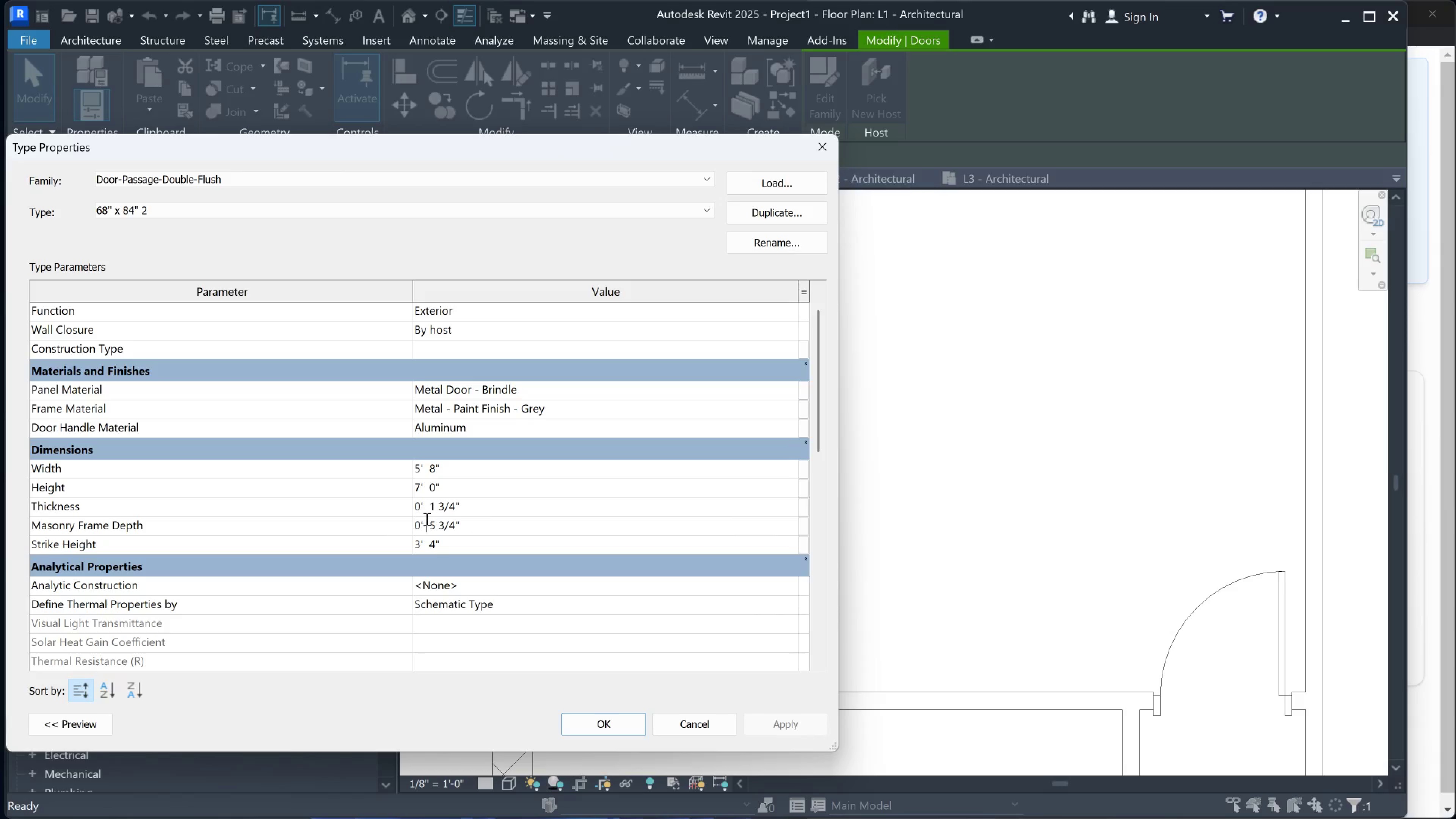 
left_click_drag(start_coordinate=[428, 533], to_coordinate=[436, 533])
 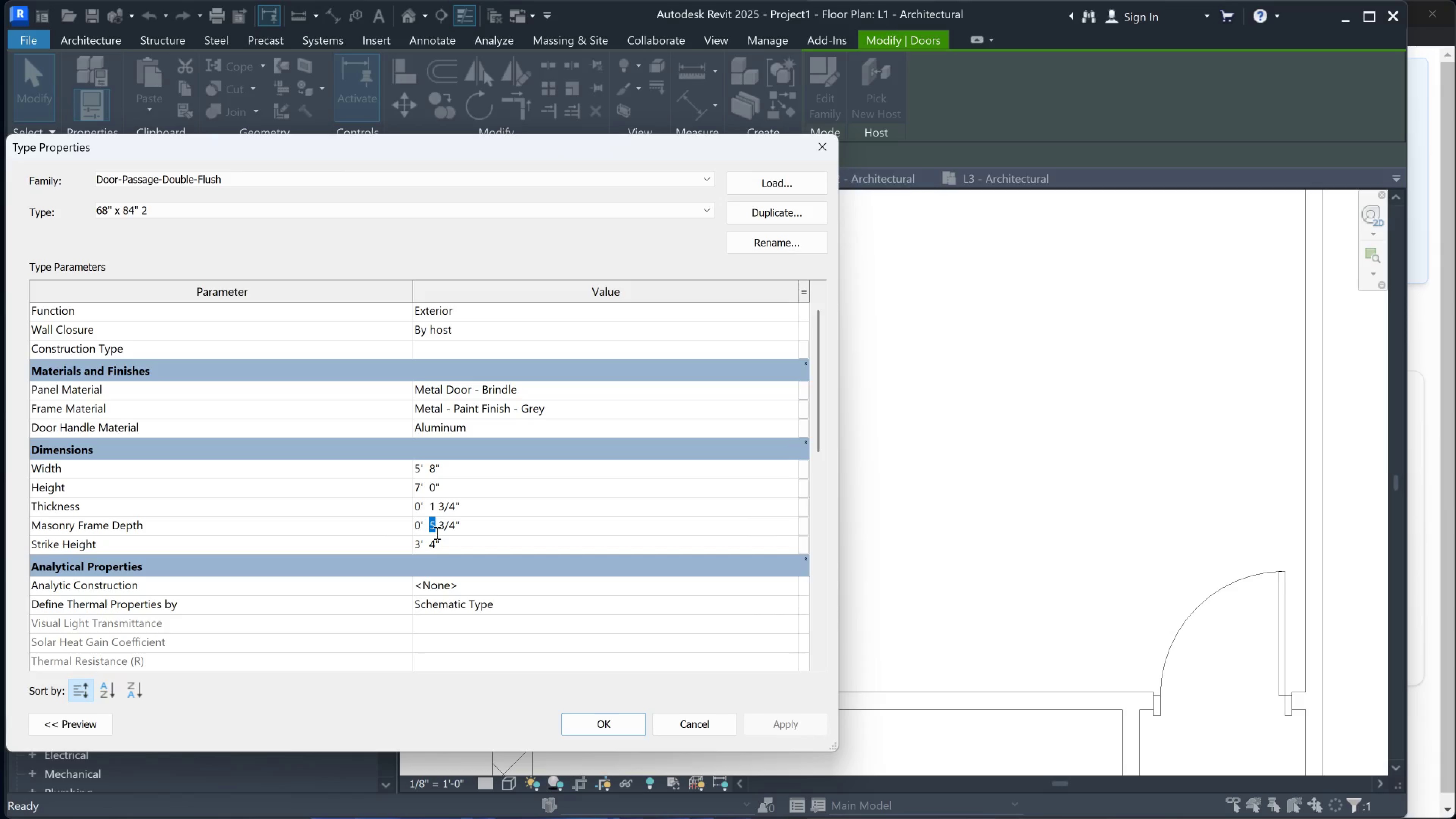 
key(4)
 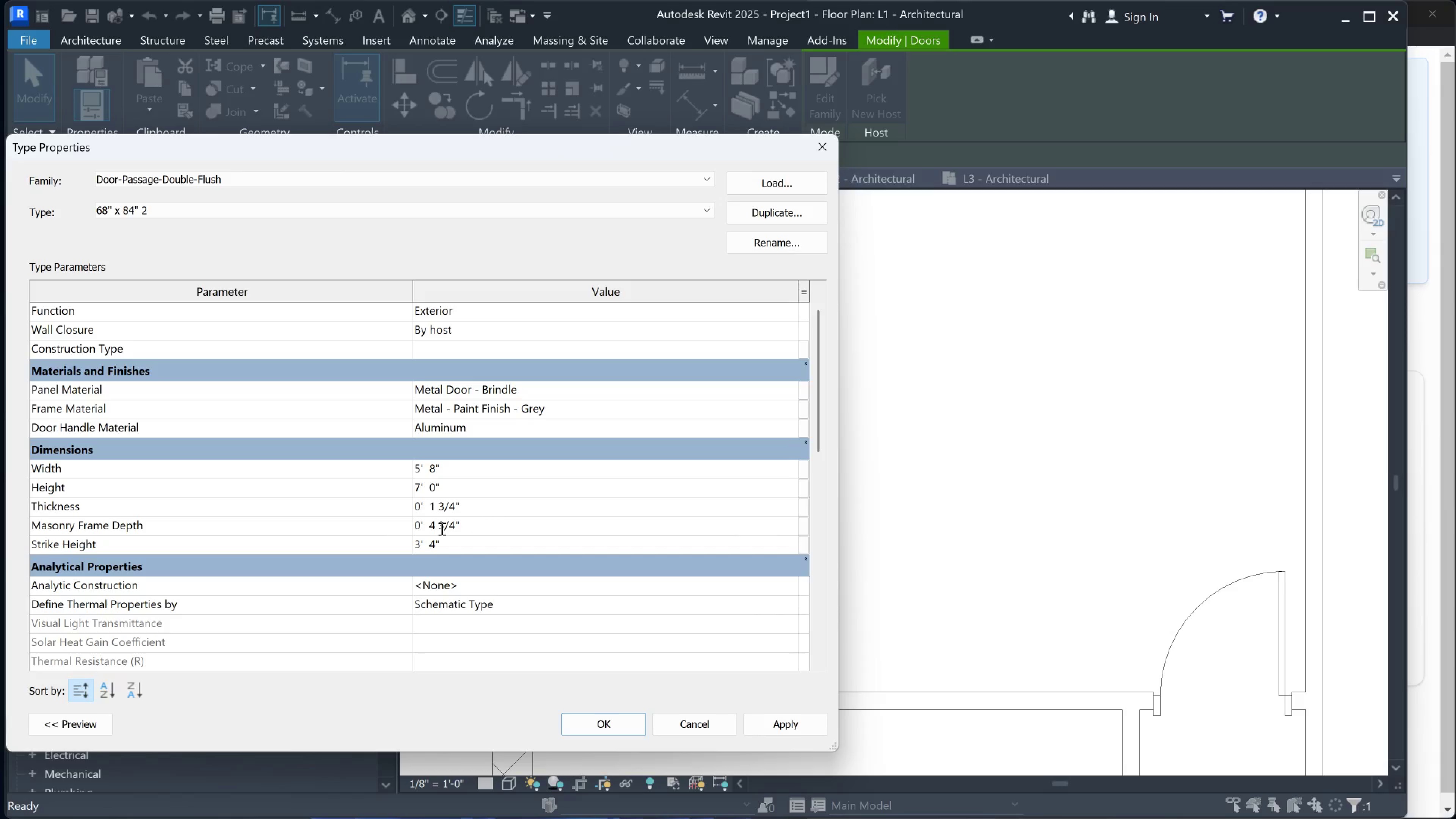 
left_click_drag(start_coordinate=[441, 529], to_coordinate=[447, 529])
 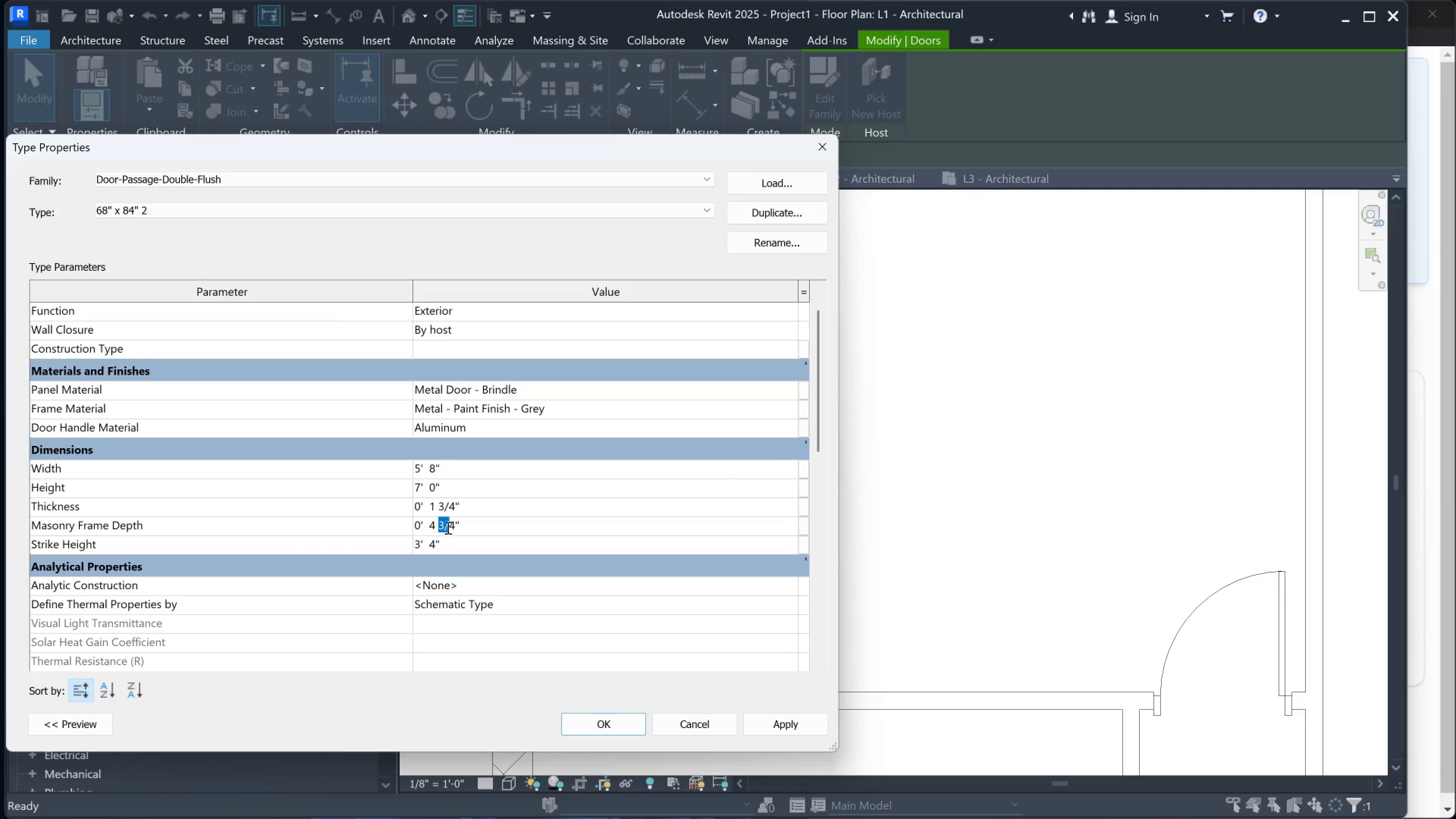 
left_click([447, 523])
 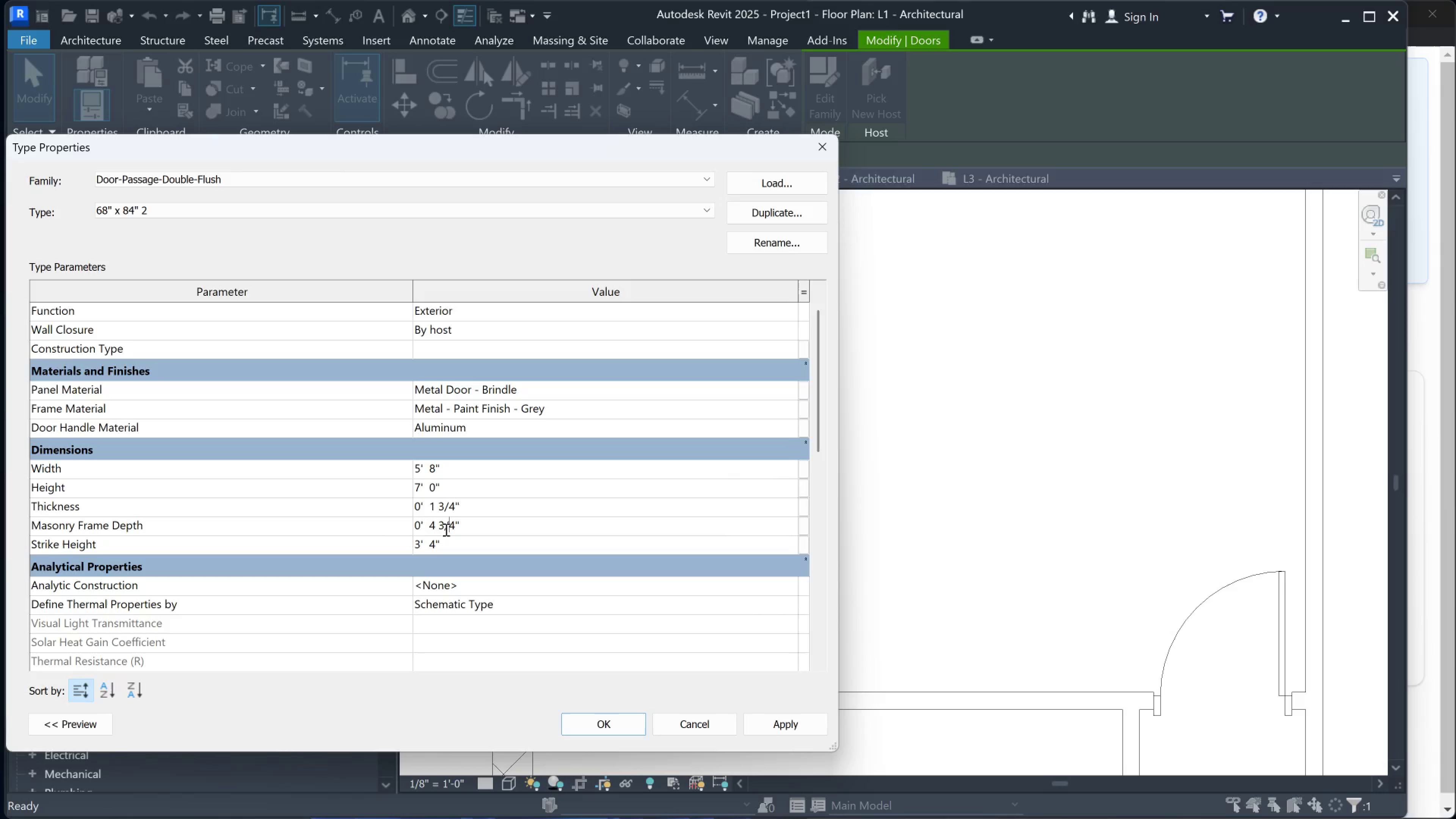 
left_click_drag(start_coordinate=[445, 529], to_coordinate=[438, 530])
 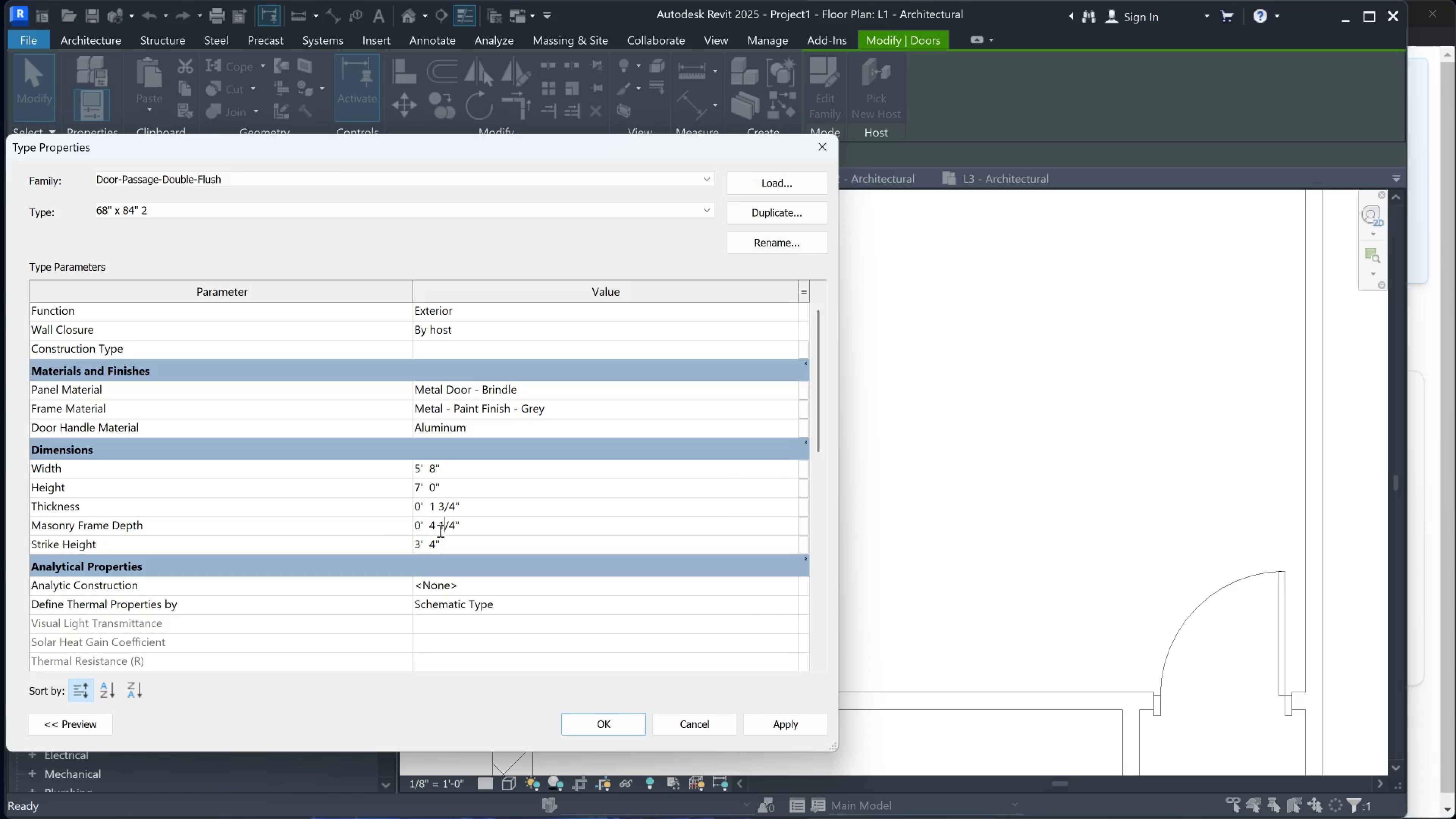 
key(1)
 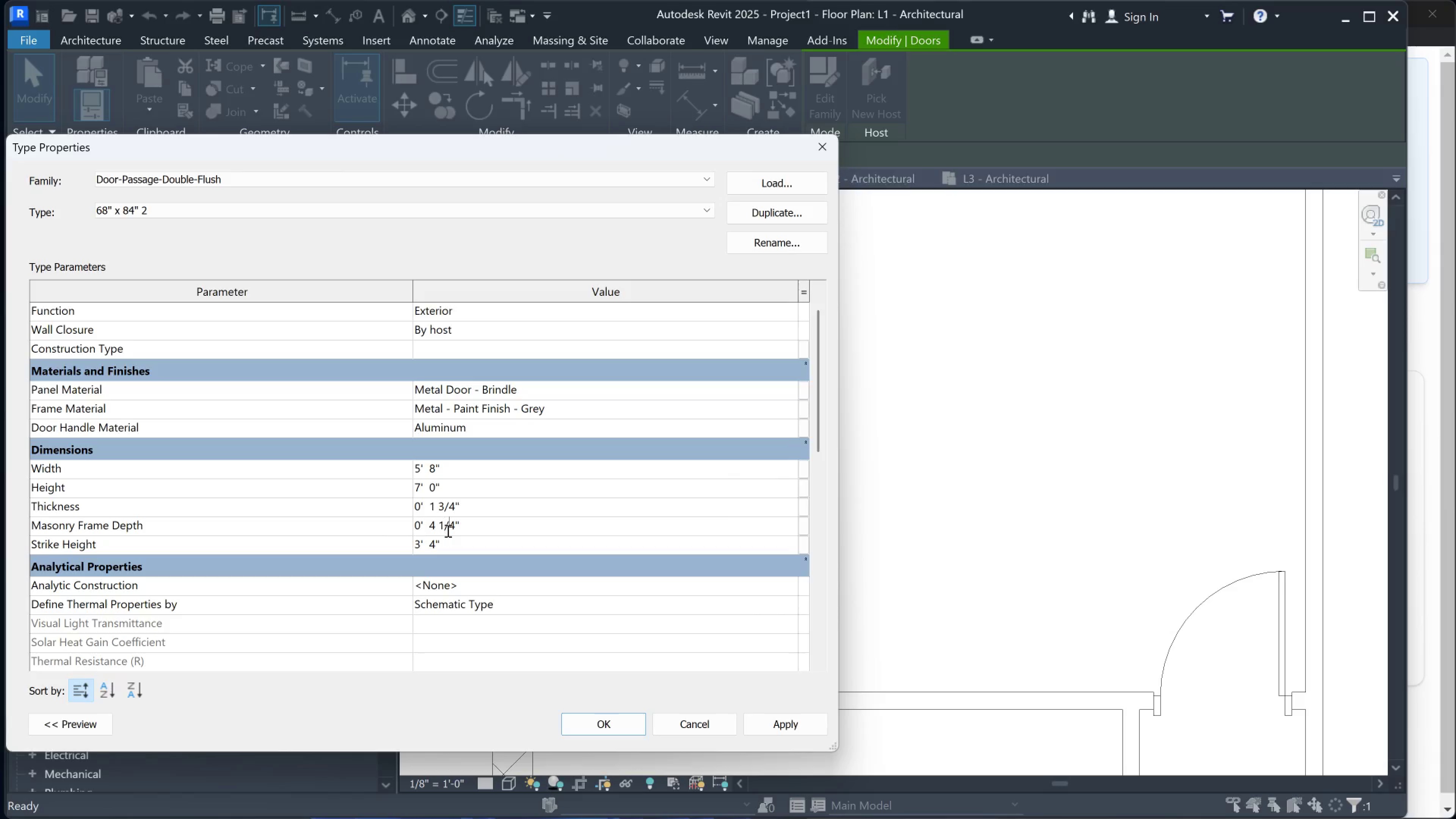 
left_click_drag(start_coordinate=[447, 530], to_coordinate=[452, 530])
 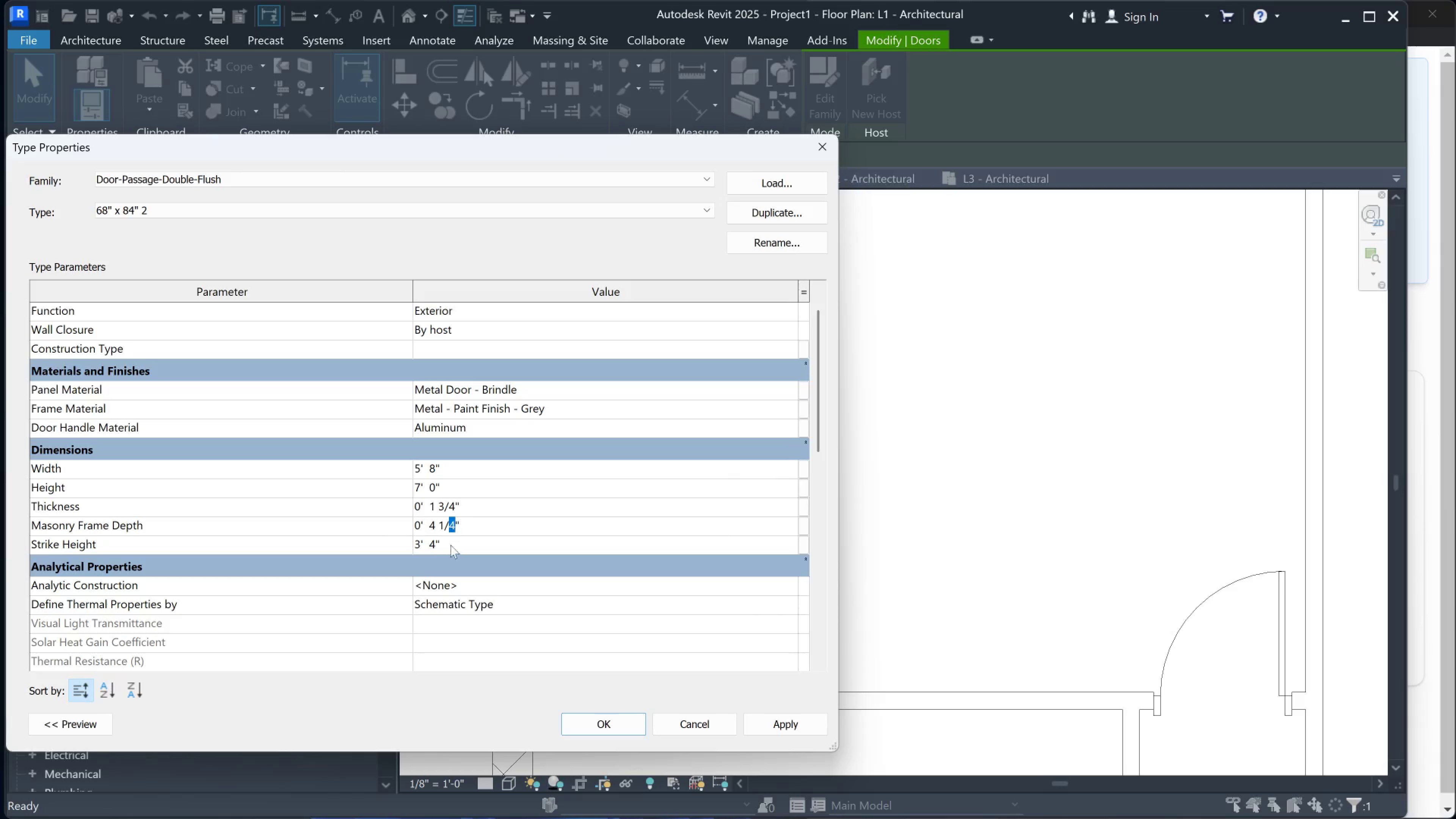 
key(2)
 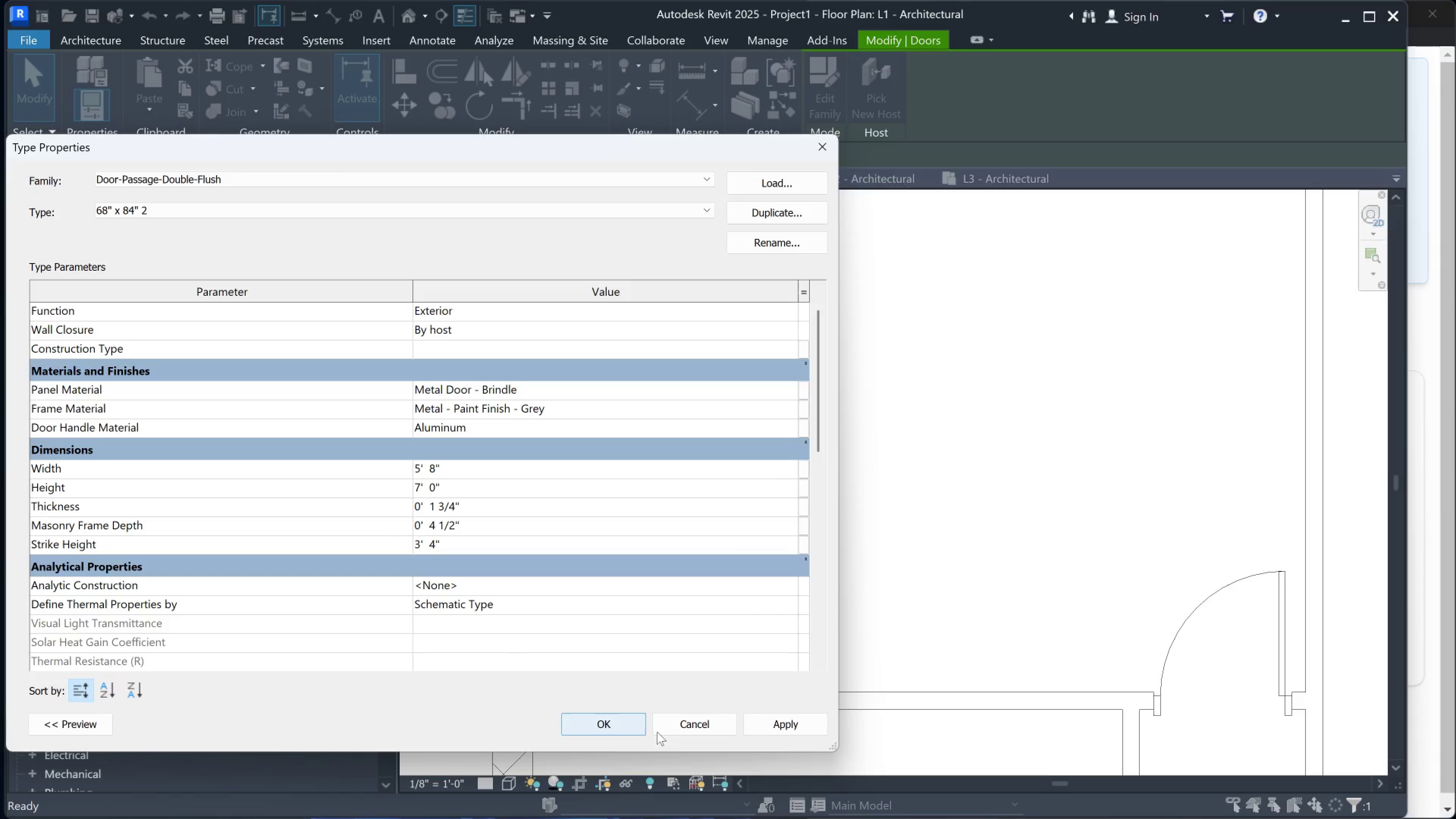 
left_click([752, 726])
 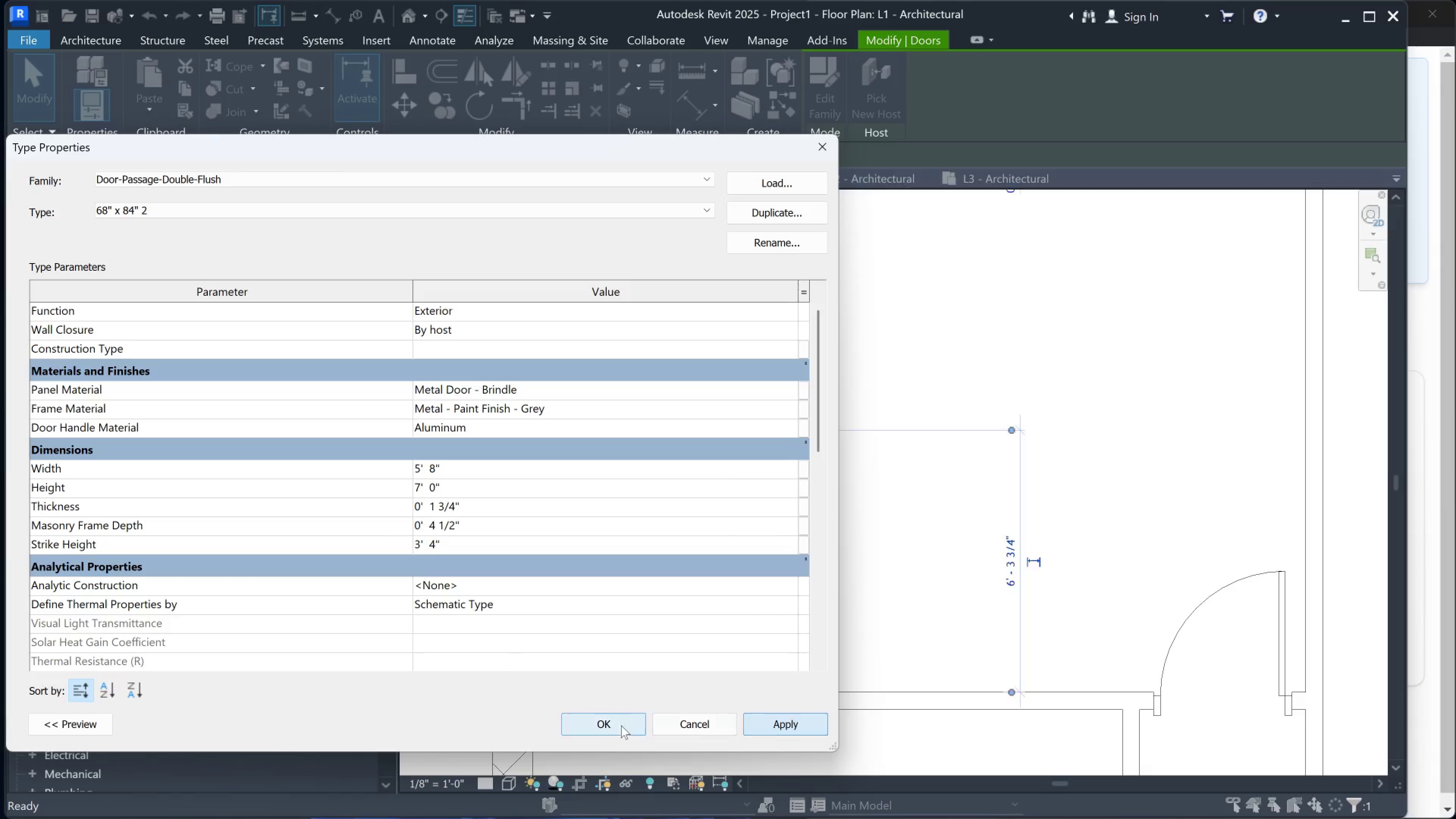 
left_click([612, 725])
 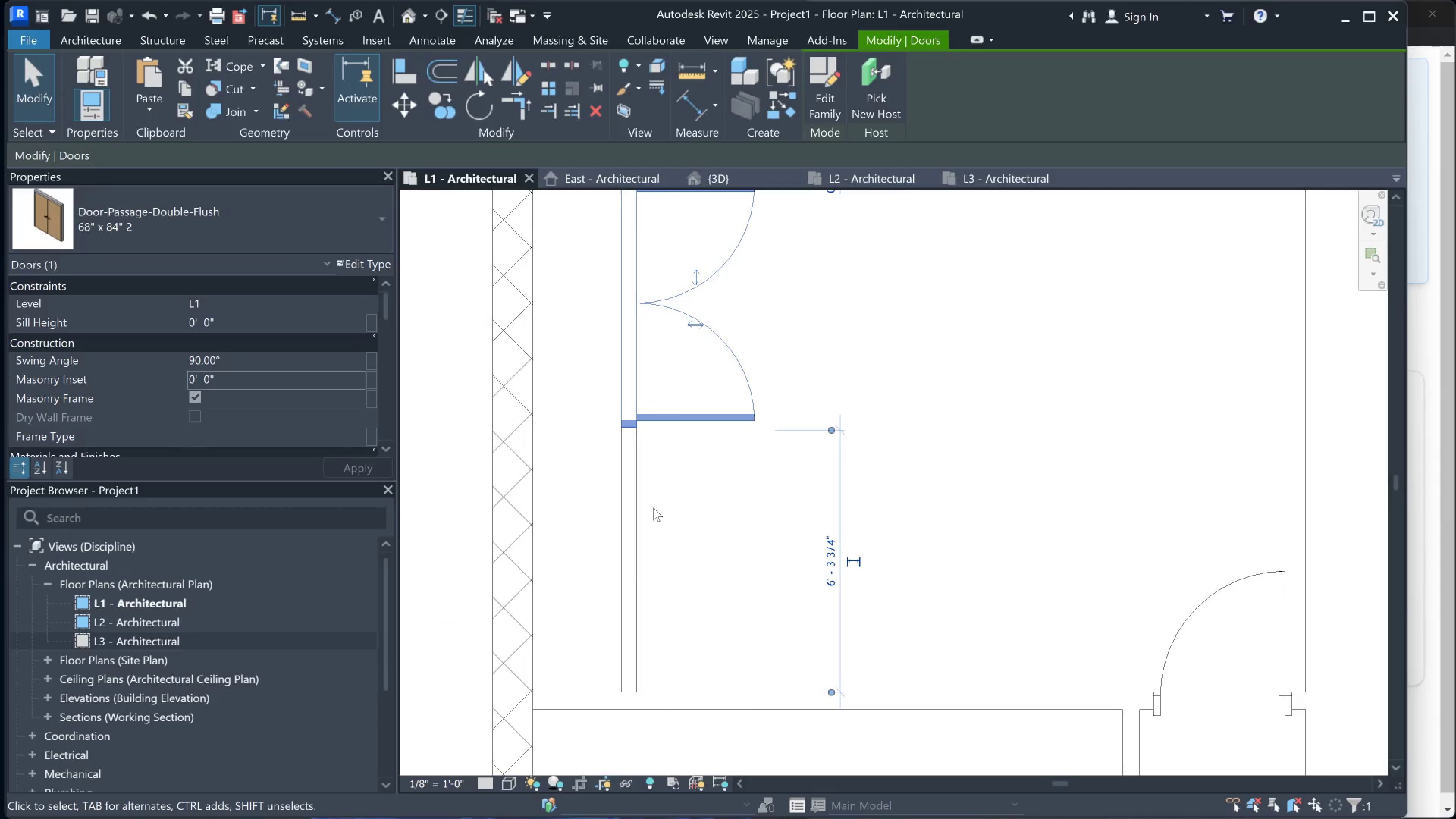 
scroll: coordinate [670, 441], scroll_direction: down, amount: 1.0
 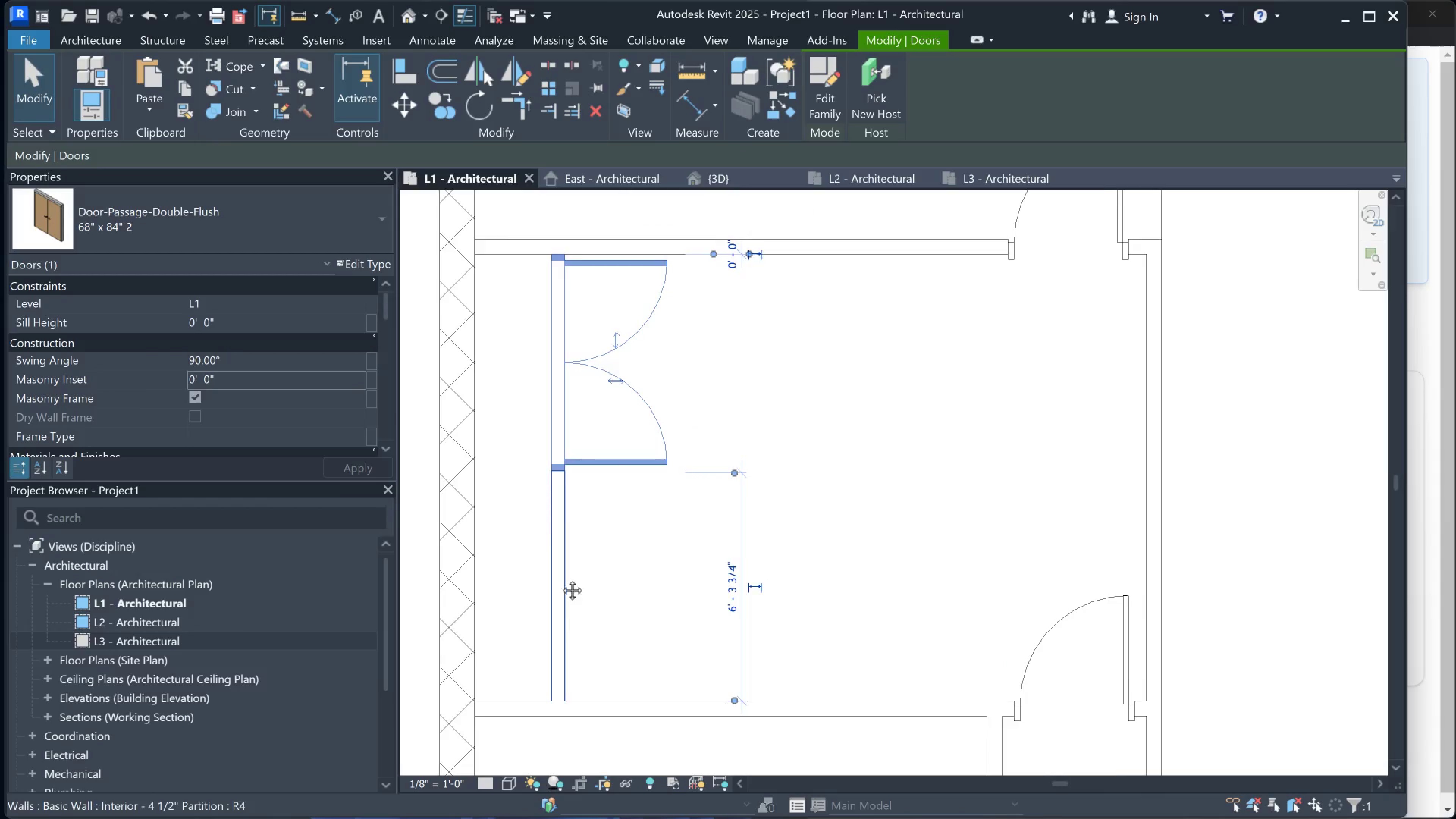 
left_click([267, 227])
 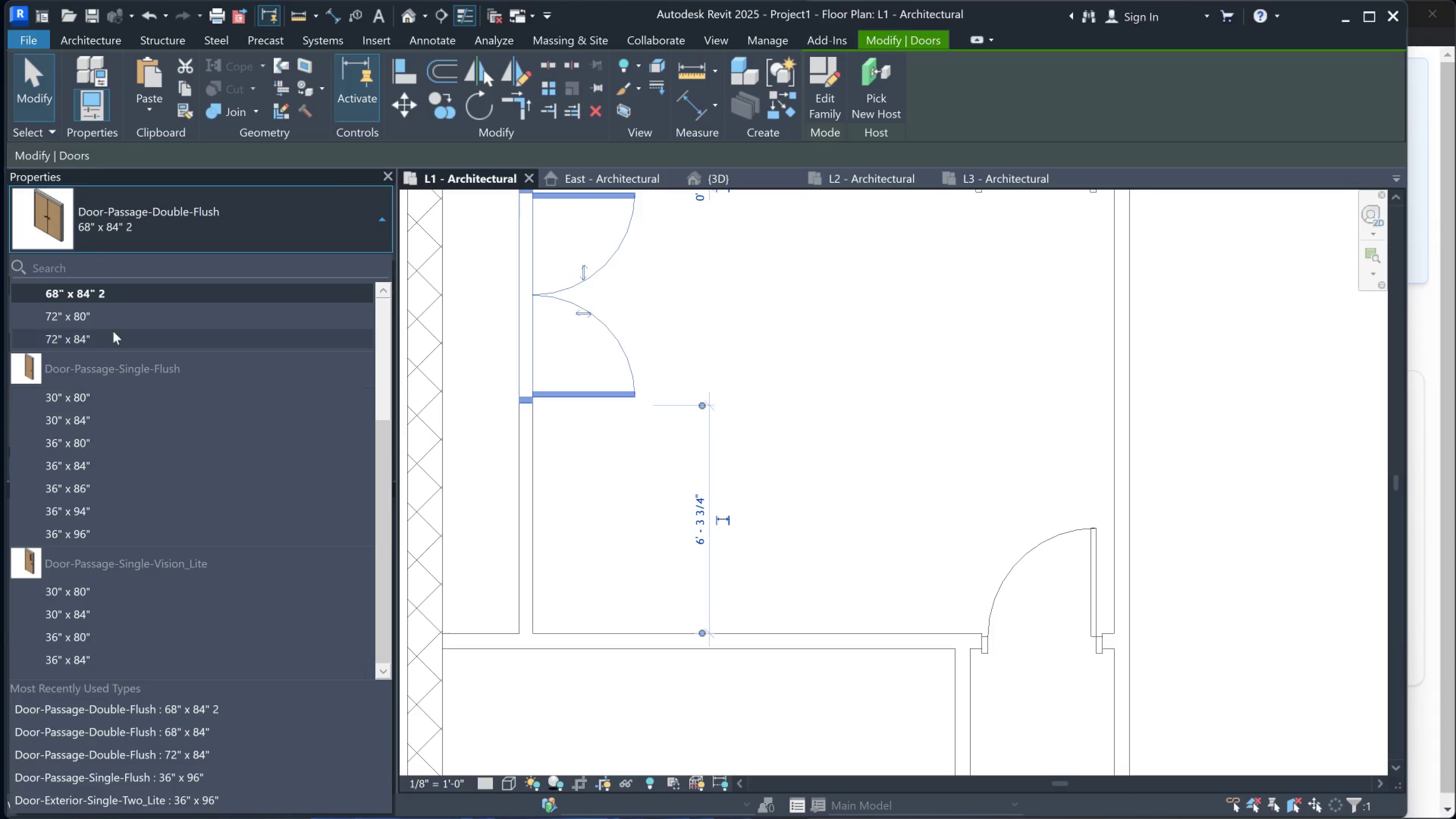 
left_click([104, 295])
 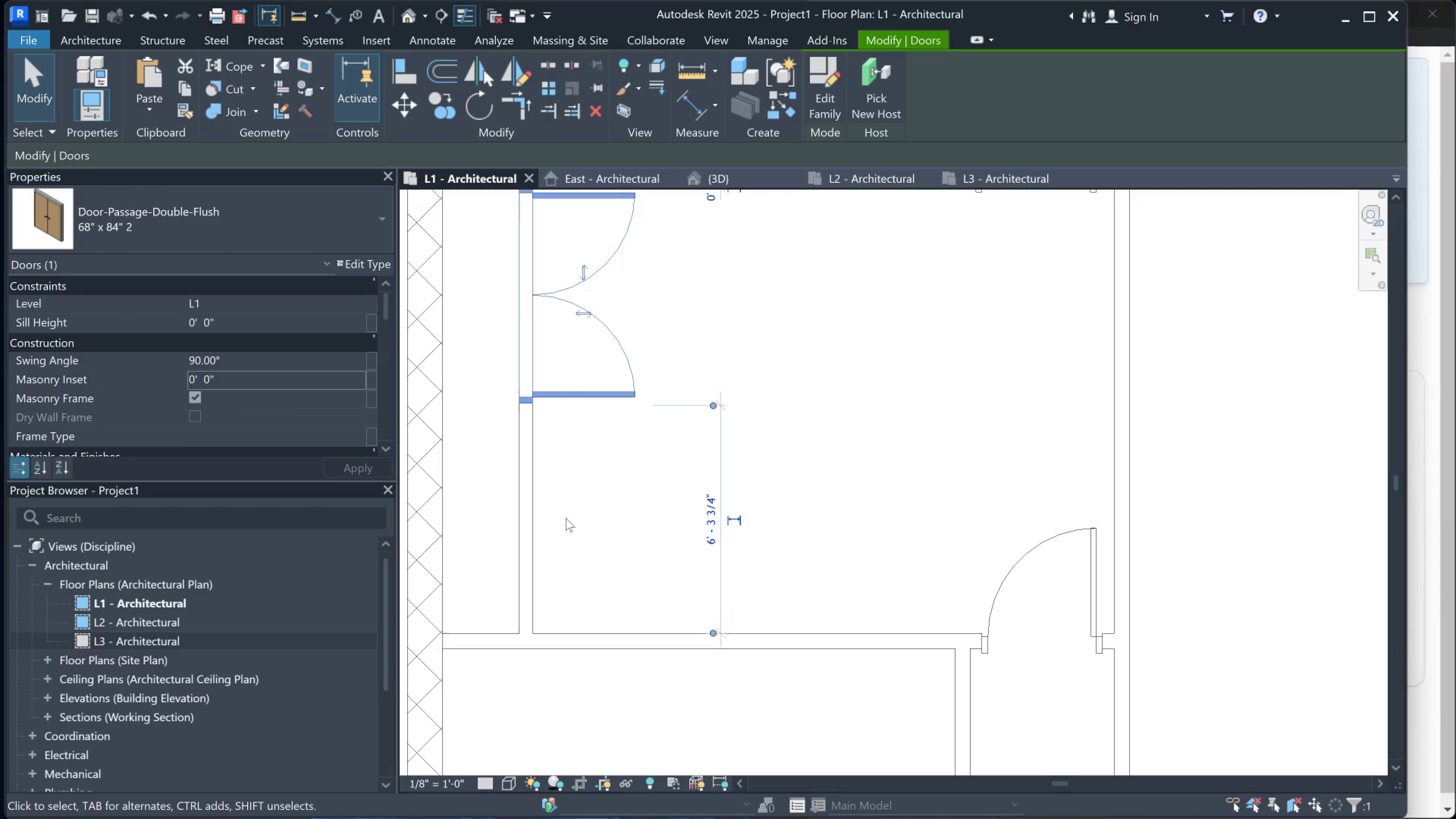 
key(Escape)
 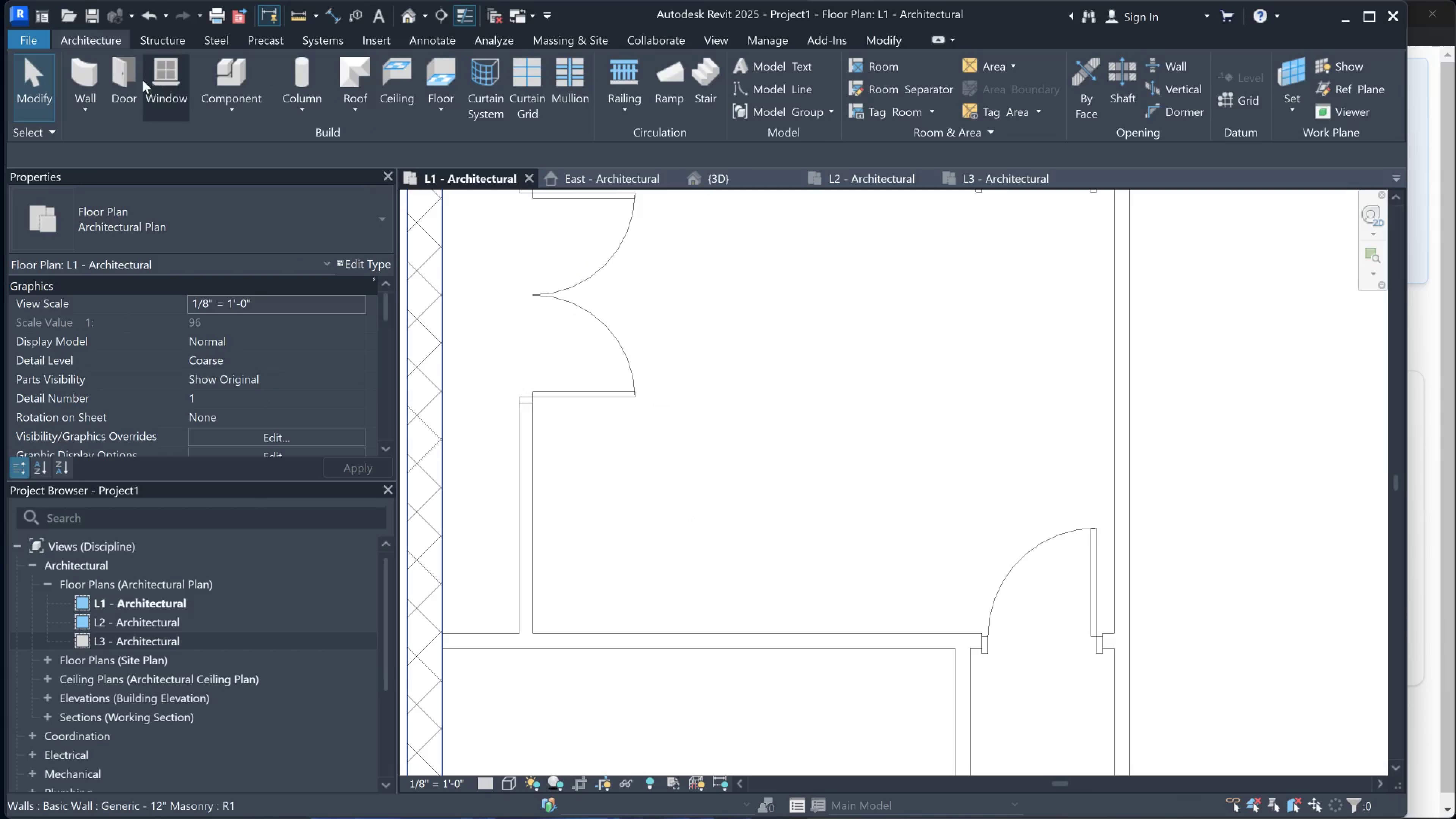 
left_click([130, 76])
 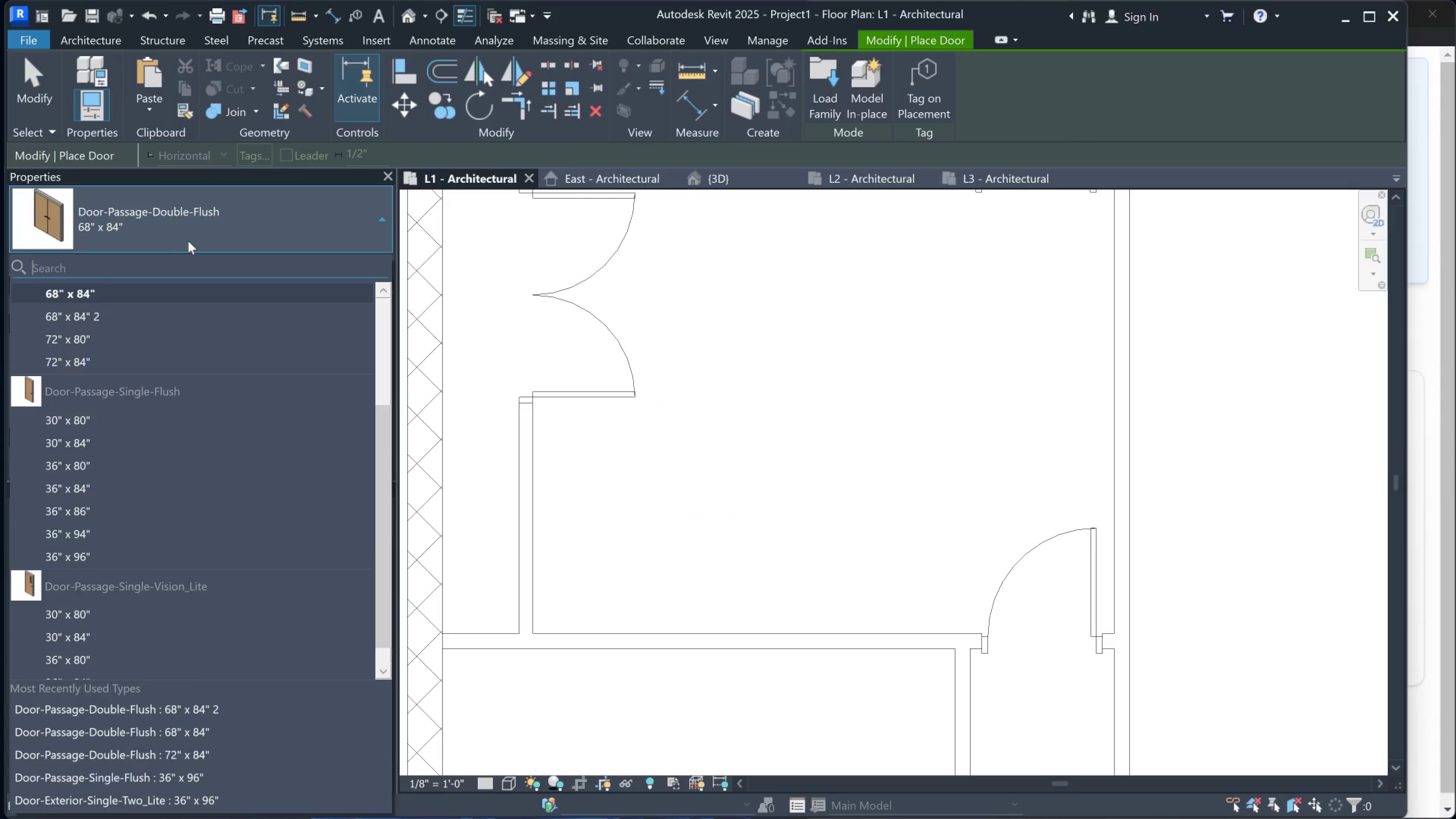 
left_click([131, 310])
 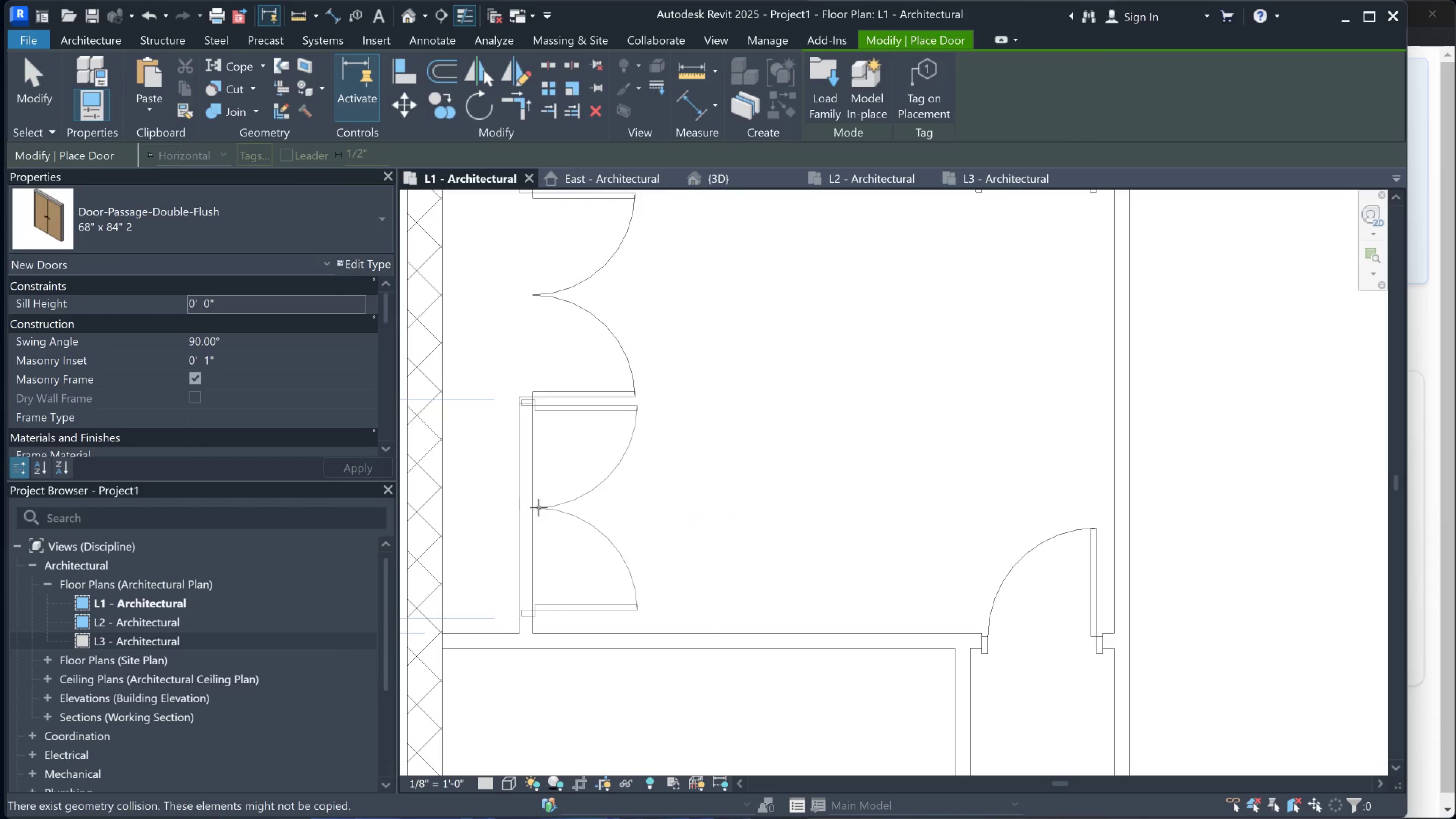 
mouse_move([542, 518])
 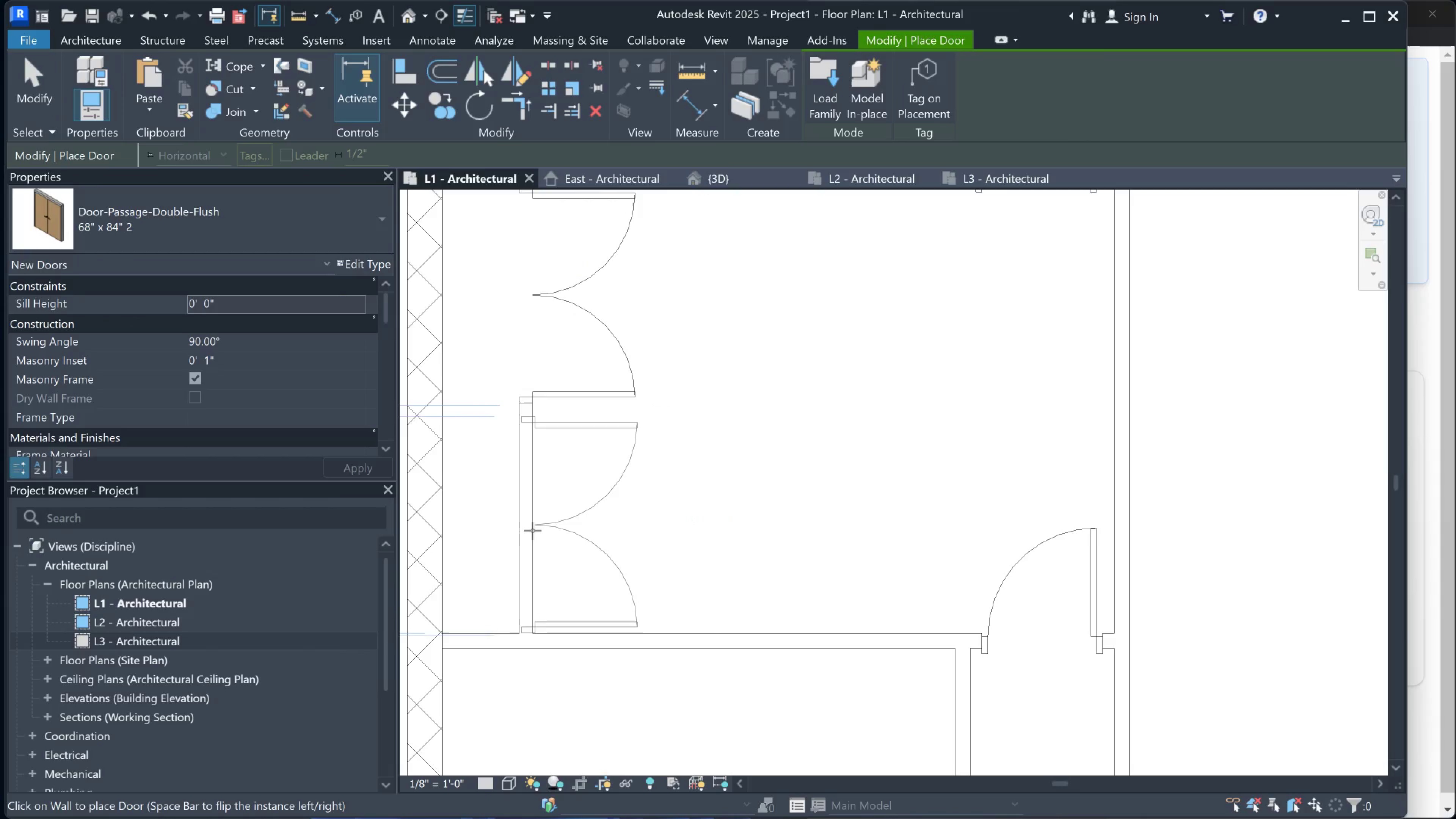 
left_click([531, 520])
 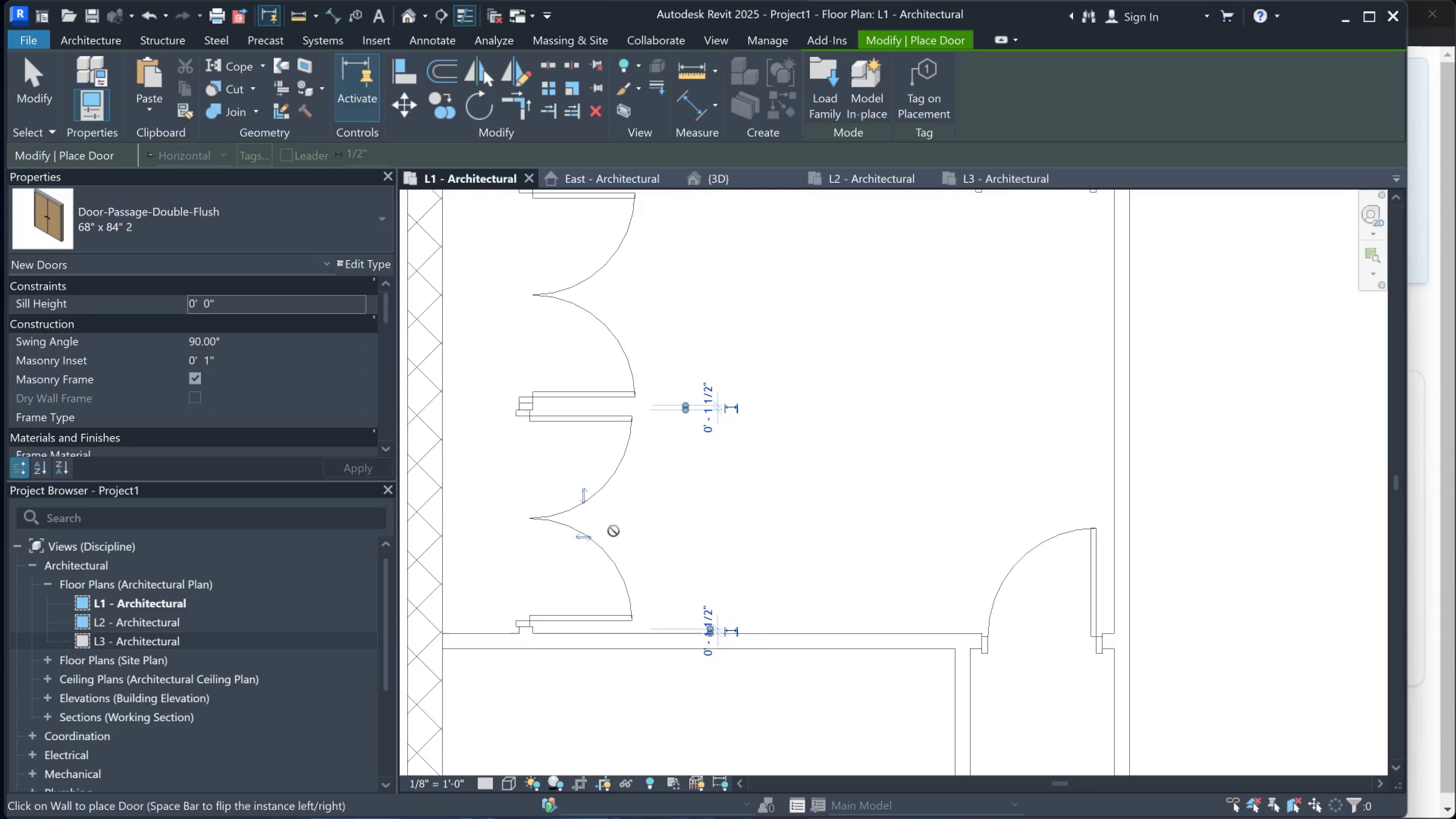 
key(Escape)
 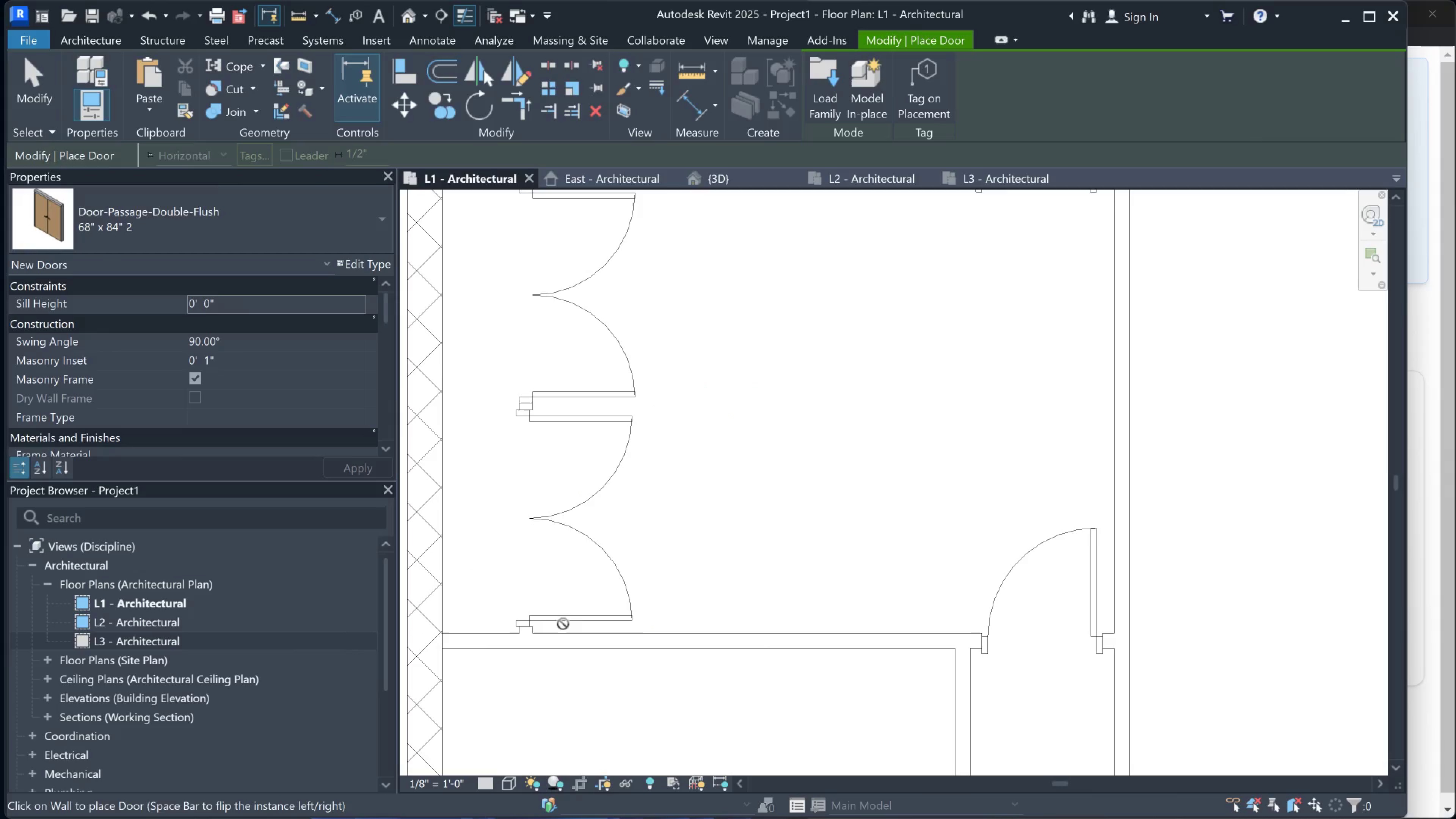 
key(Escape)
 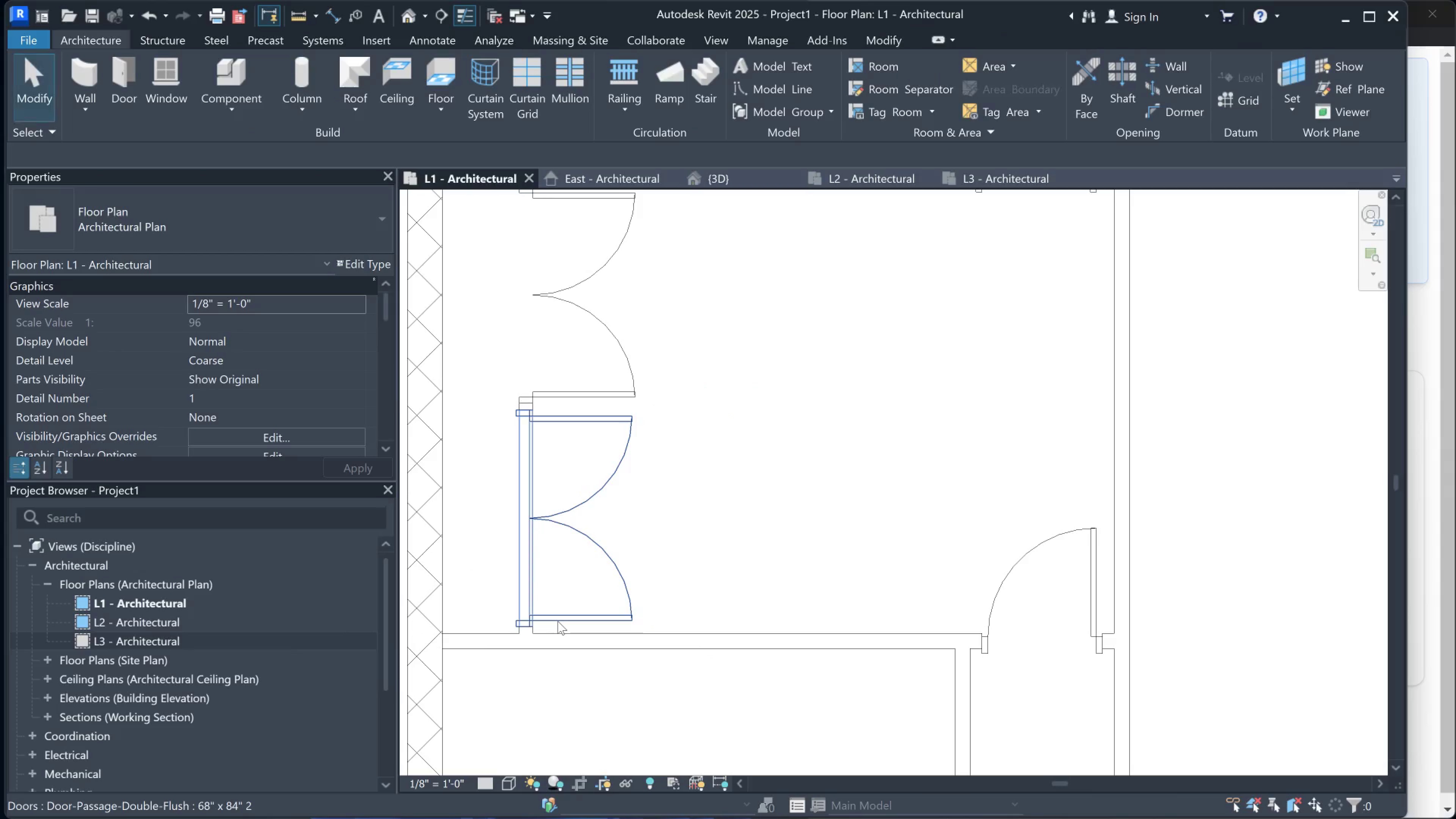 
left_click([558, 621])
 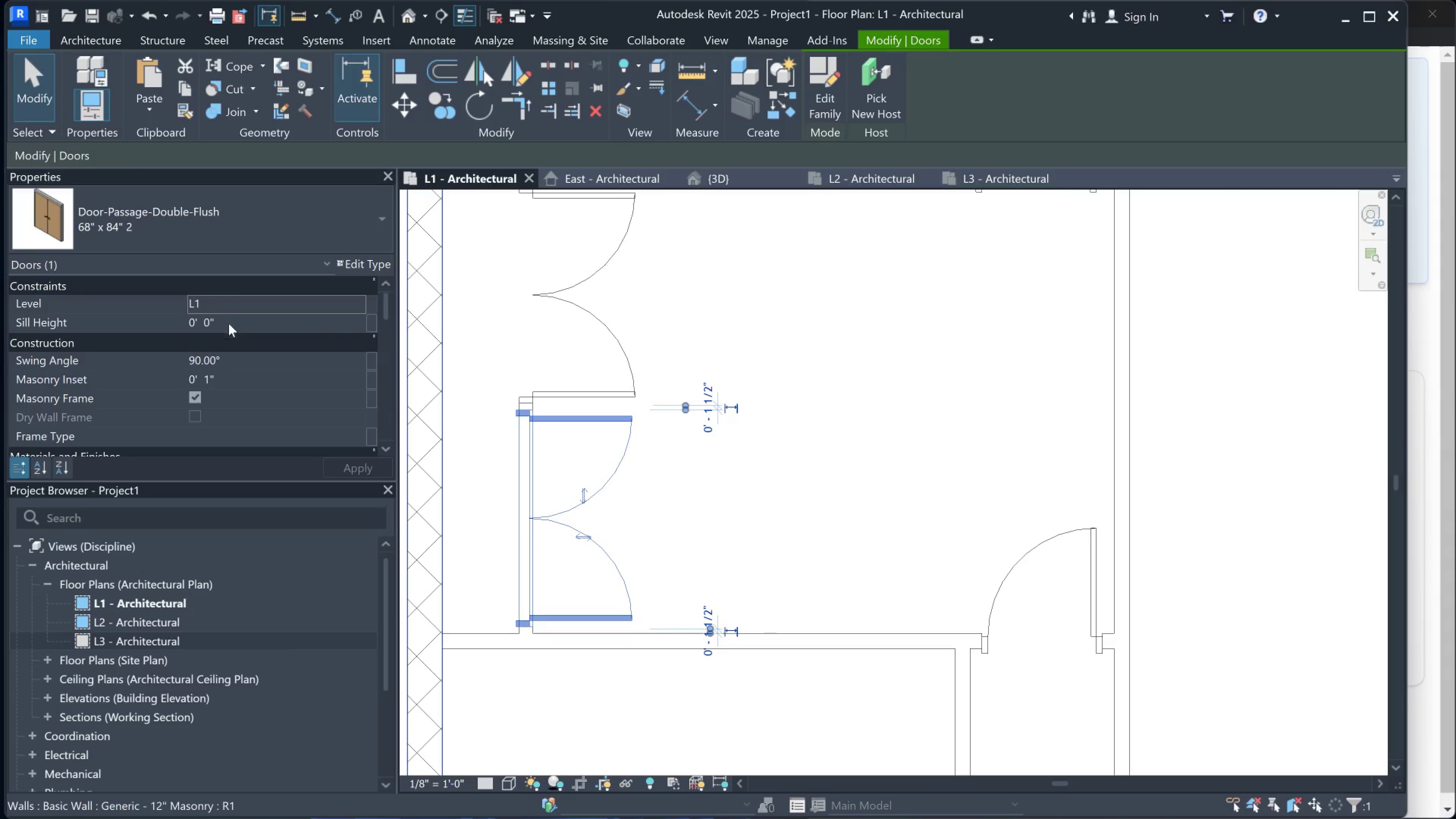 
left_click([219, 378])
 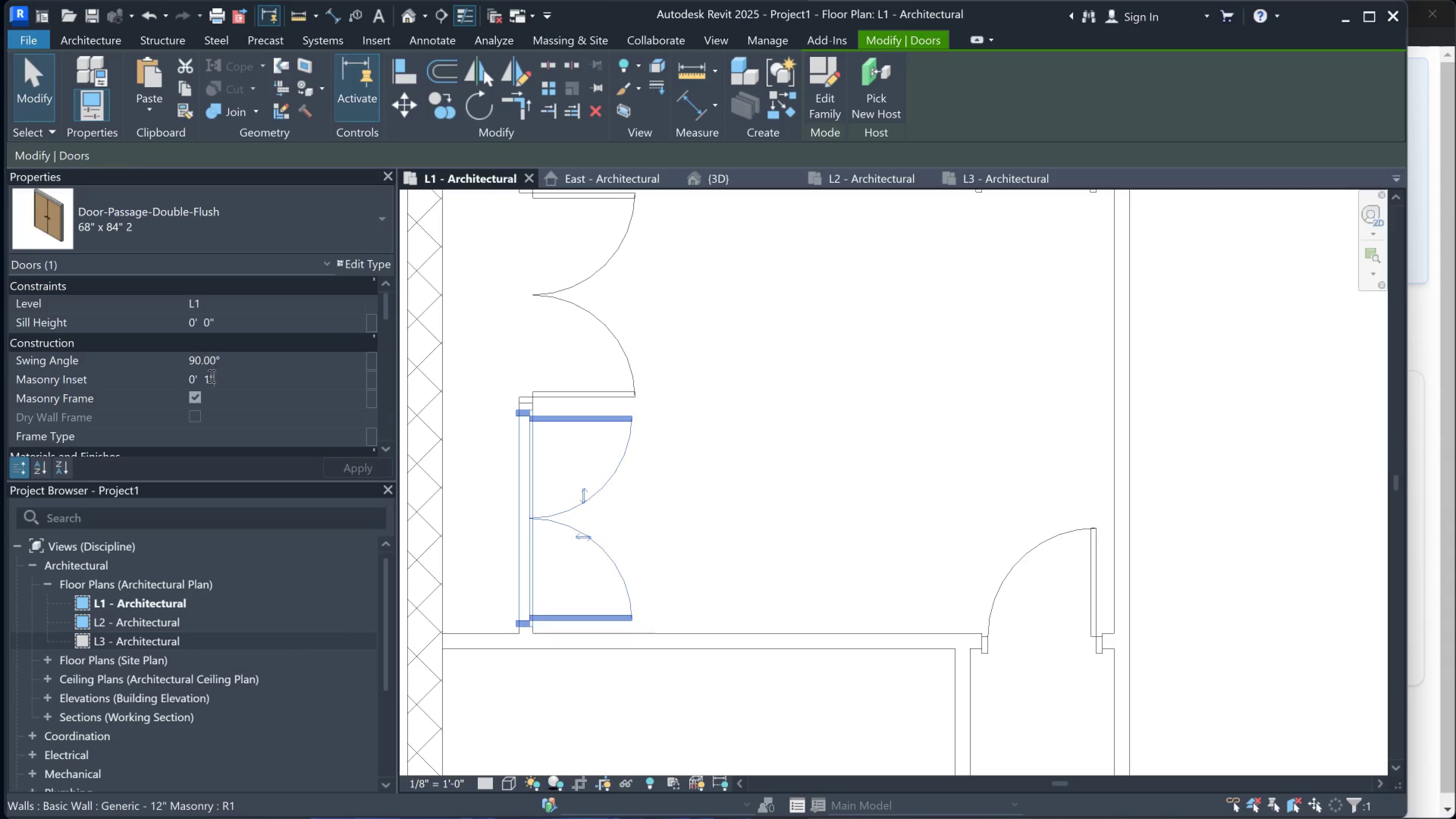 
left_click_drag(start_coordinate=[211, 376], to_coordinate=[206, 376])
 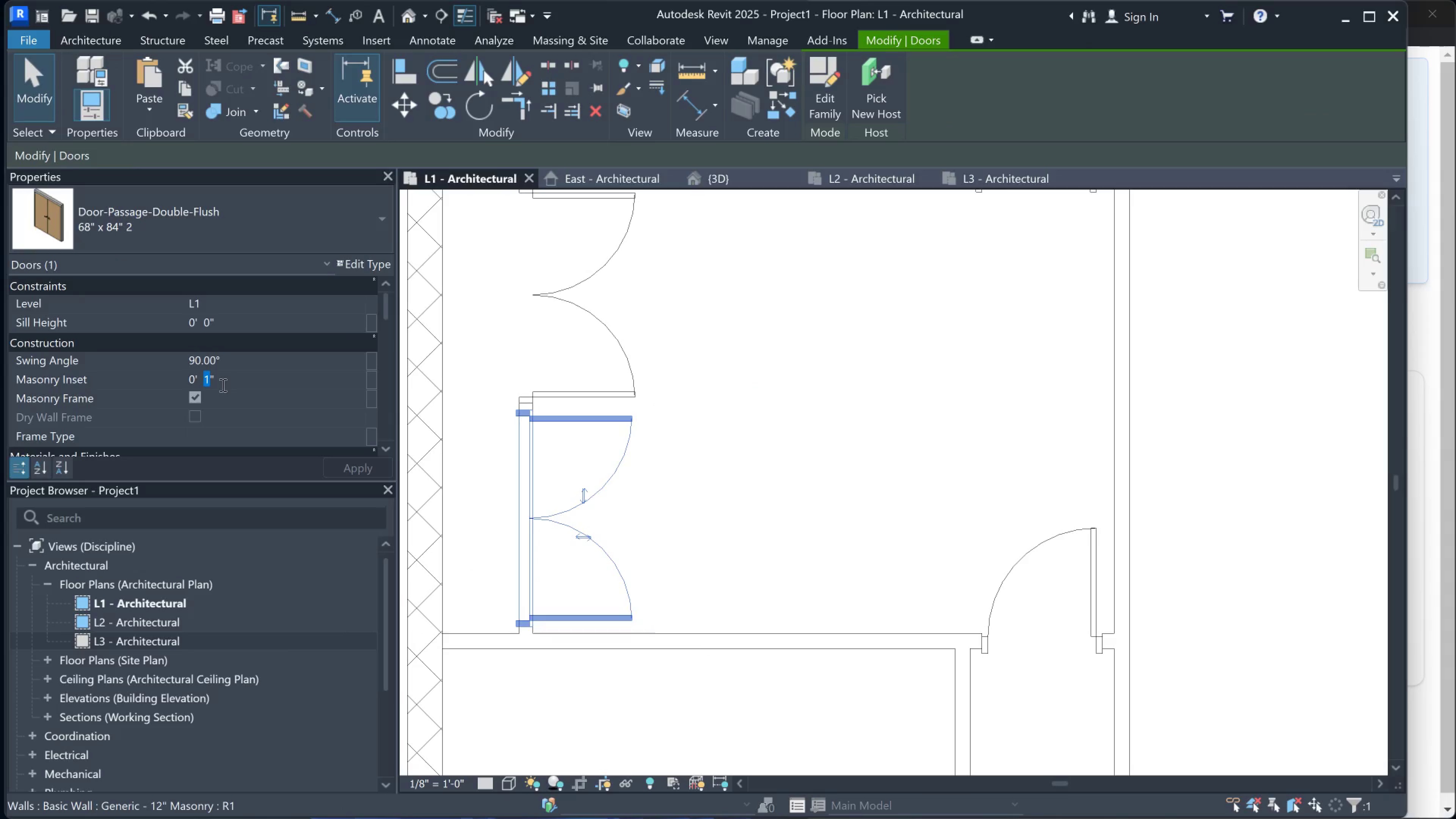 
key(0)
 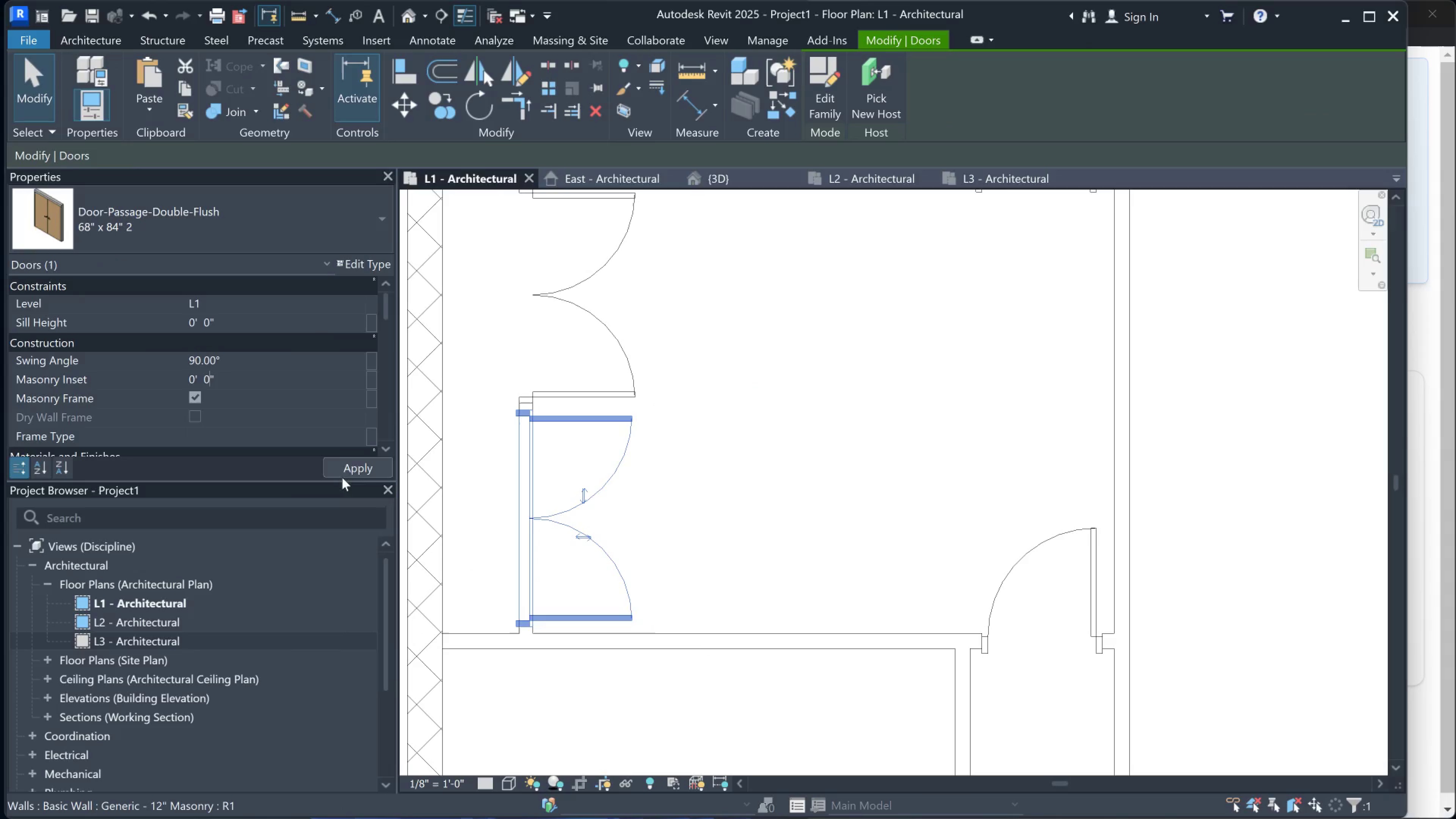 
left_click([354, 463])
 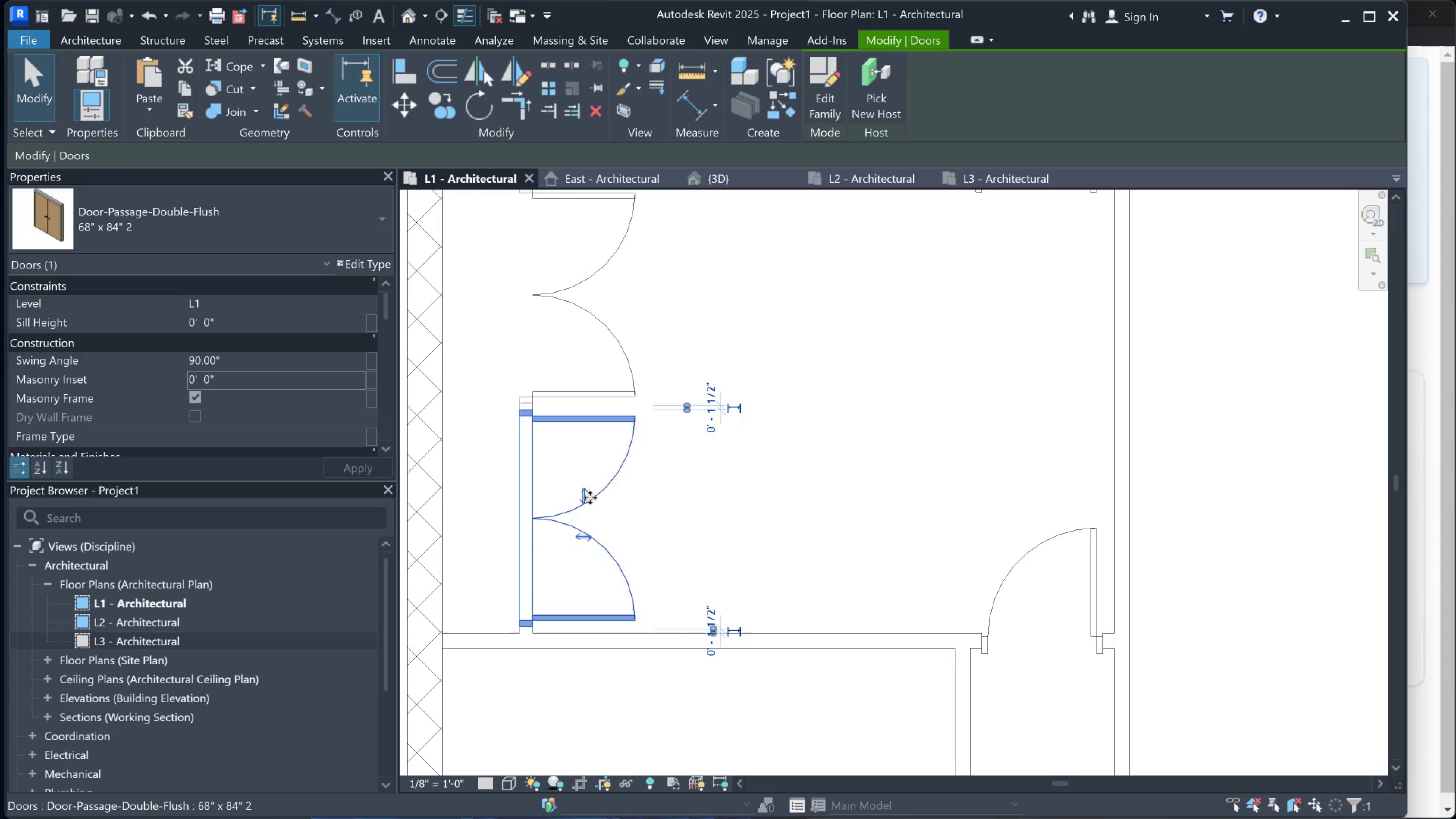 
key(Escape)
 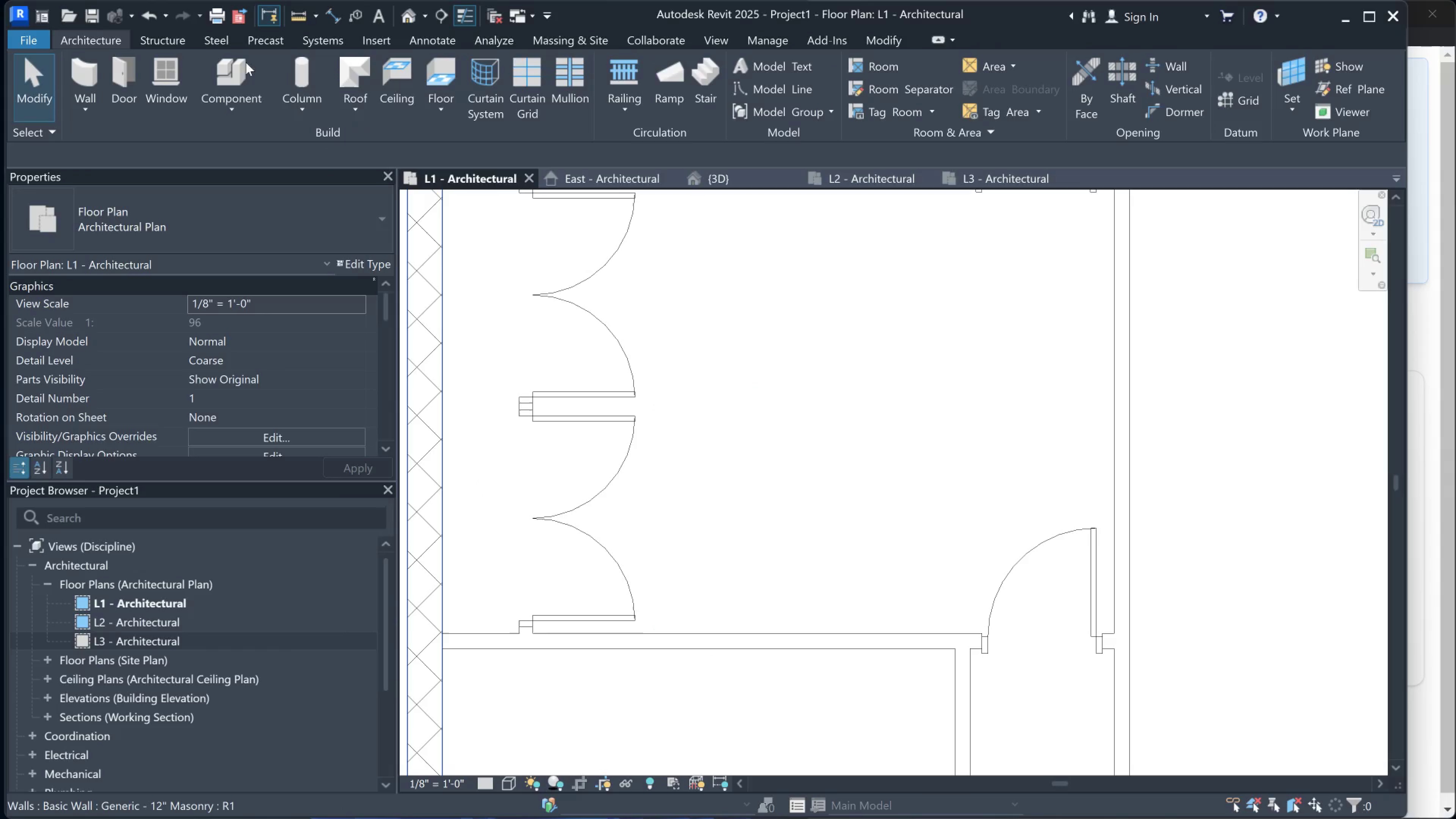 
key(Escape)
 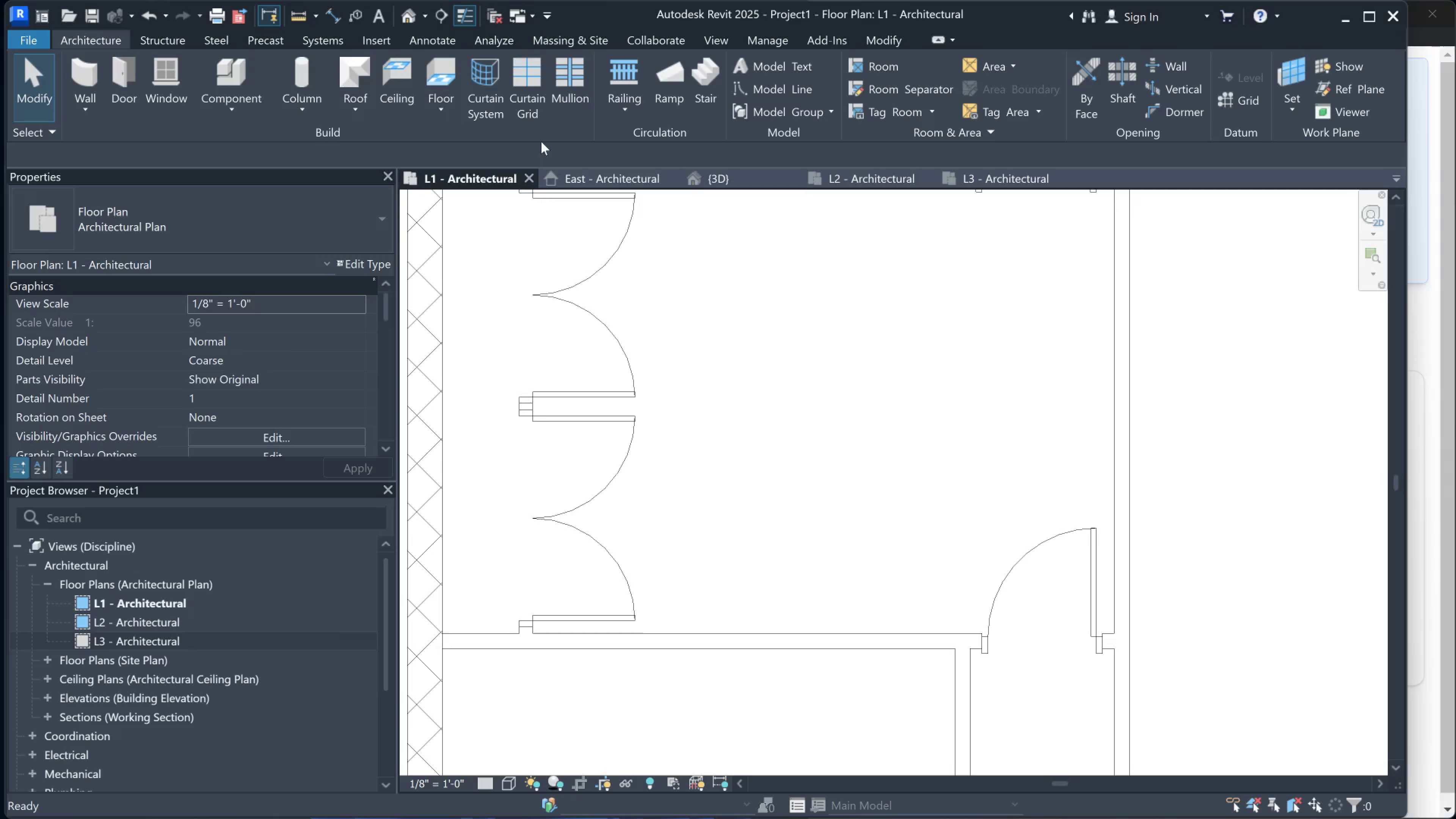 
left_click_drag(start_coordinate=[719, 321], to_coordinate=[722, 321])
 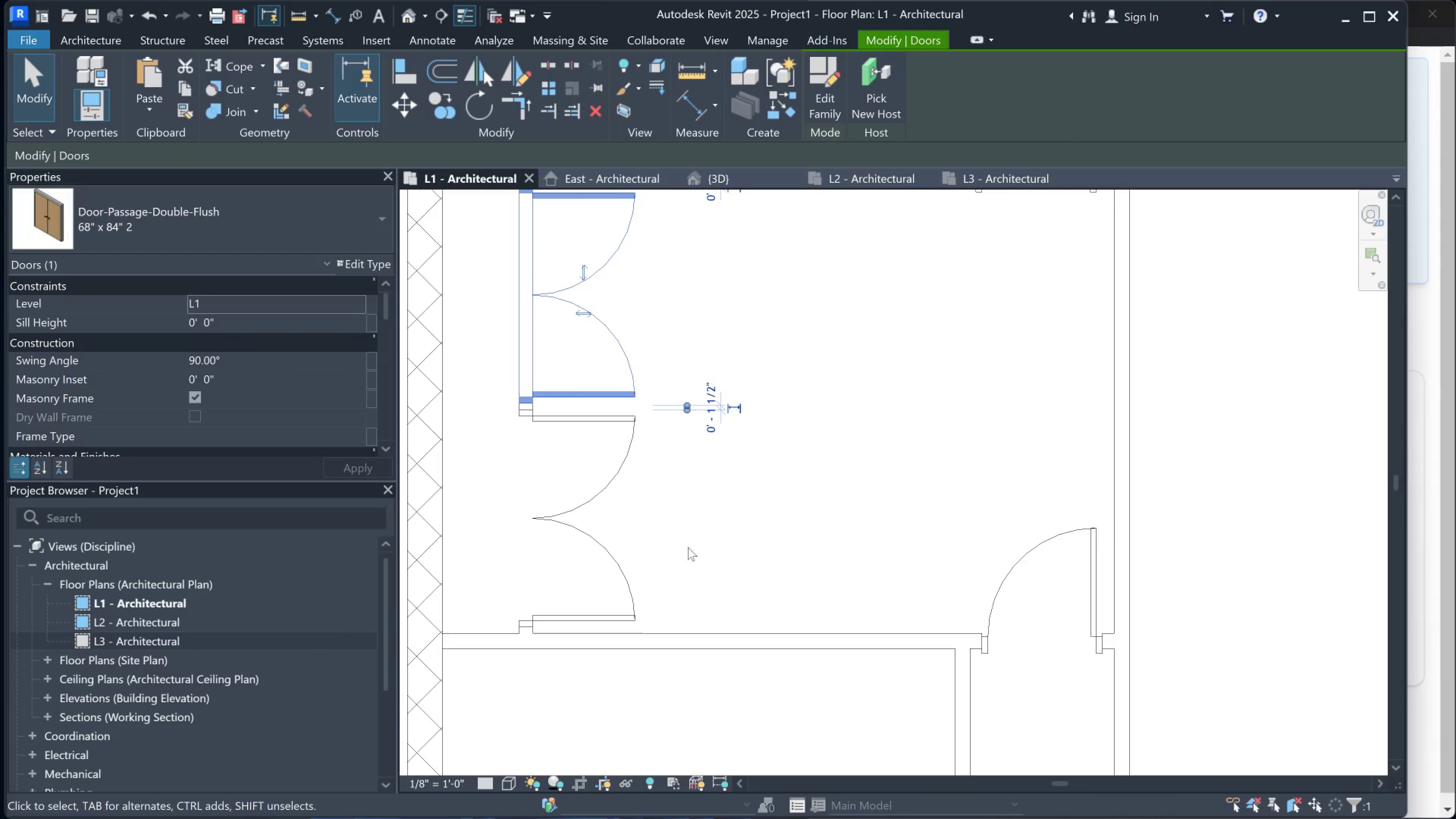 
left_click([587, 497])
 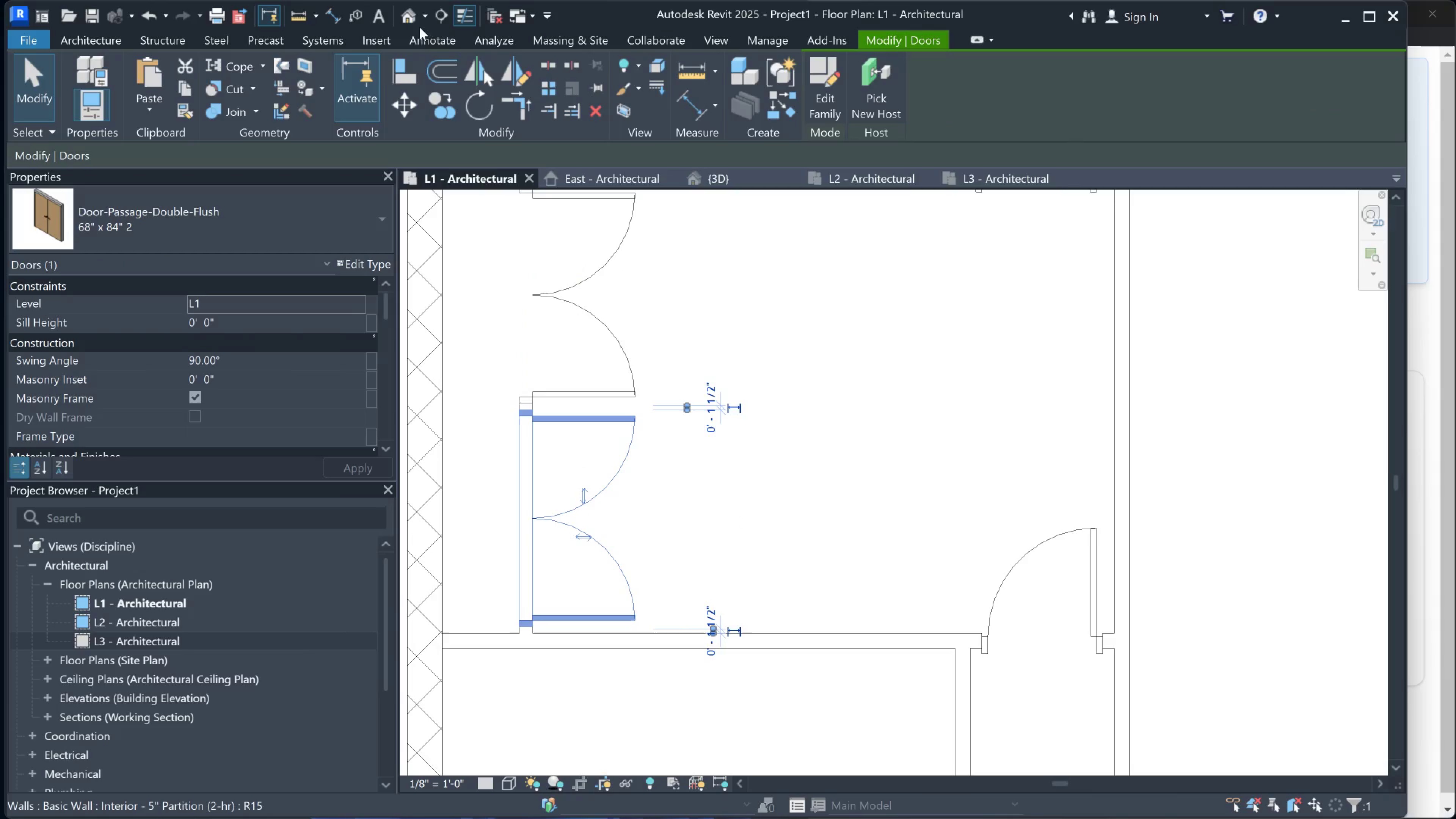 
left_click([397, 69])
 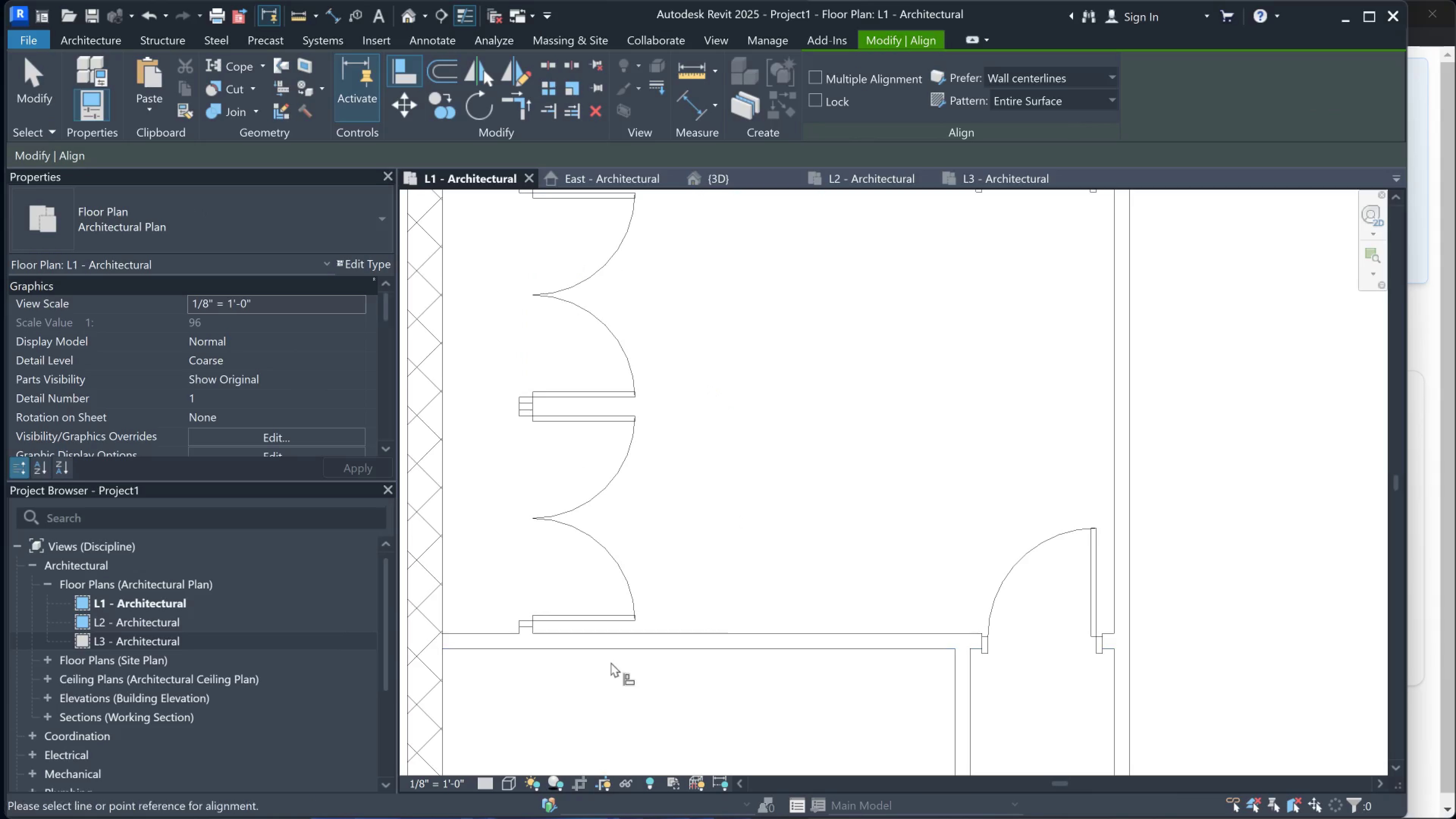 
scroll: coordinate [521, 624], scroll_direction: up, amount: 3.0
 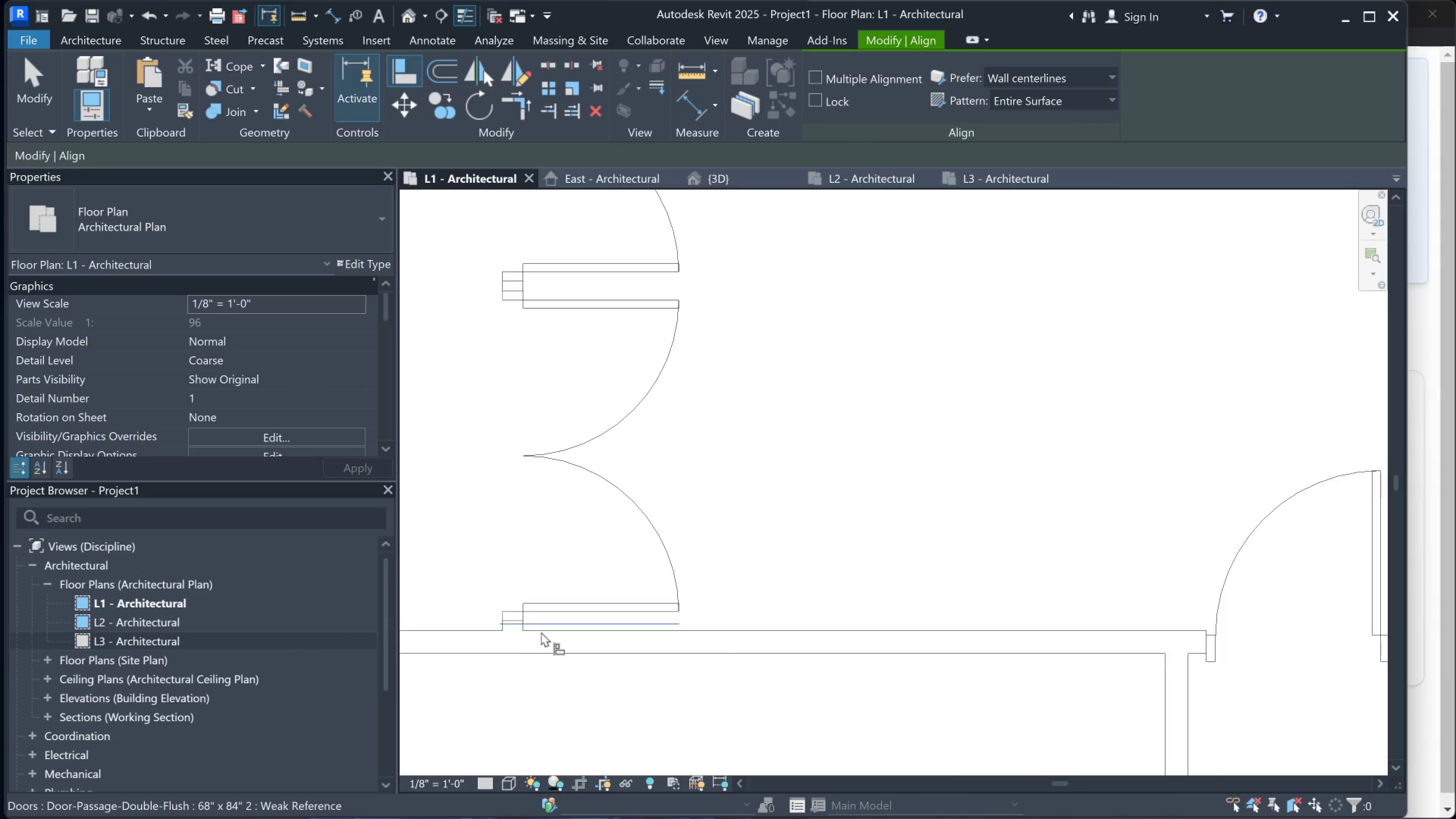 
left_click([533, 635])
 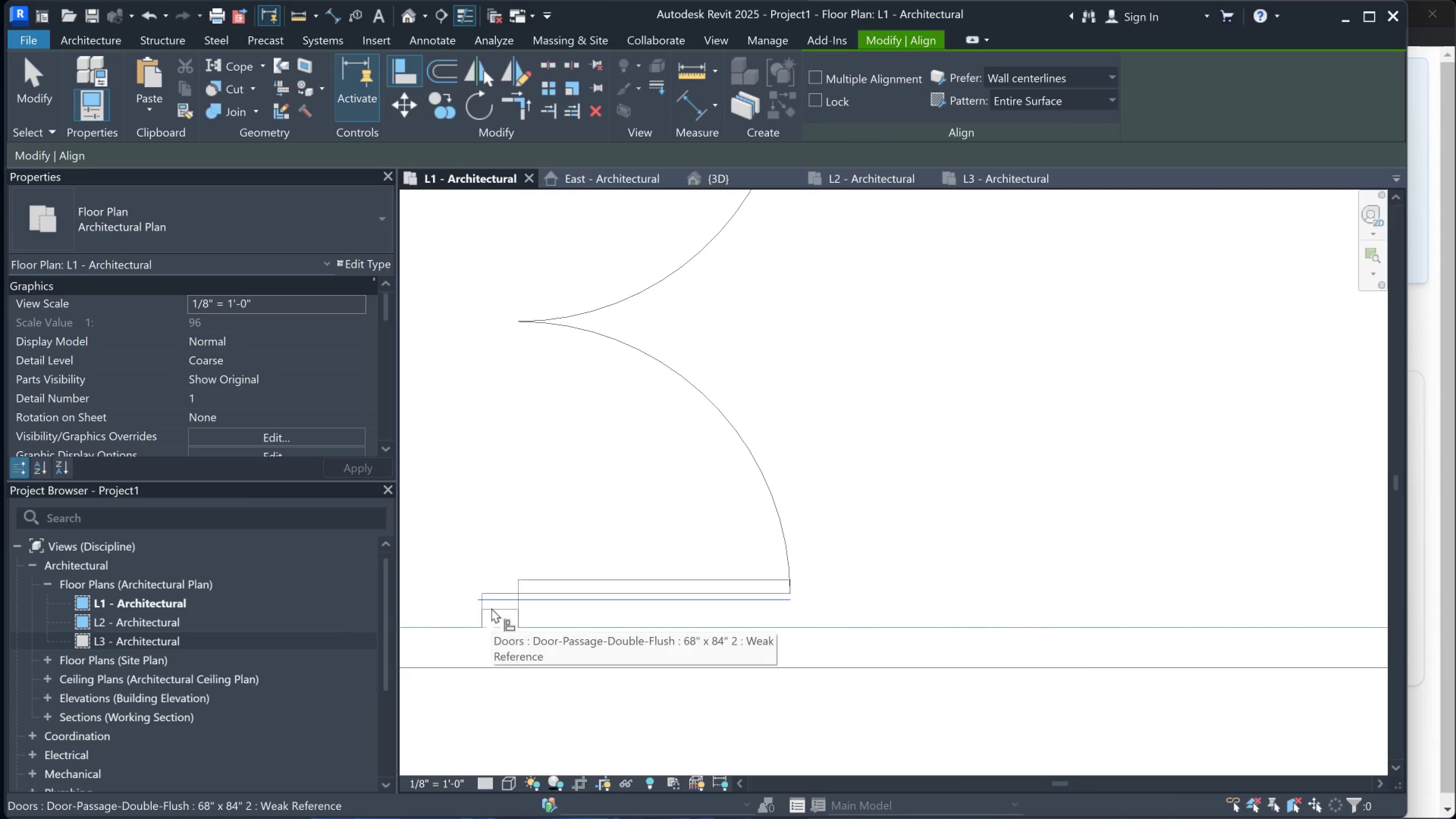 
scroll: coordinate [529, 635], scroll_direction: up, amount: 4.0
 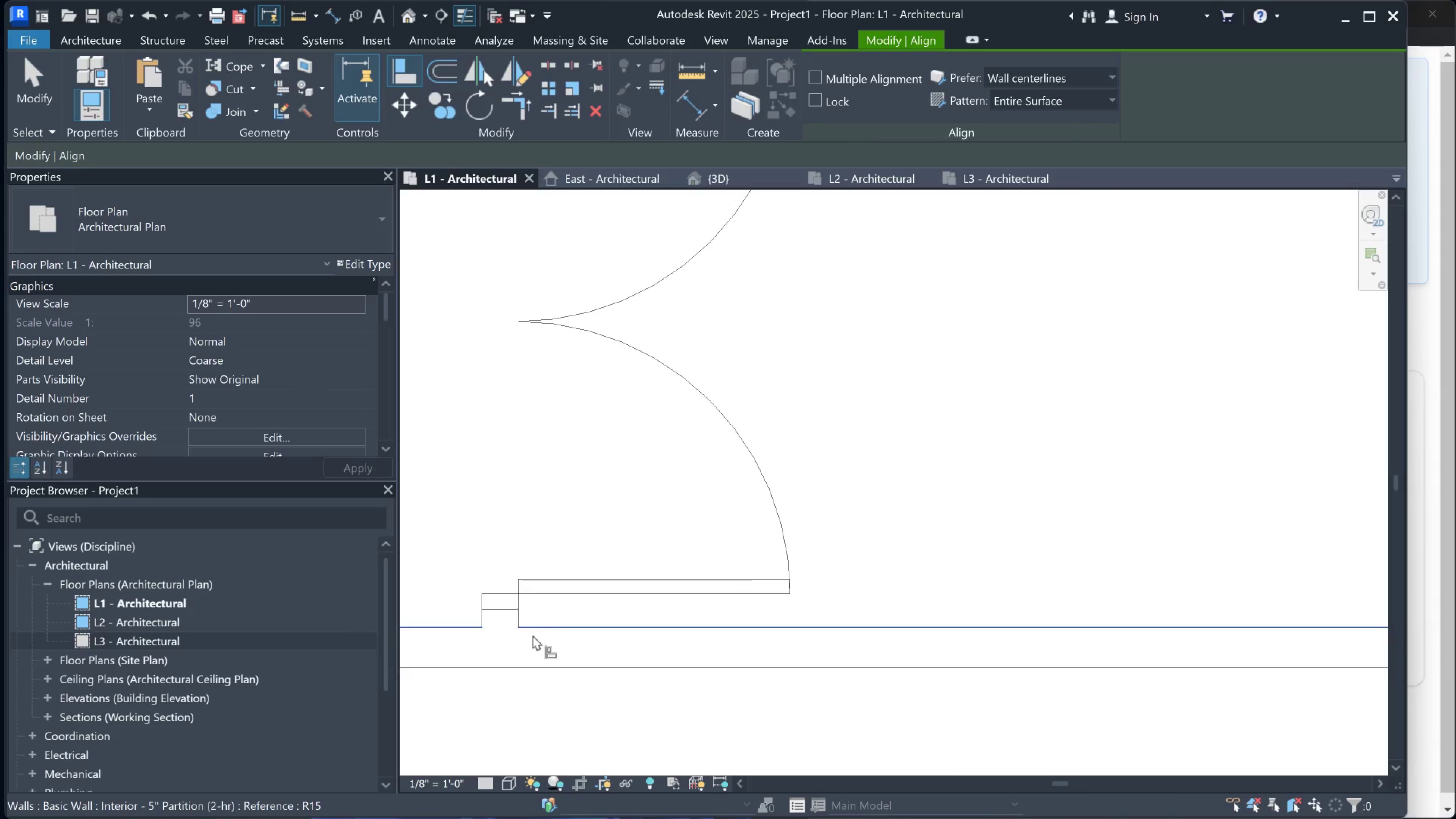 
key(Tab)
 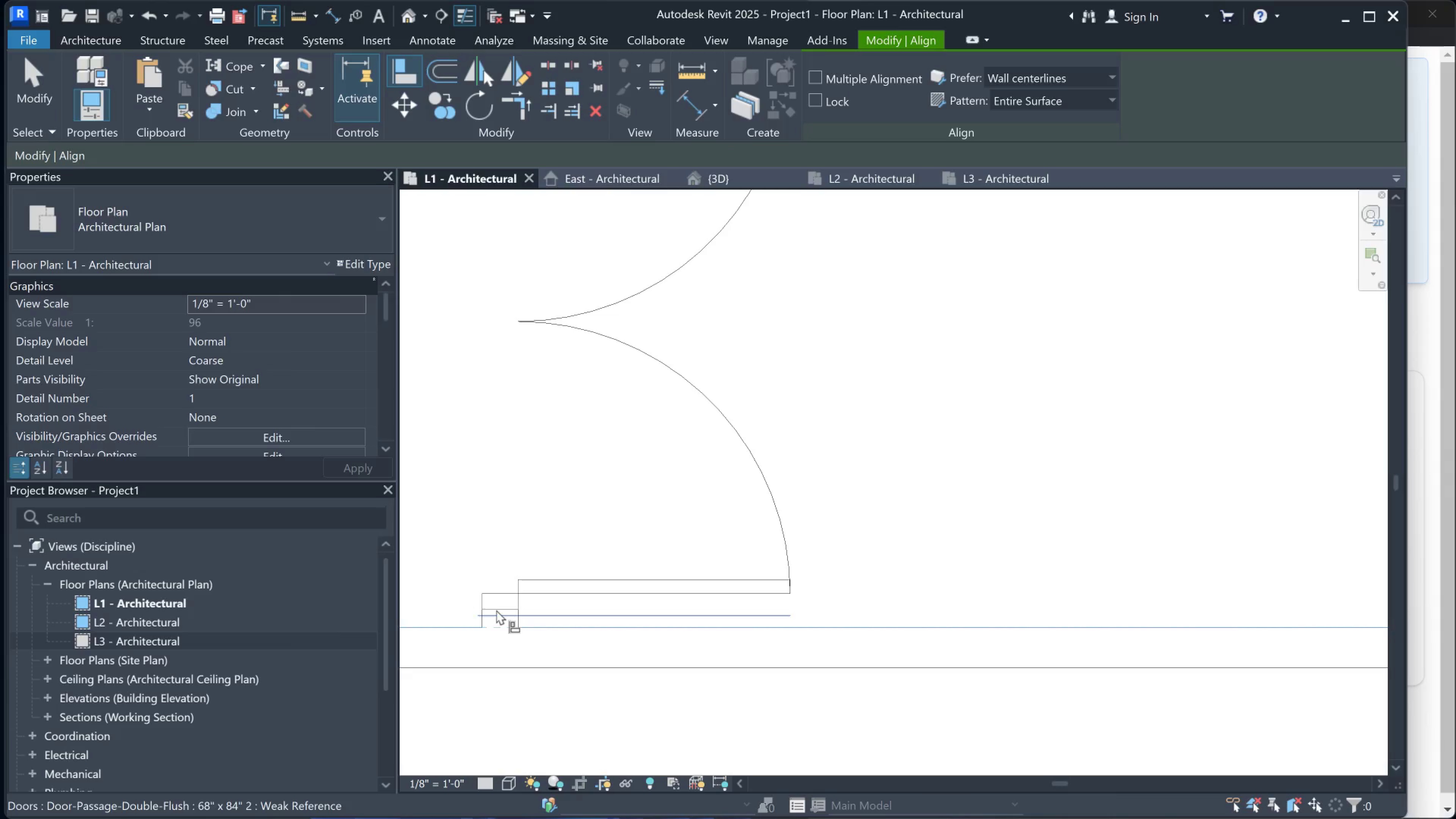 
key(Tab)
 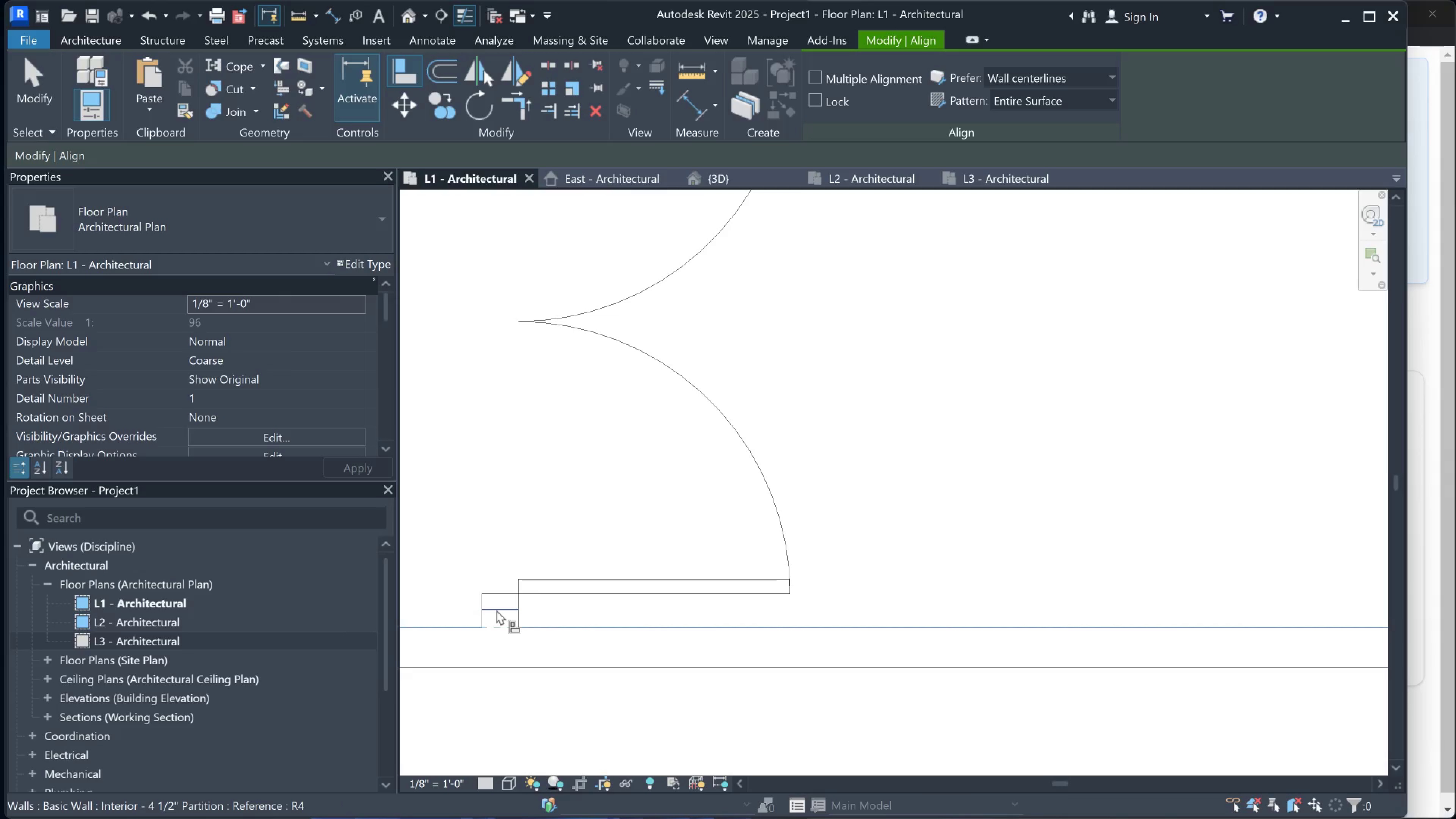 
left_click([496, 610])
 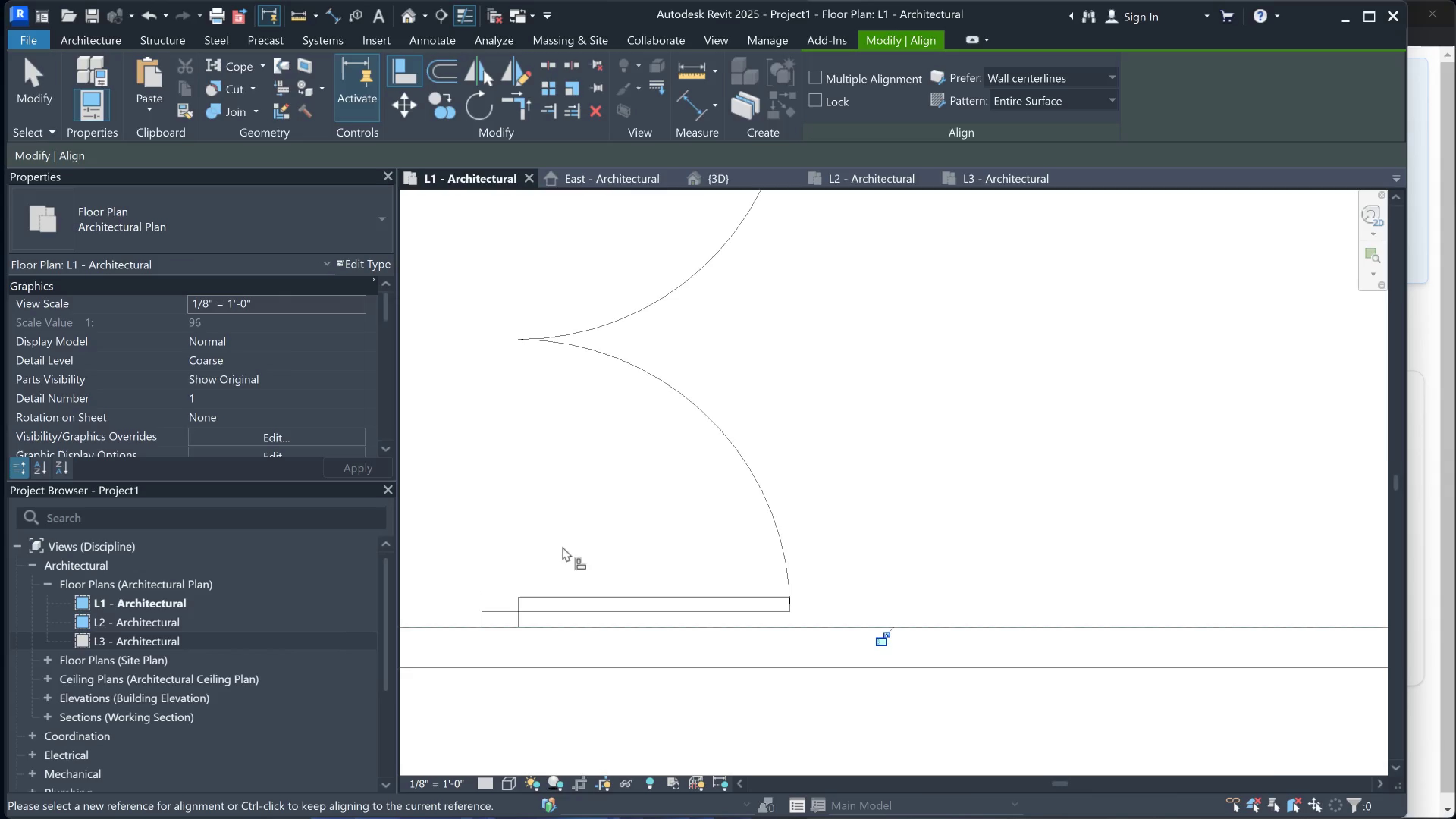 
scroll: coordinate [574, 328], scroll_direction: down, amount: 5.0
 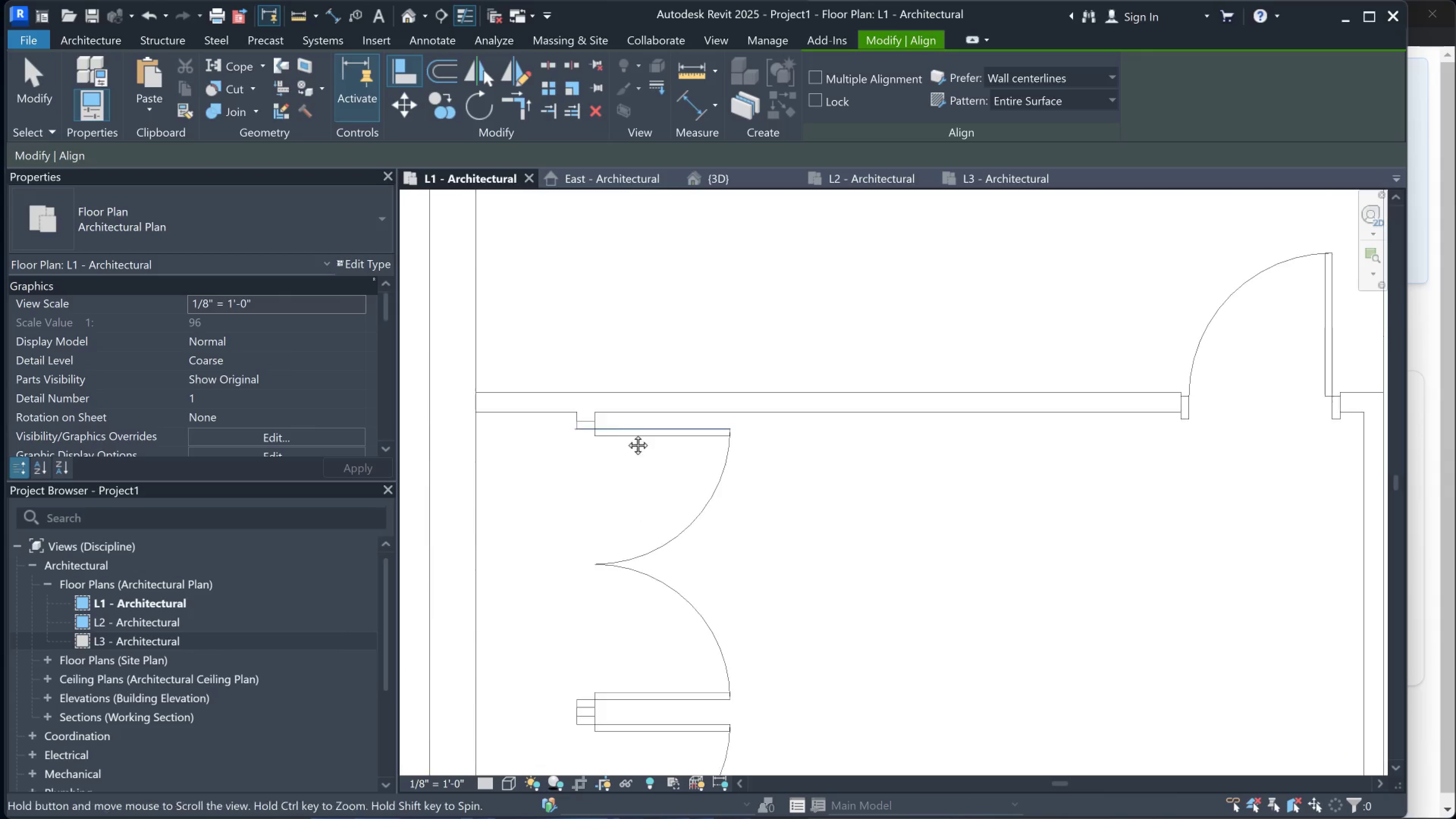 
scroll: coordinate [626, 434], scroll_direction: up, amount: 2.0
 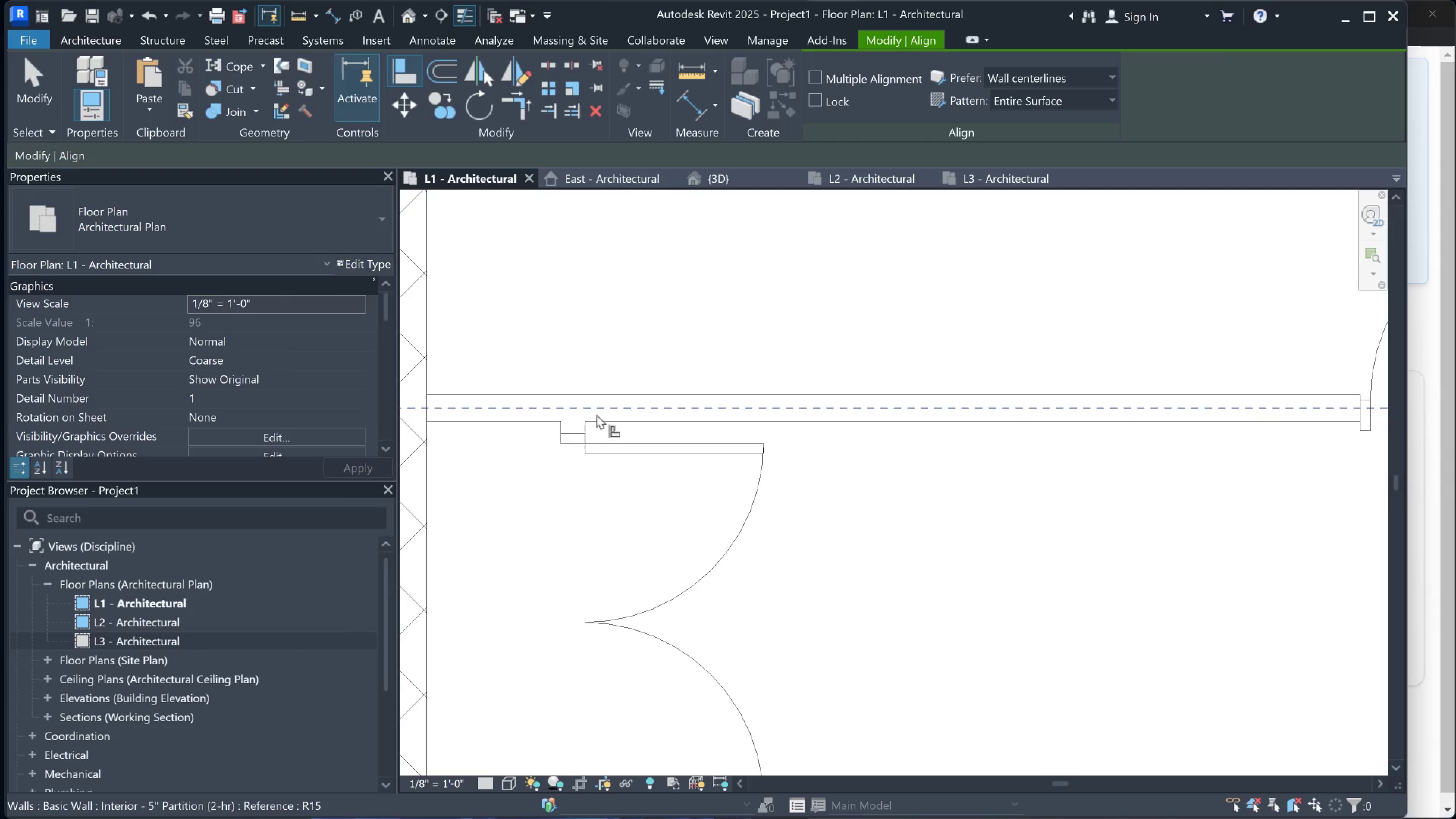 
left_click([600, 417])
 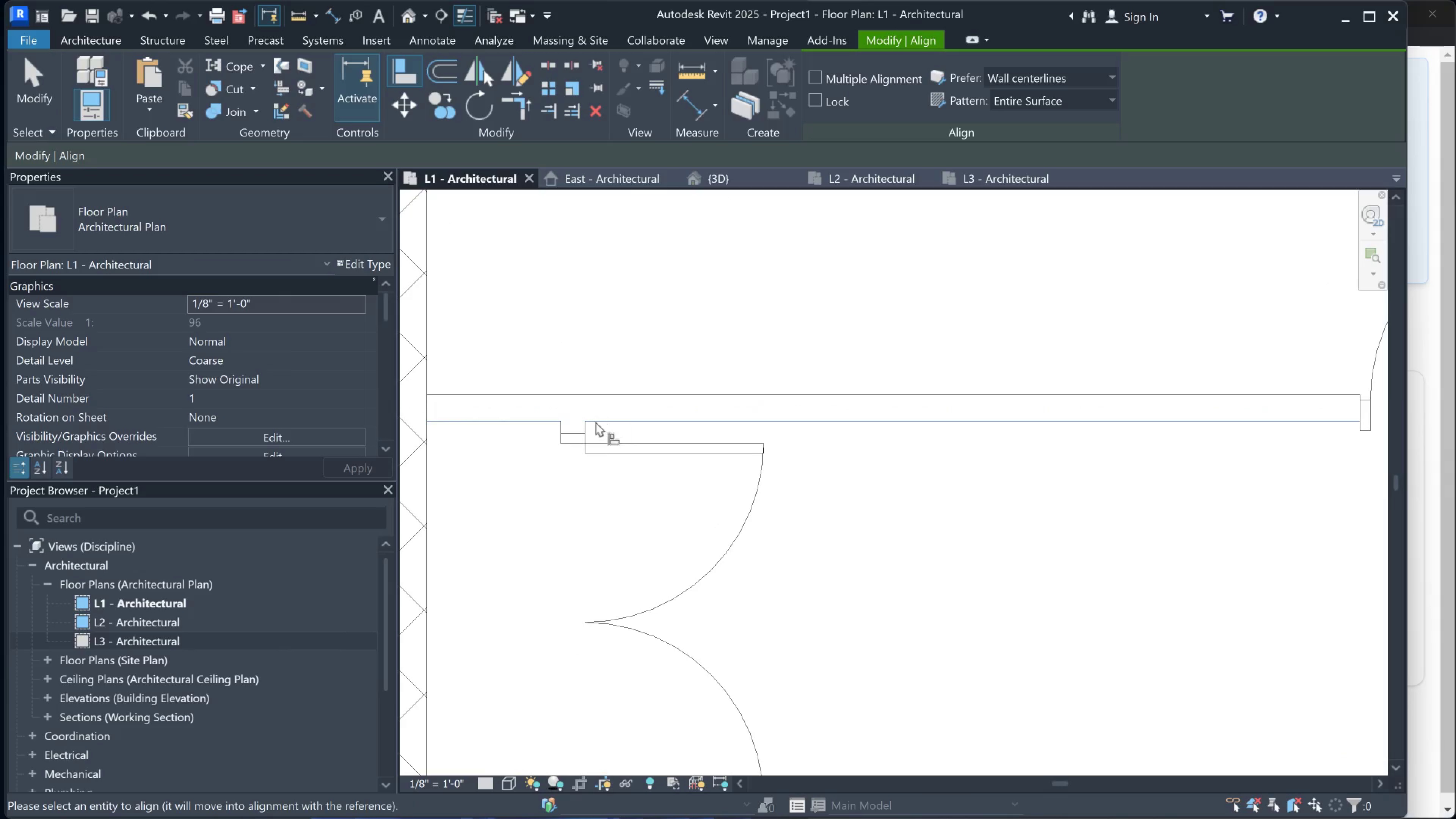 
scroll: coordinate [582, 429], scroll_direction: up, amount: 2.0
 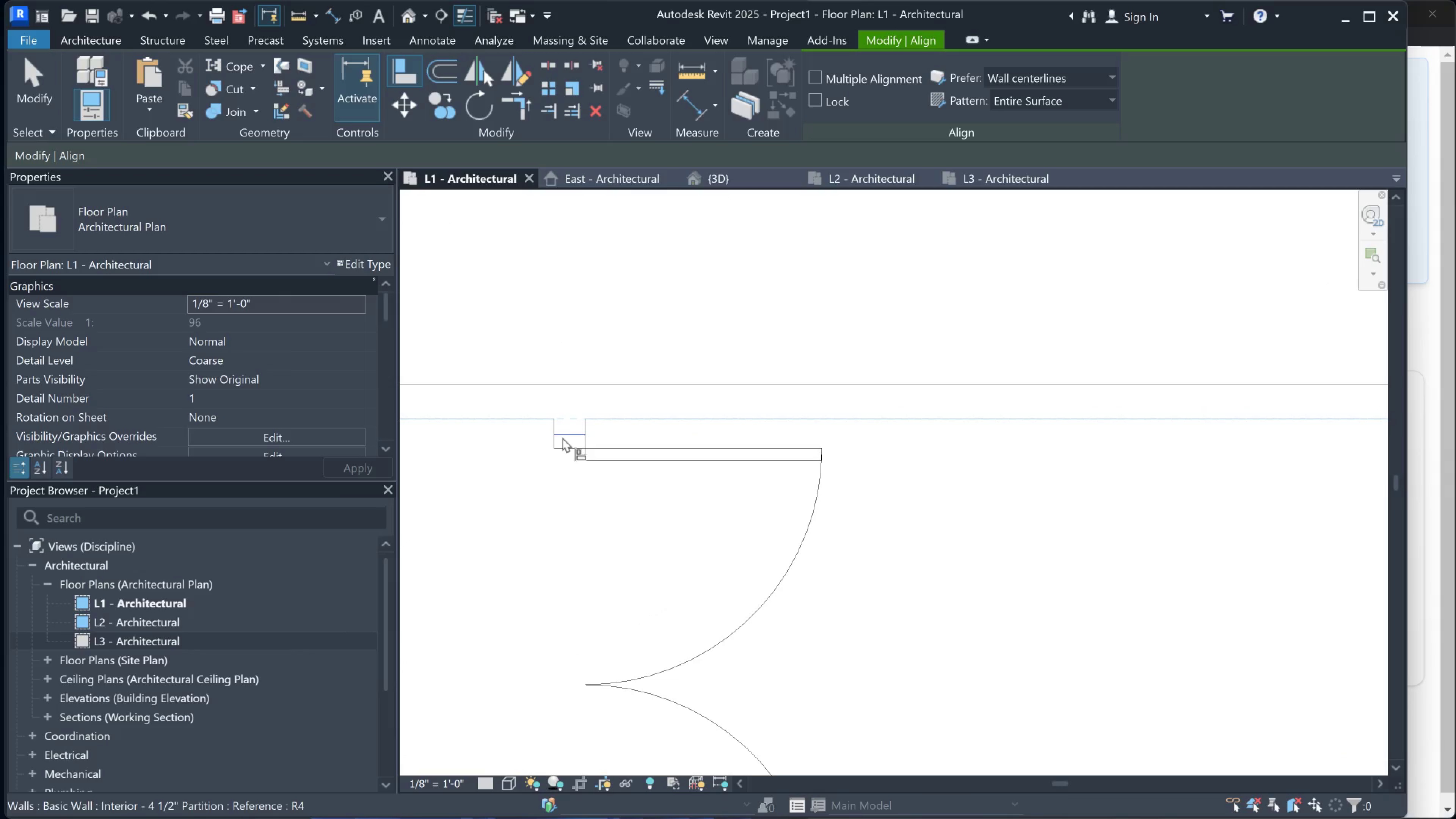 
left_click([562, 437])
 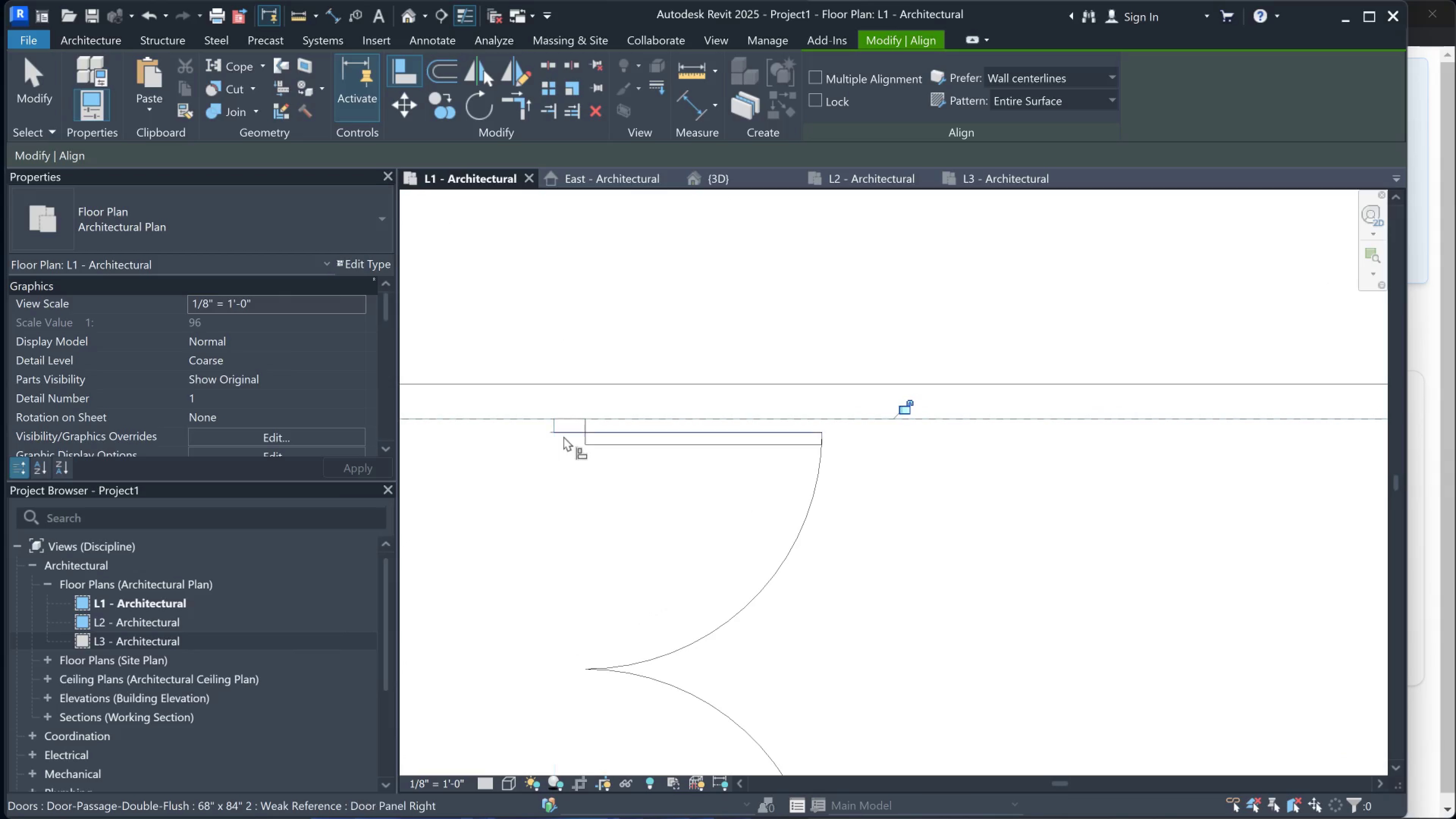 
scroll: coordinate [563, 436], scroll_direction: down, amount: 3.0
 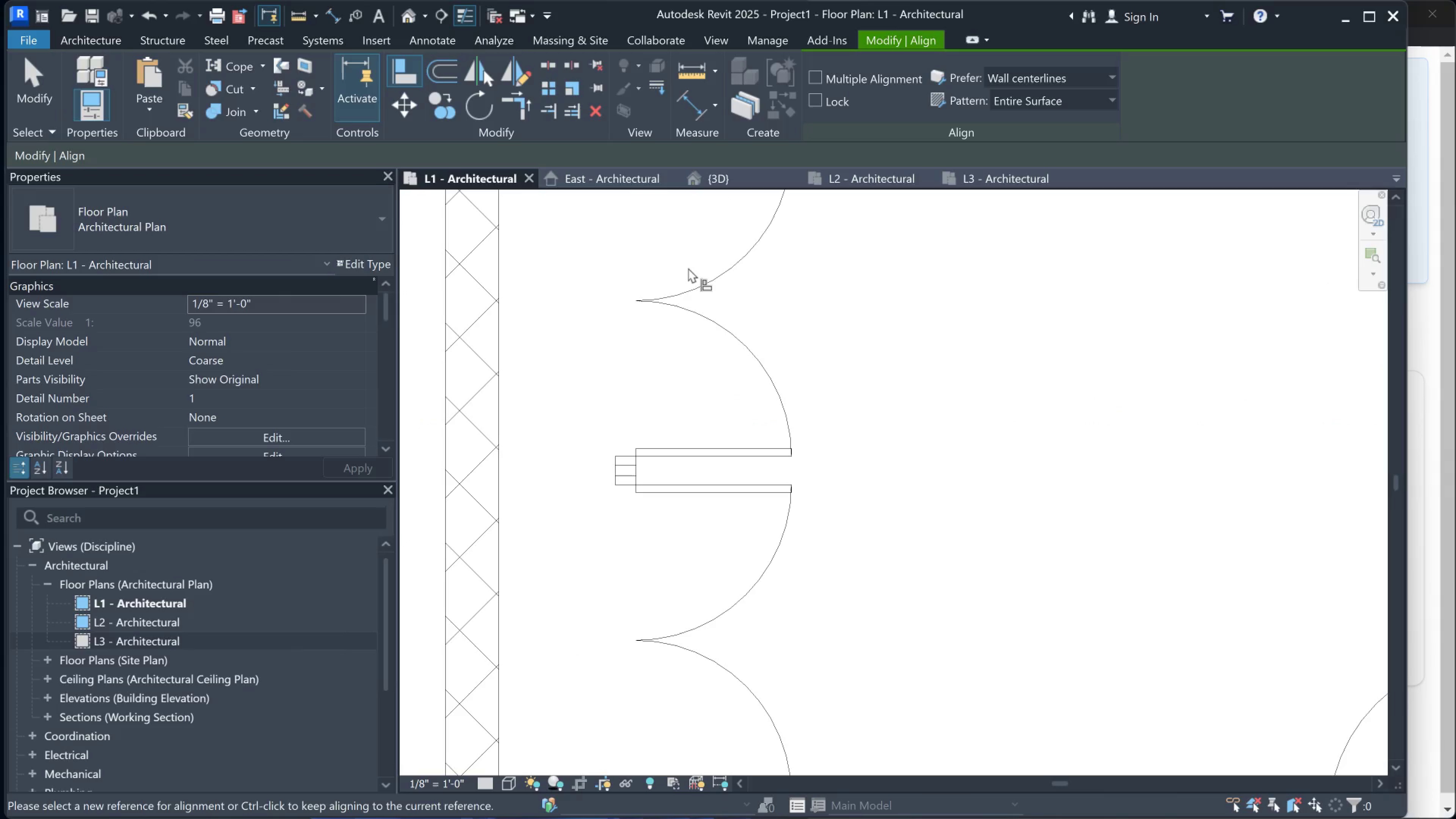 
key(Escape)
 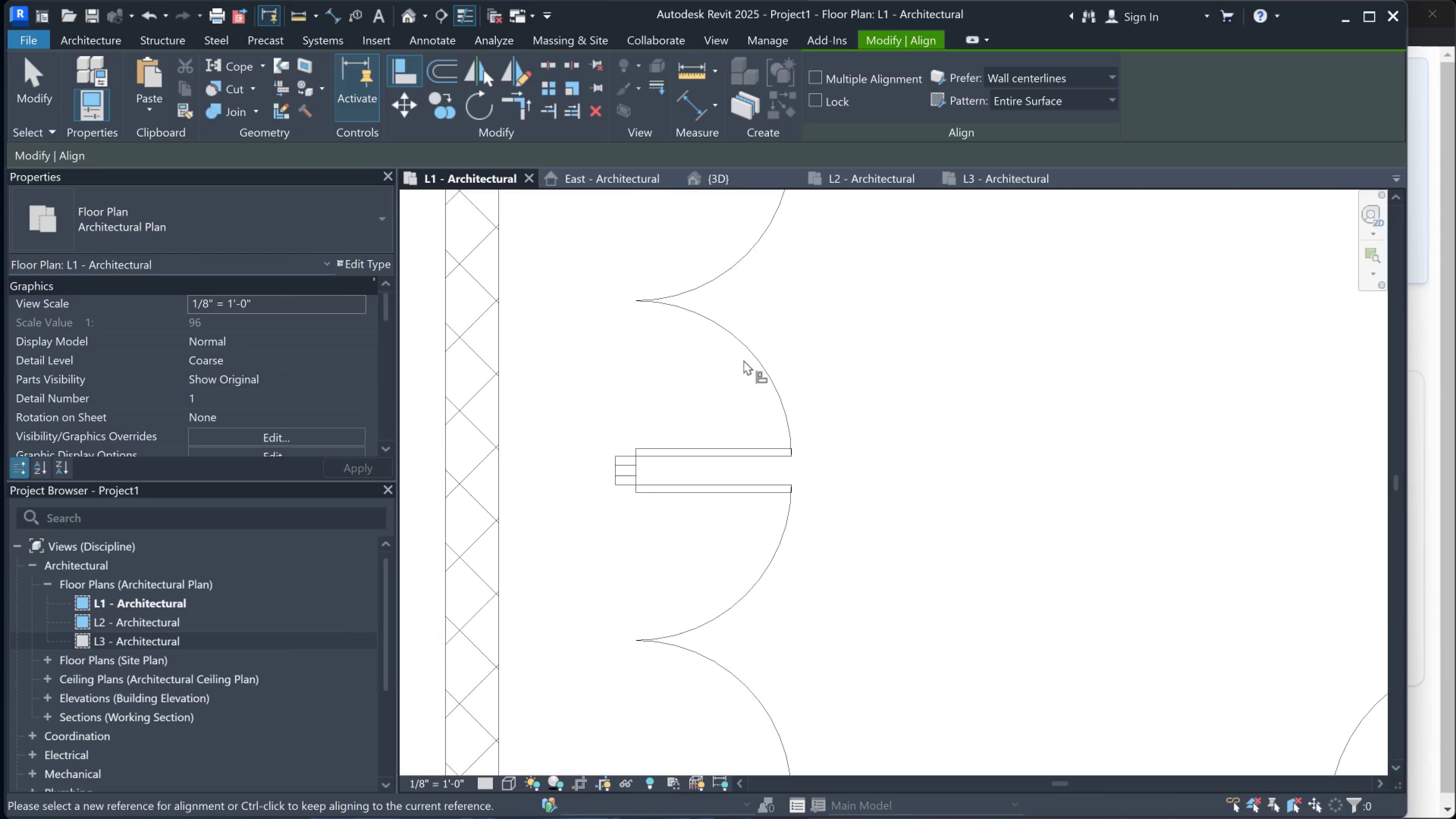 
scroll: coordinate [744, 364], scroll_direction: down, amount: 2.0
 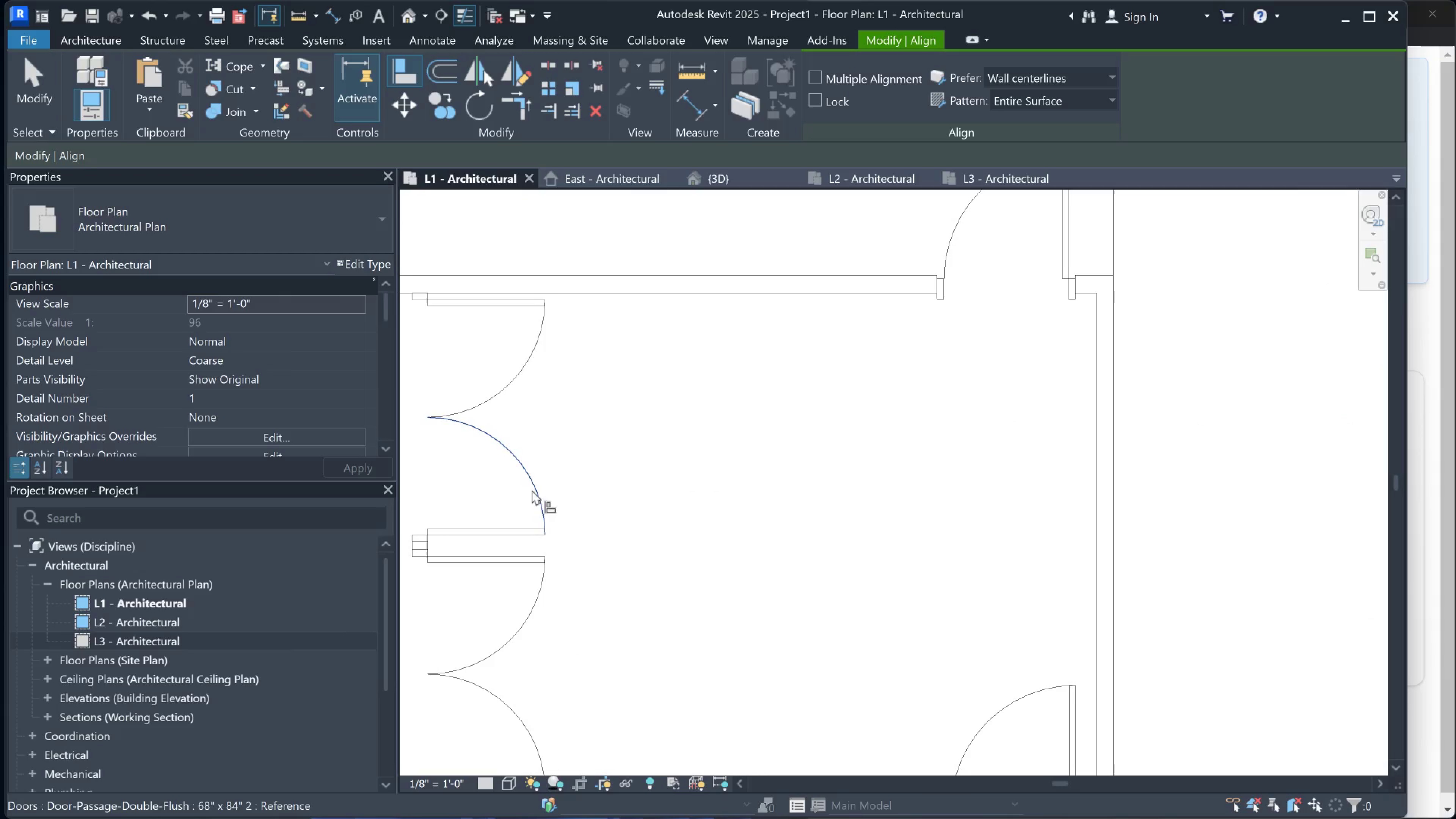 
key(Escape)
 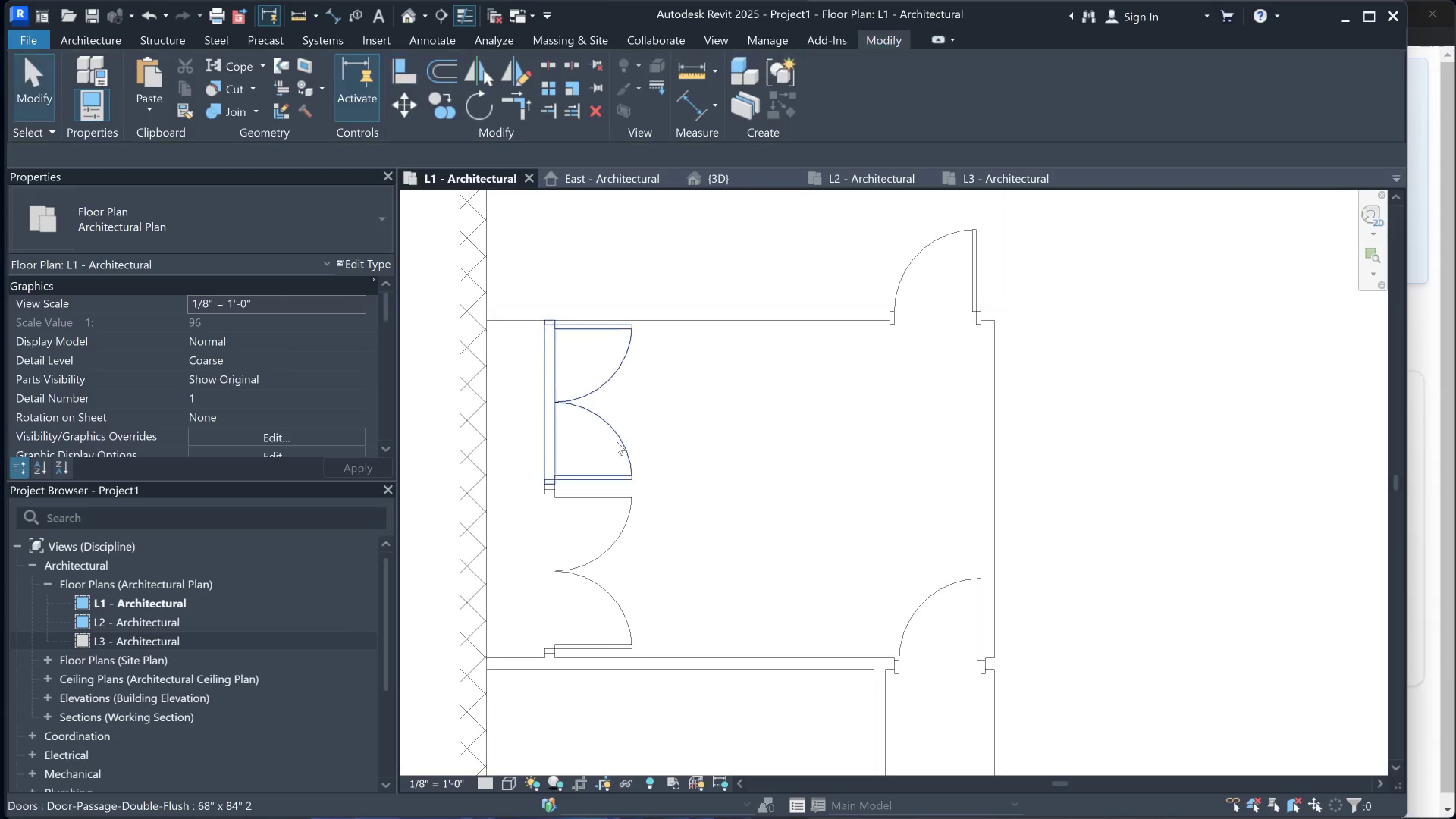 
scroll: coordinate [715, 447], scroll_direction: down, amount: 7.0
 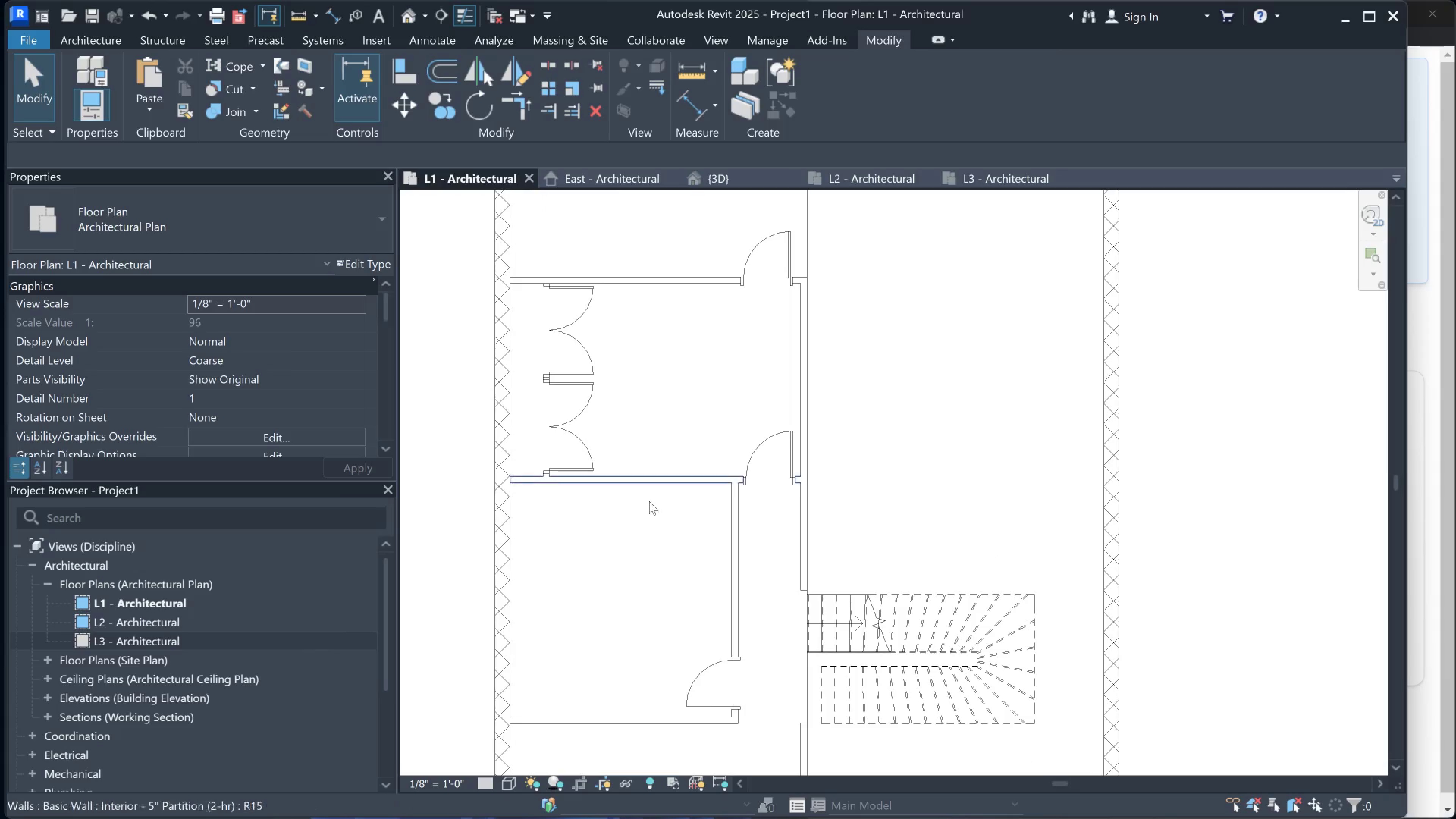 
left_click([237, 212])
 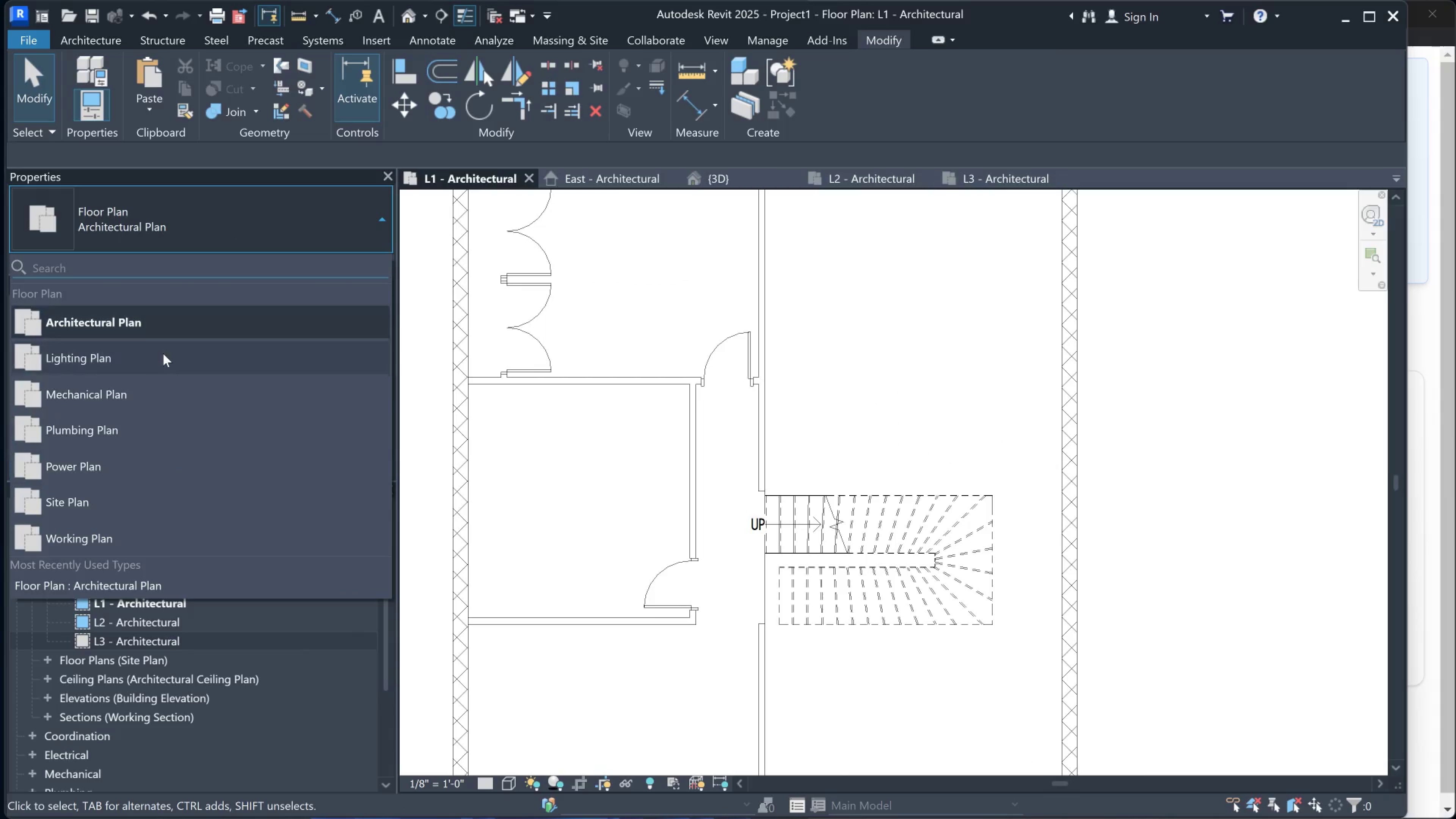 
key(Escape)
 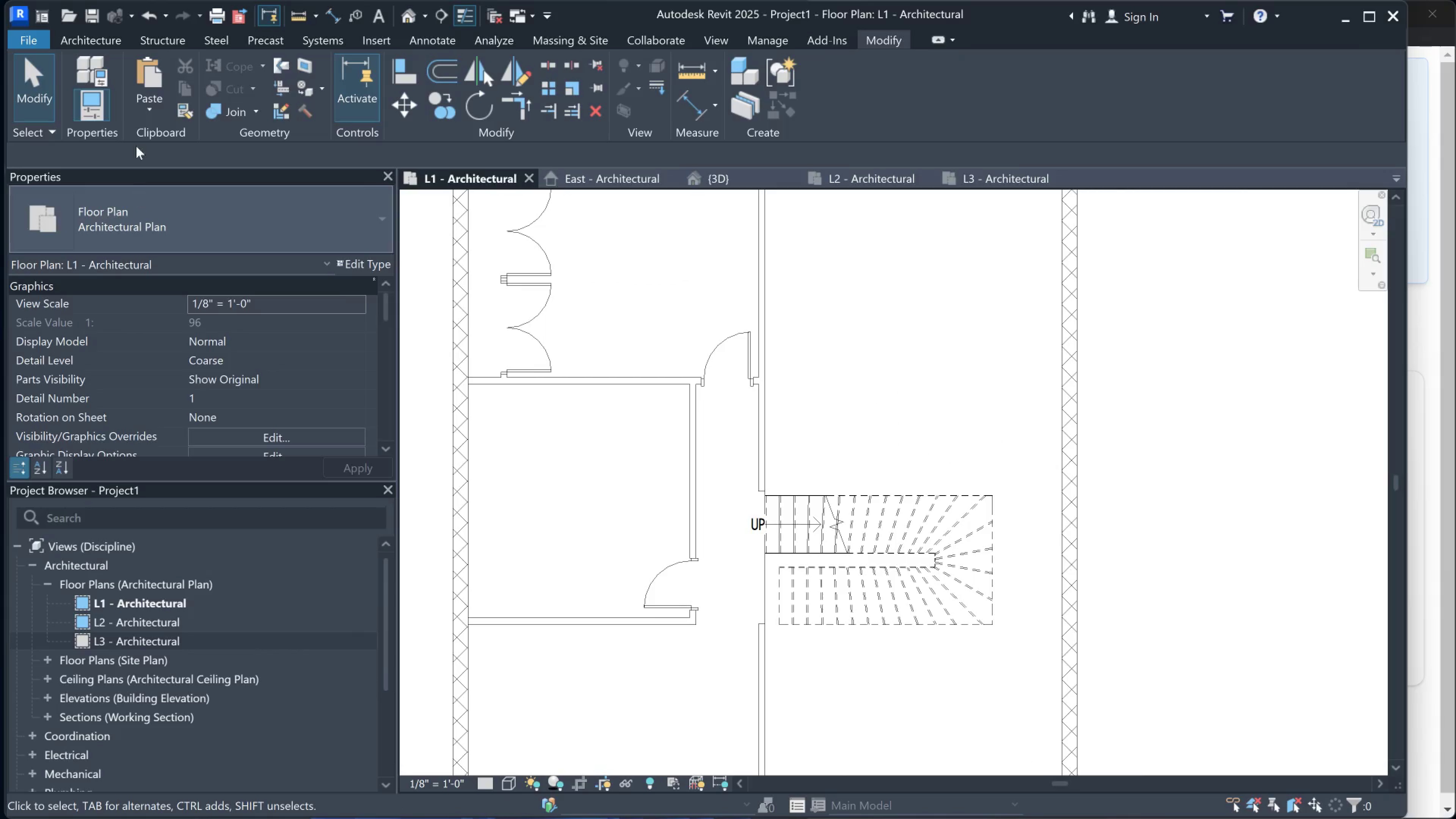 
key(Escape)
 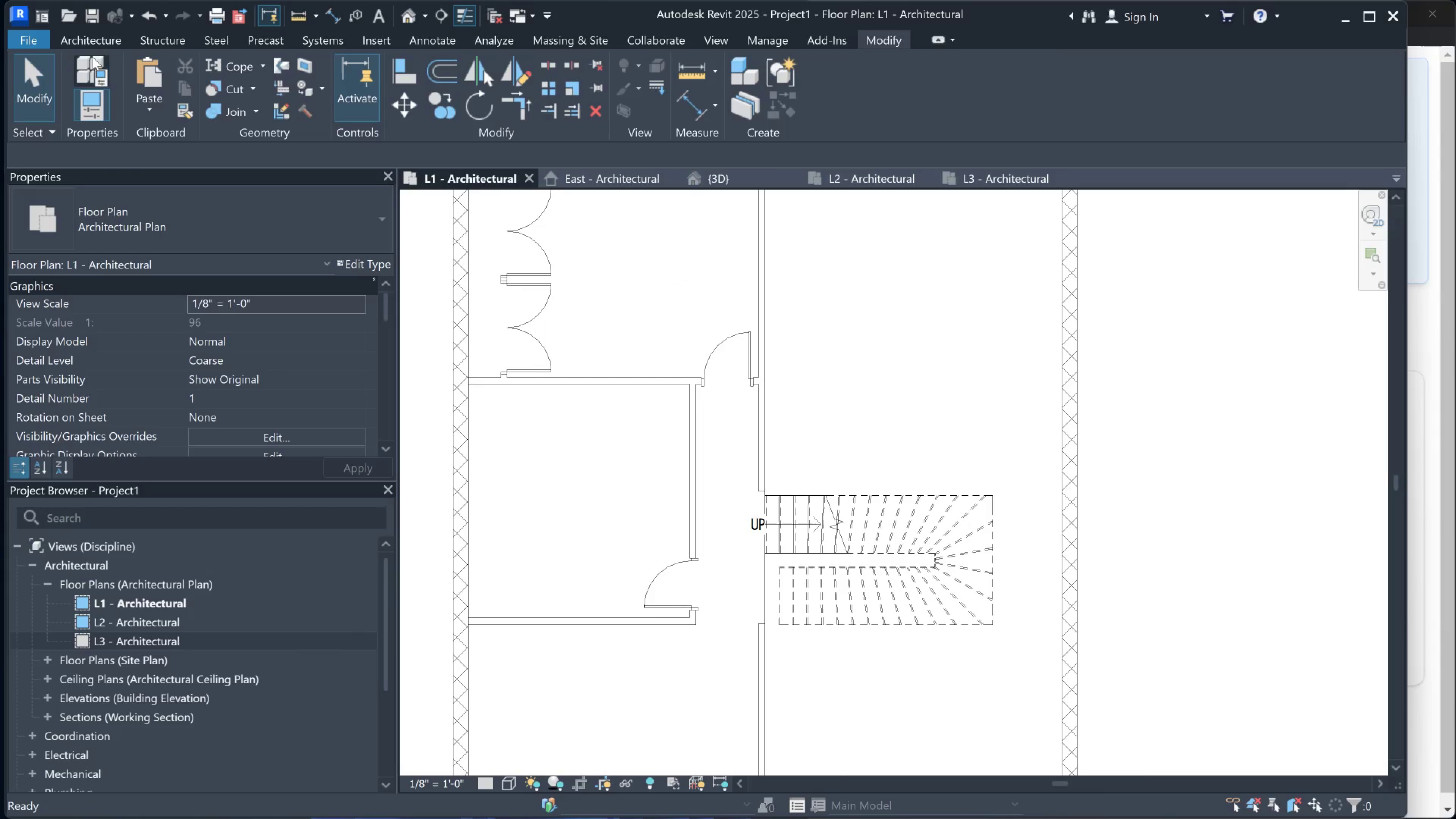 
left_click([97, 42])
 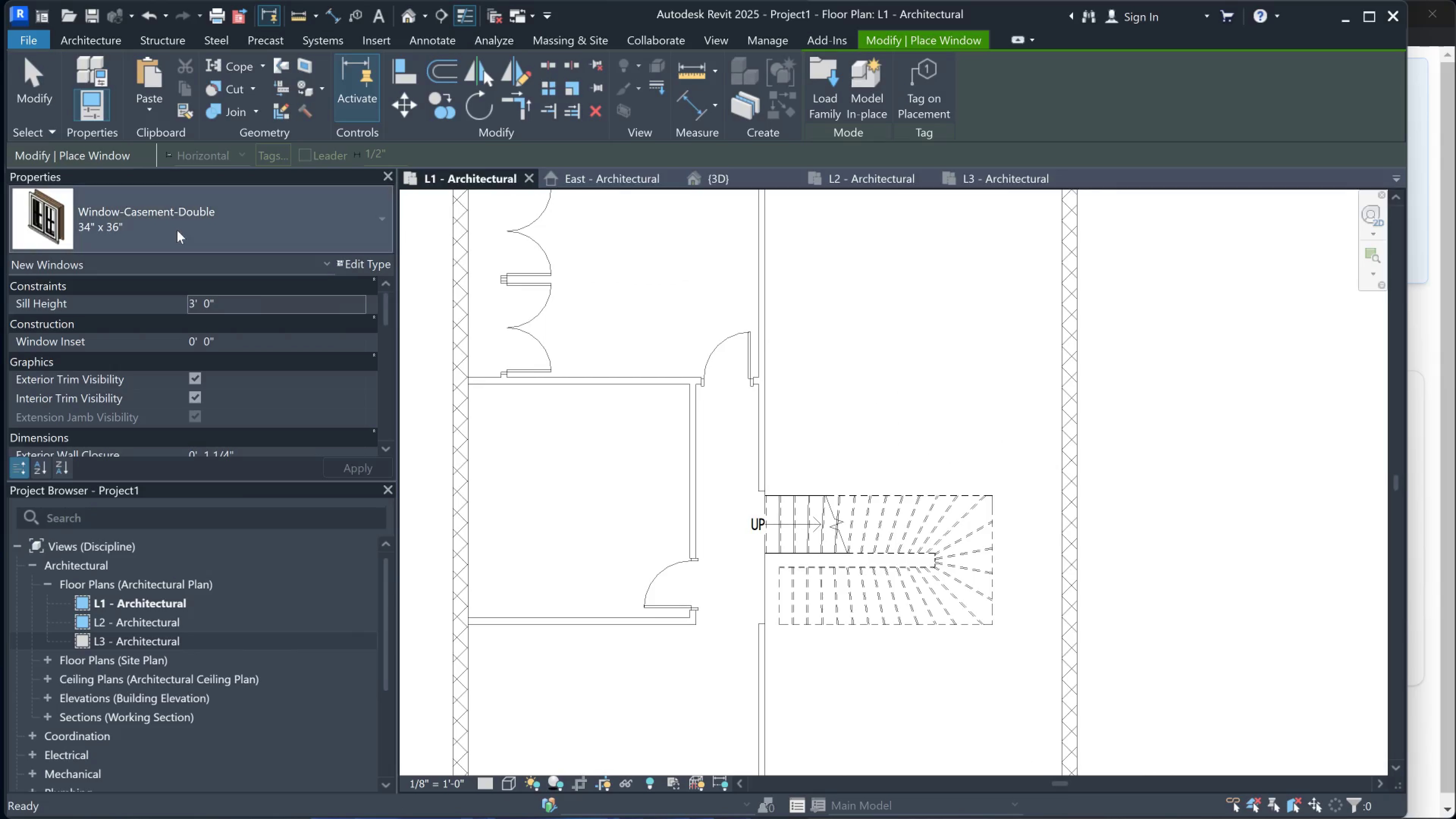 
left_click([196, 217])
 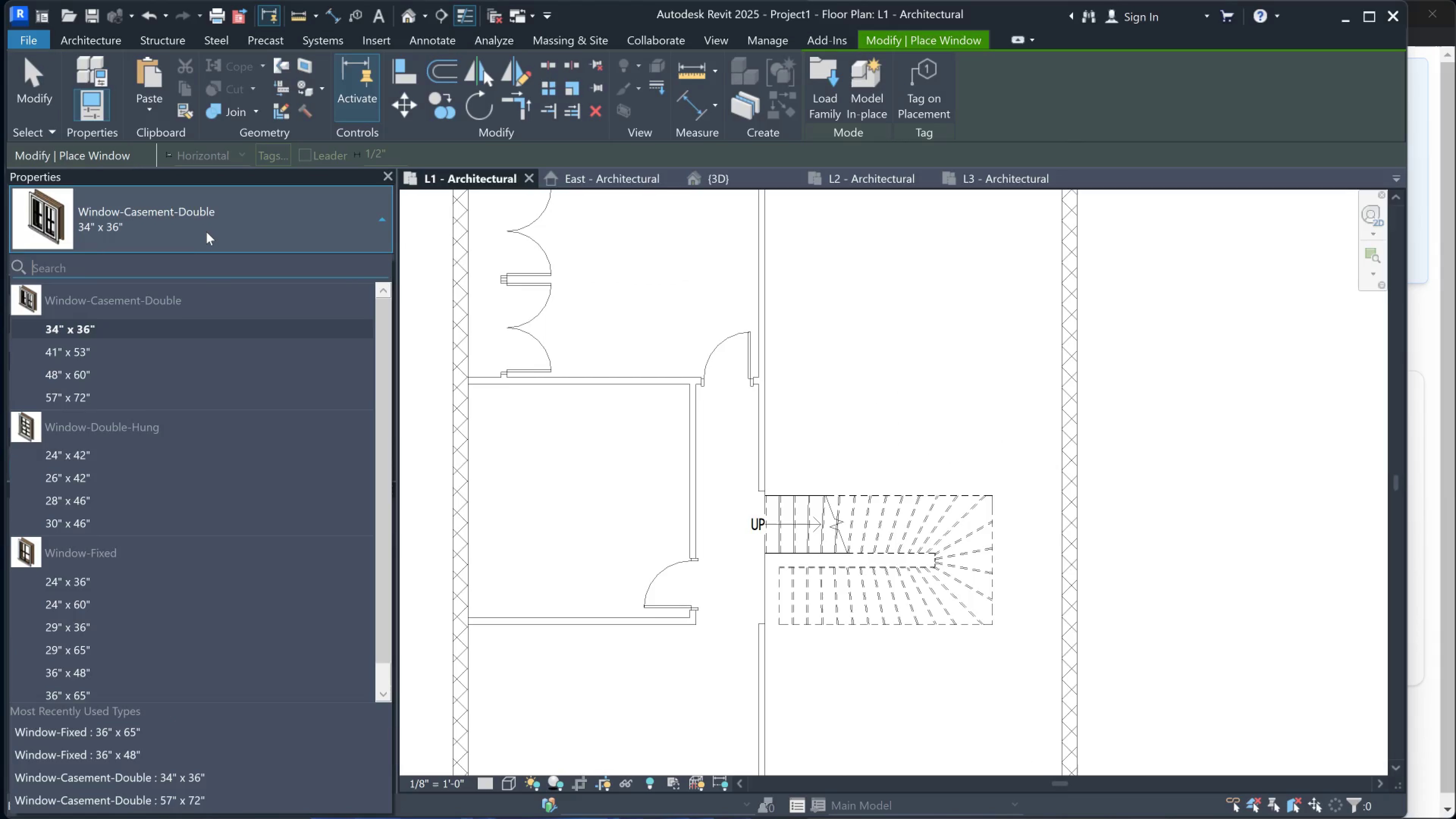 
scroll: coordinate [164, 541], scroll_direction: down, amount: 4.0
 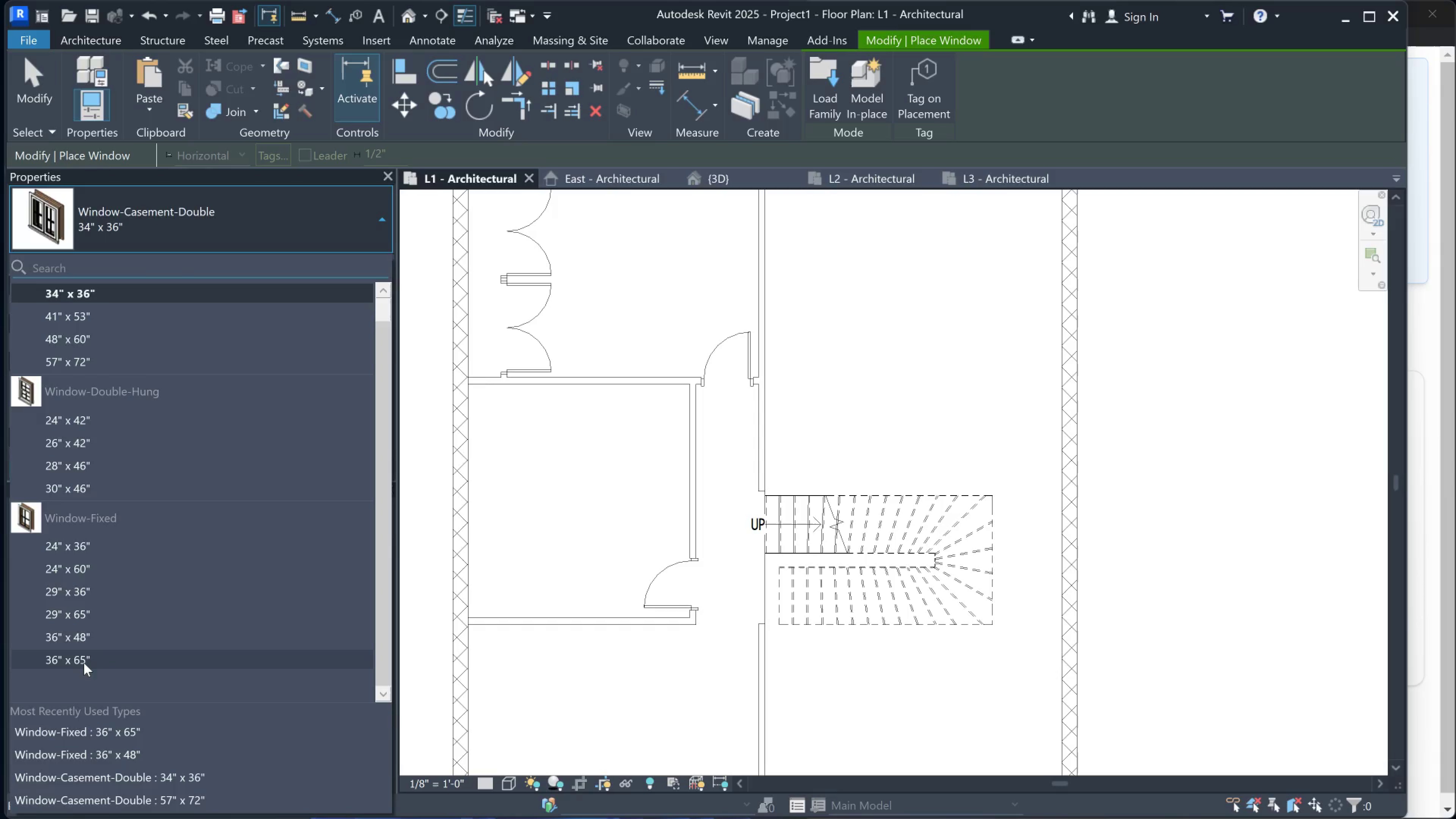 
left_click([82, 664])
 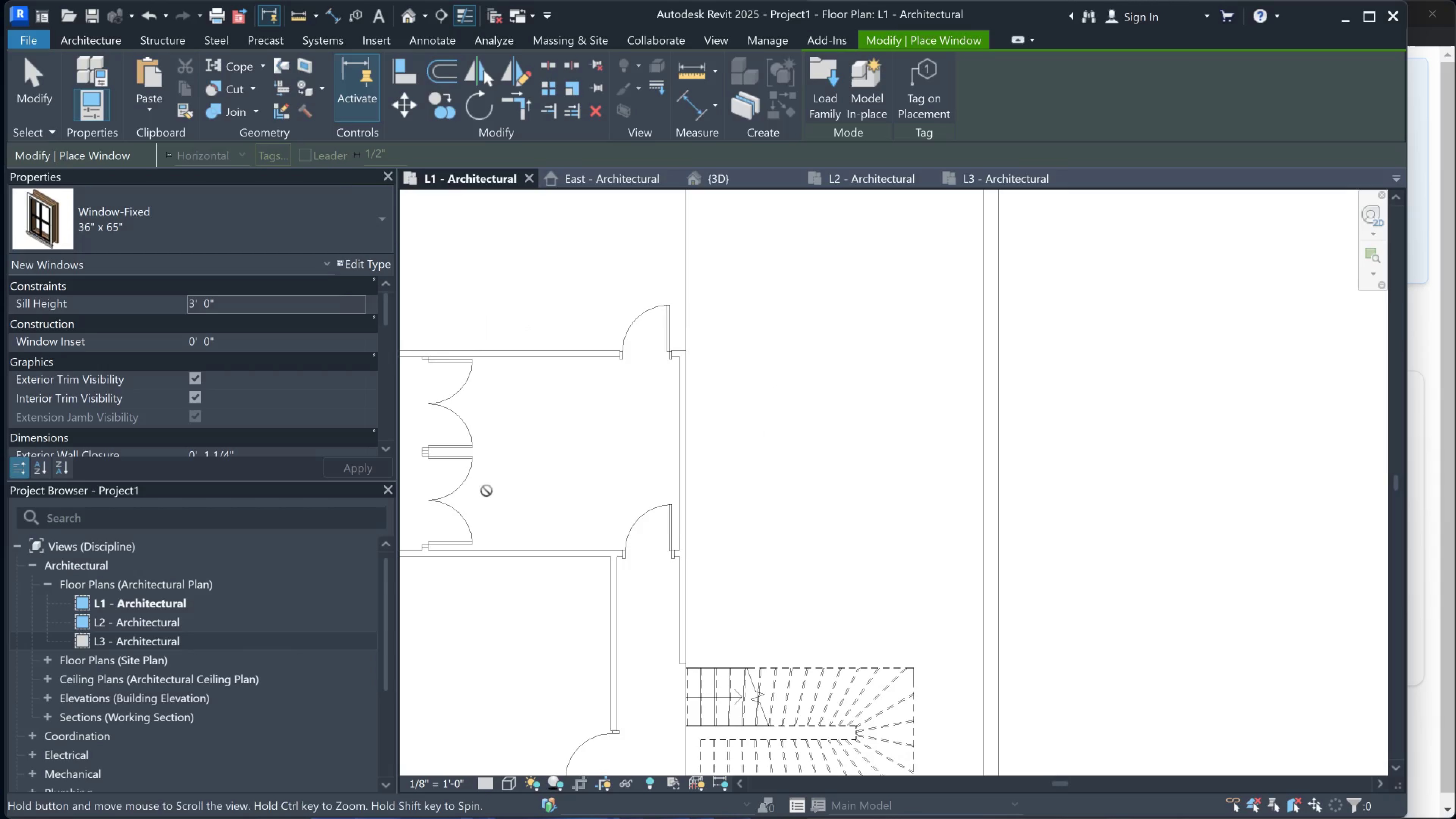 
scroll: coordinate [574, 315], scroll_direction: up, amount: 2.0
 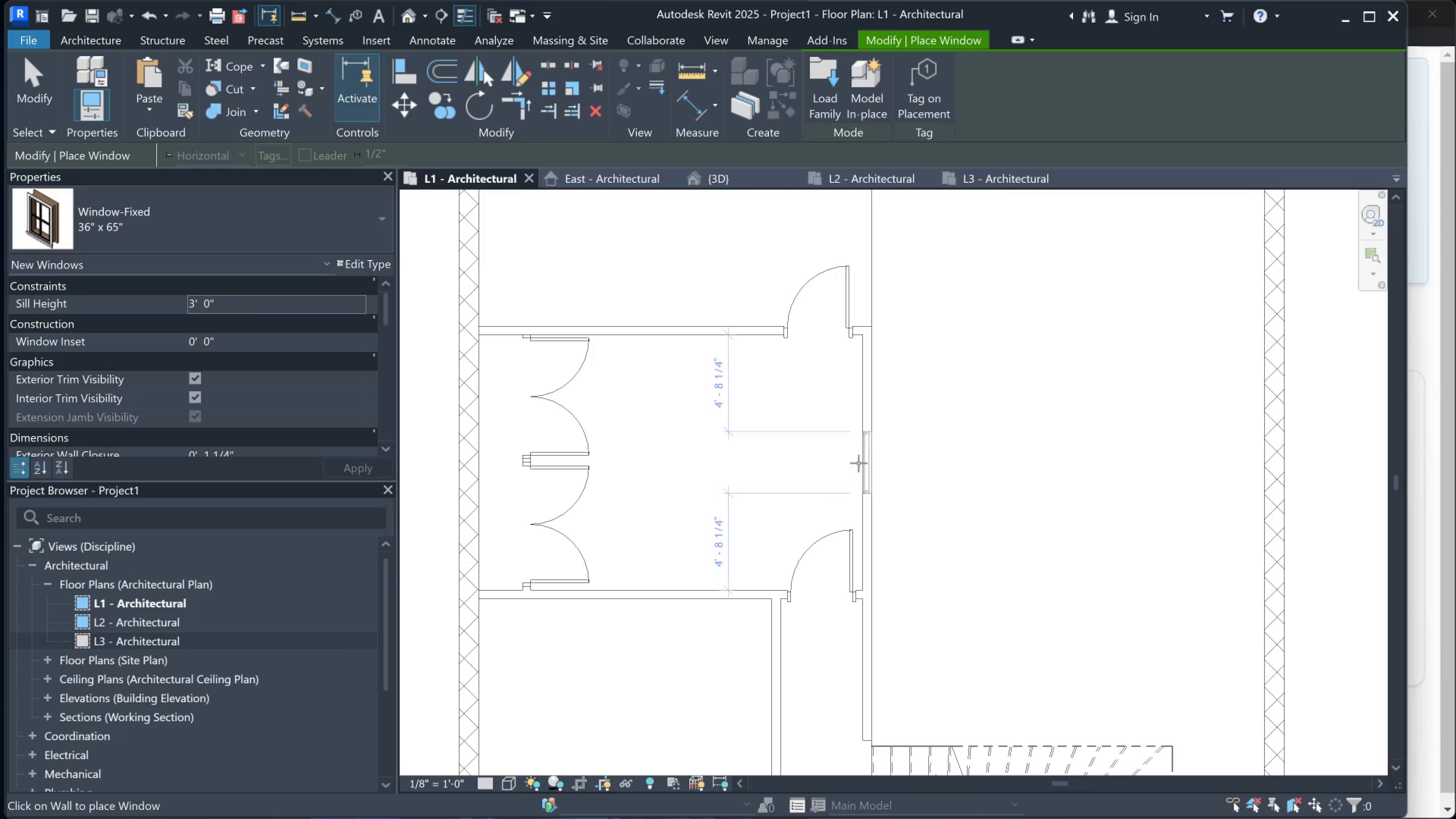 
wait(14.11)
 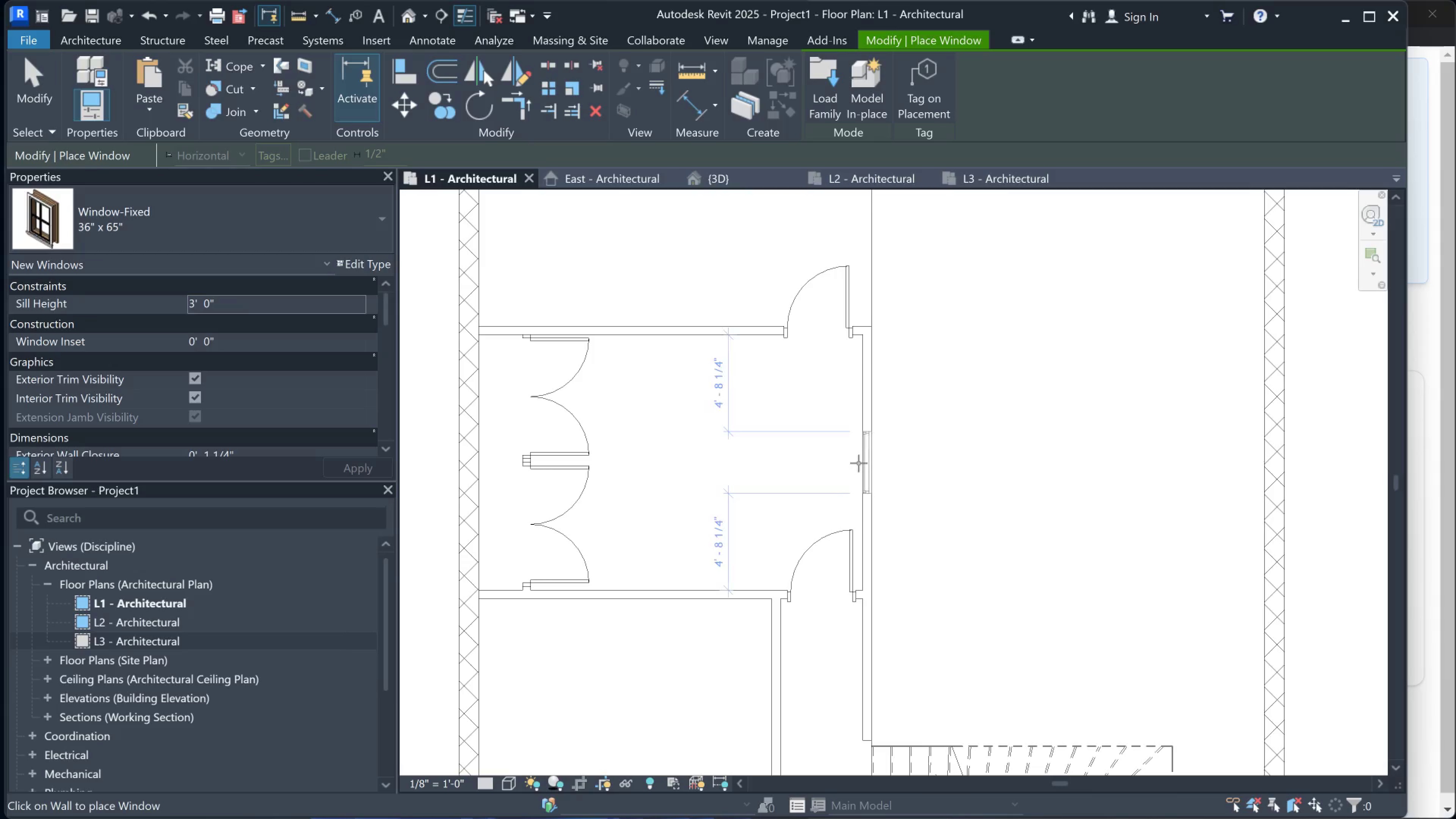 
left_click([863, 442])
 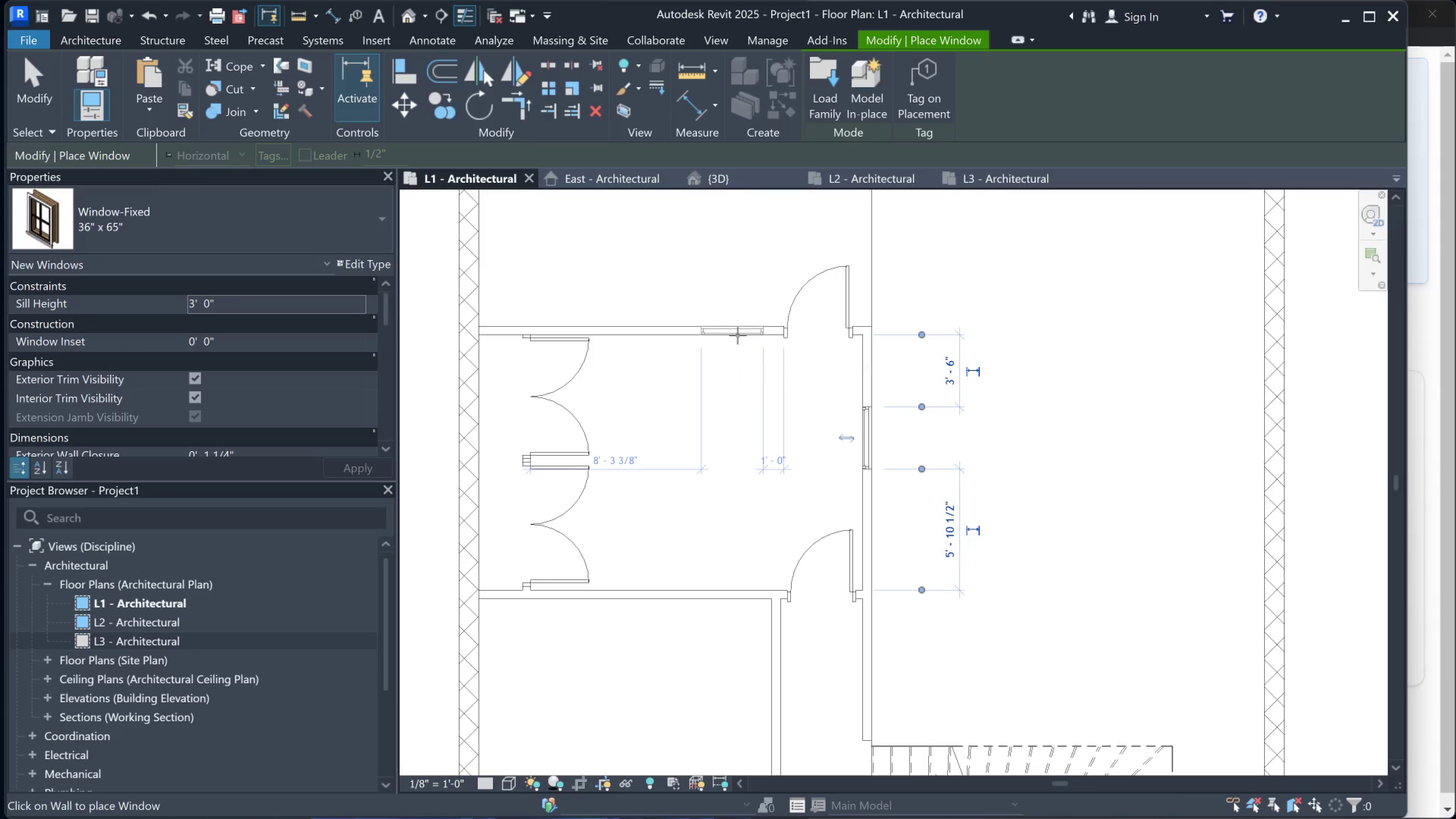 
left_click([737, 335])
 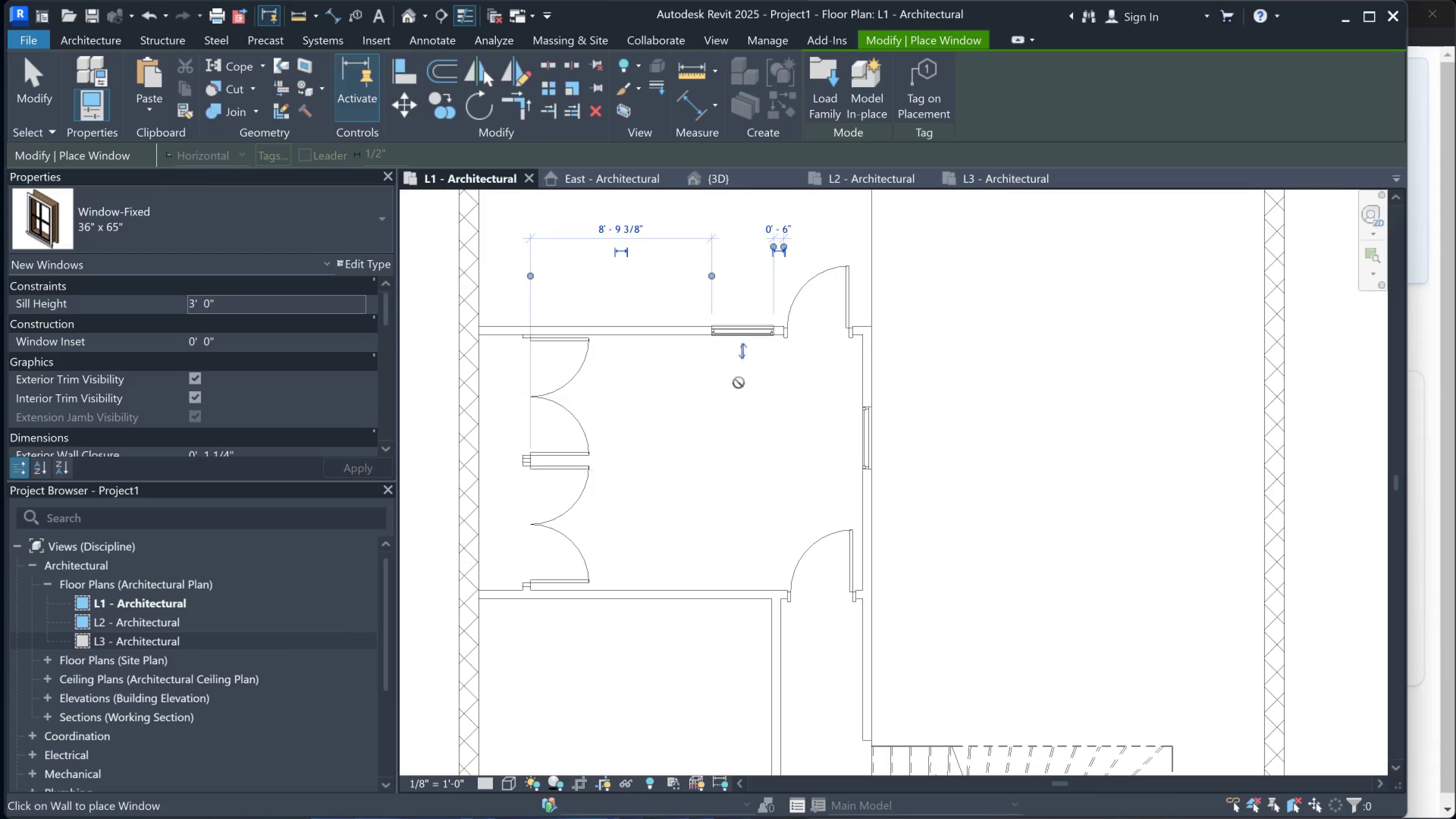 
scroll: coordinate [707, 300], scroll_direction: down, amount: 3.0
 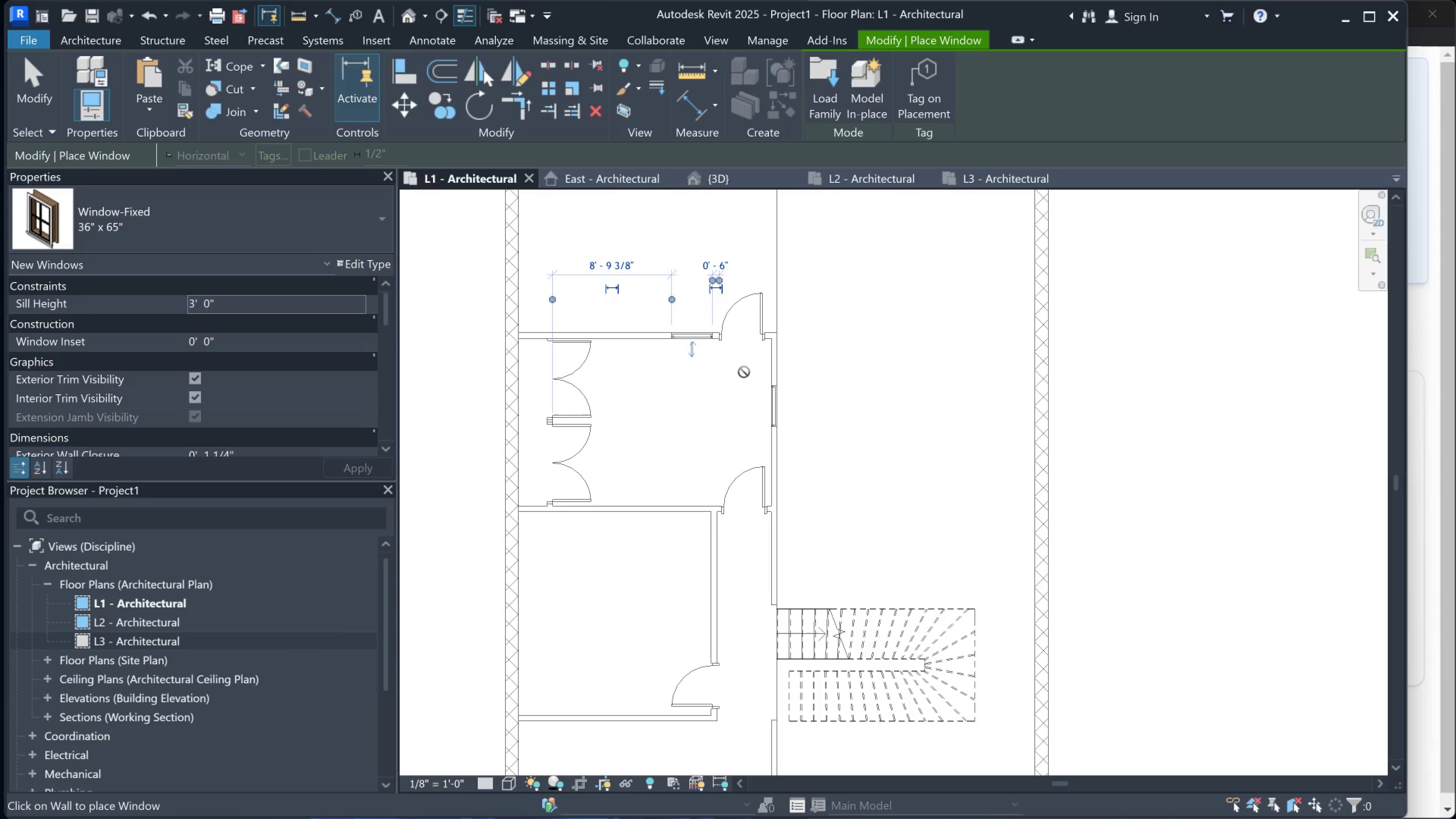 
wait(5.21)
 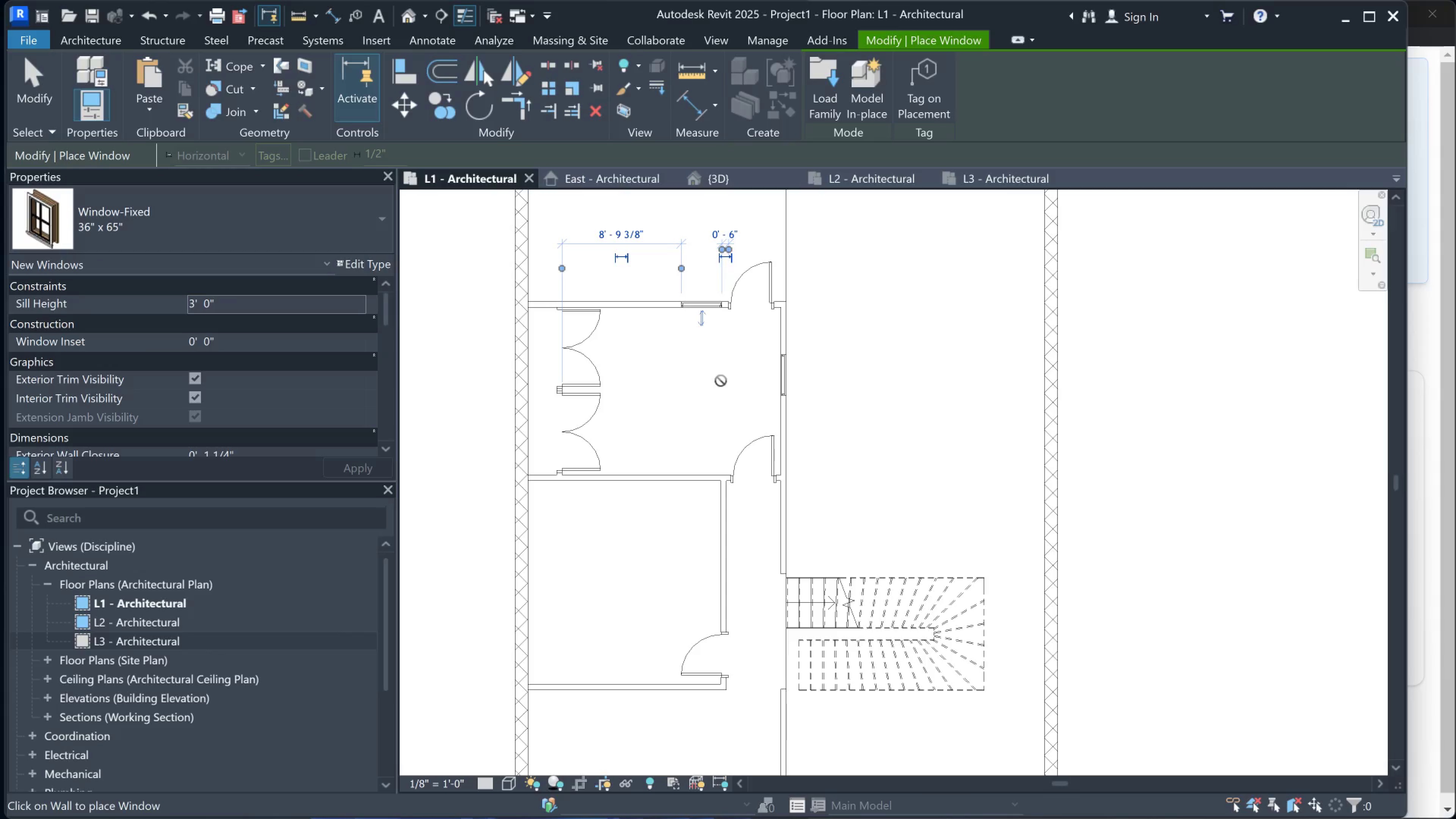 
scroll: coordinate [674, 344], scroll_direction: up, amount: 2.0
 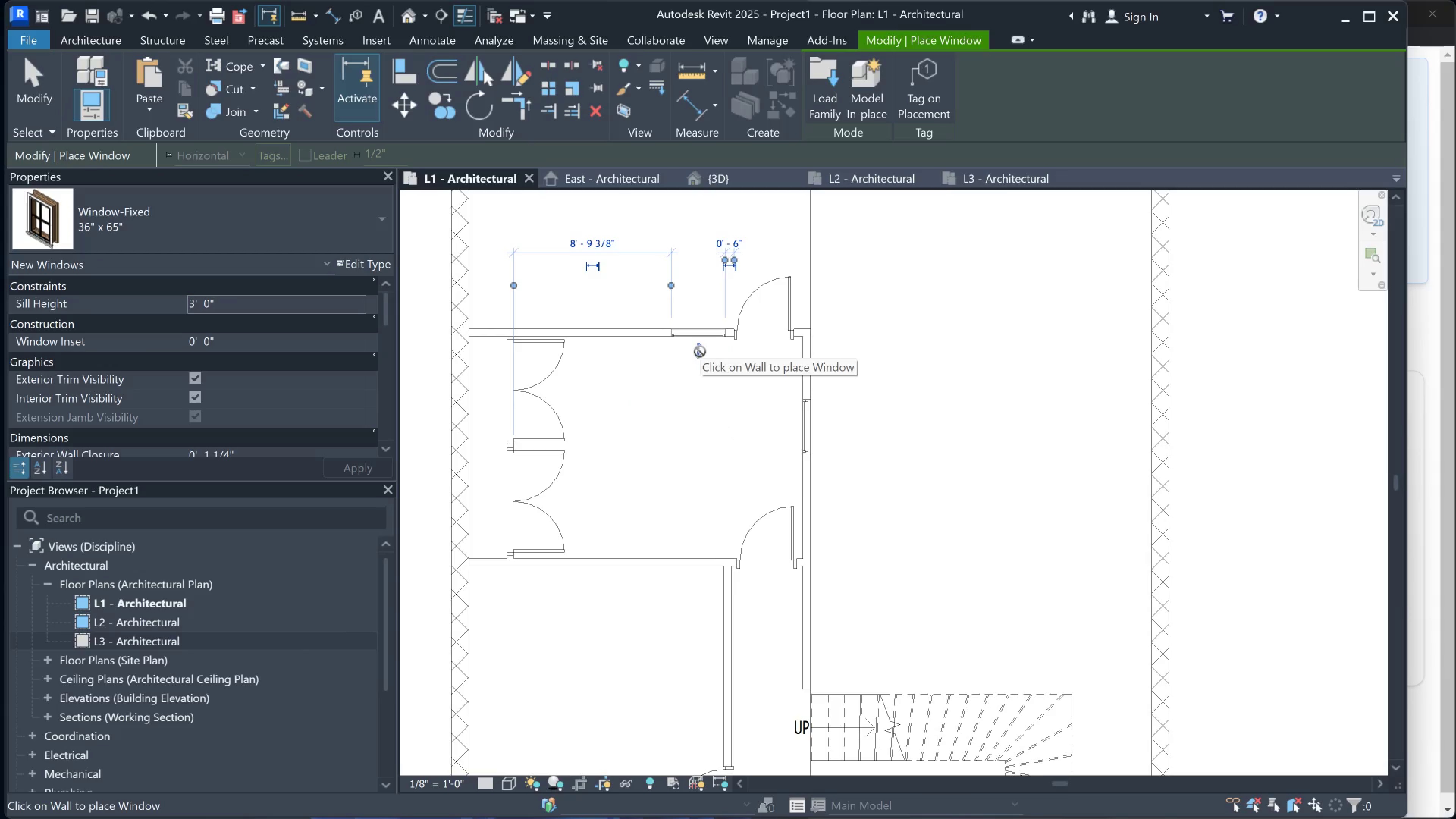 
wait(8.39)
 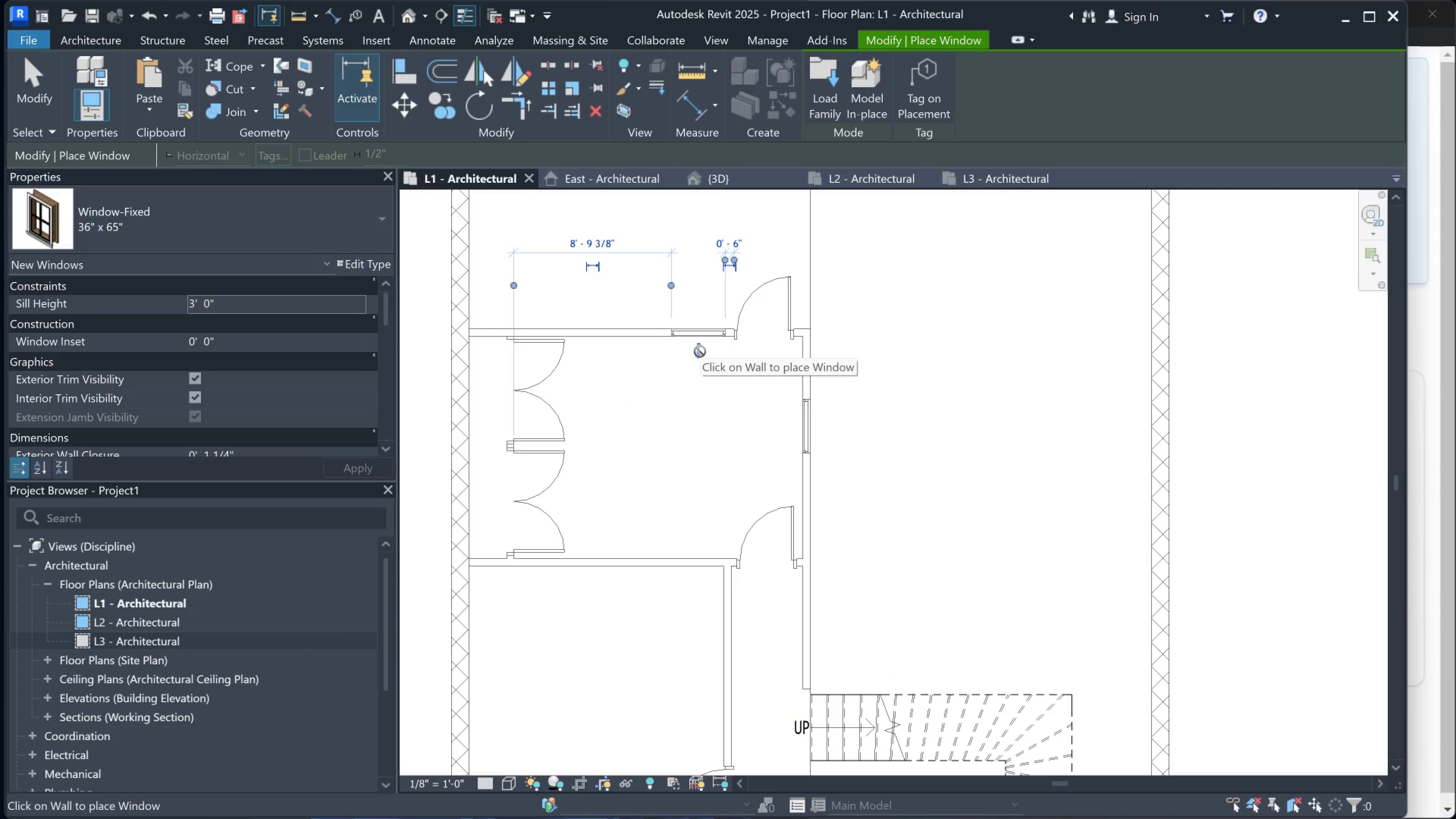 
scroll: coordinate [660, 364], scroll_direction: up, amount: 1.0
 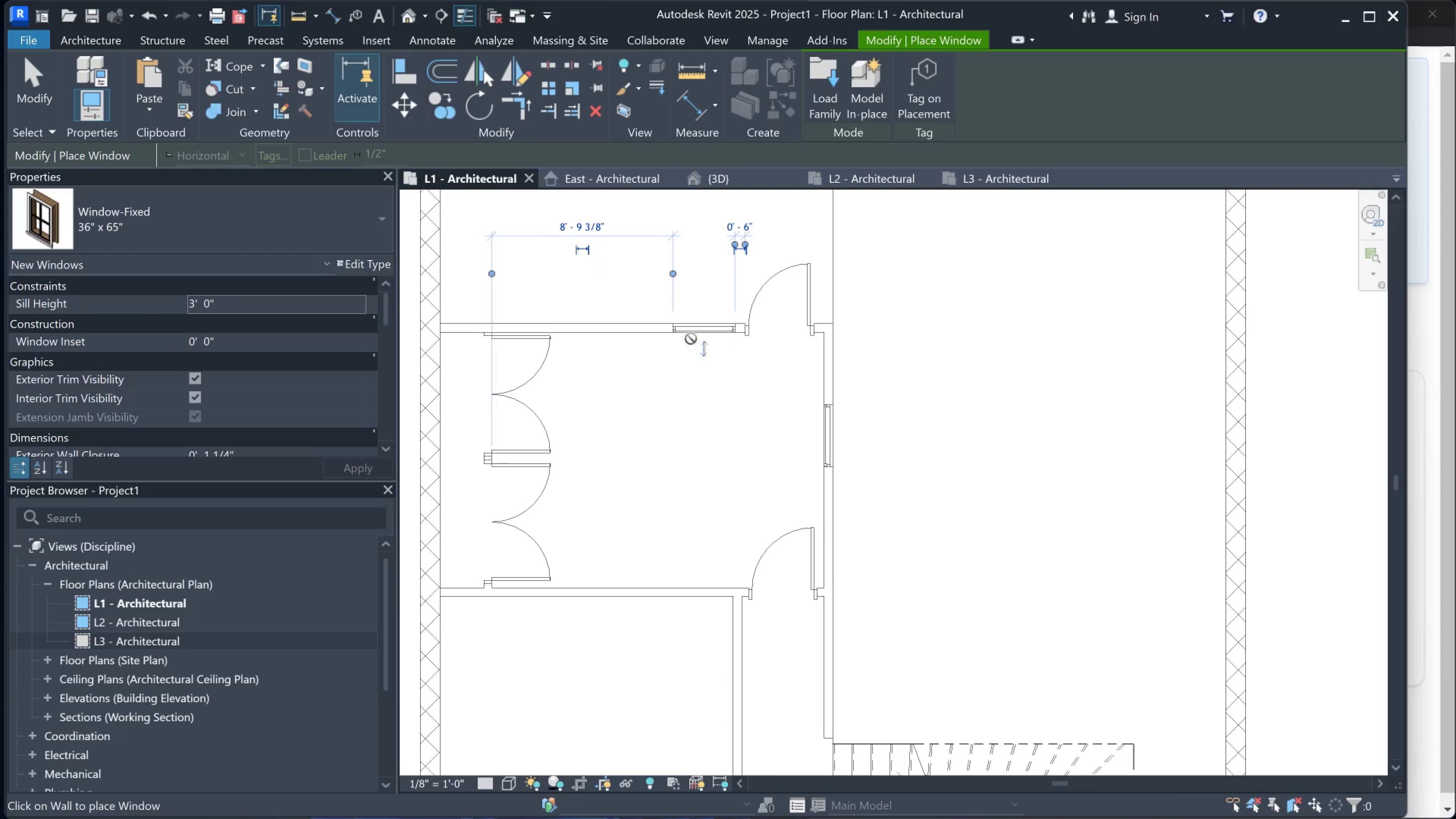 
key(Escape)
 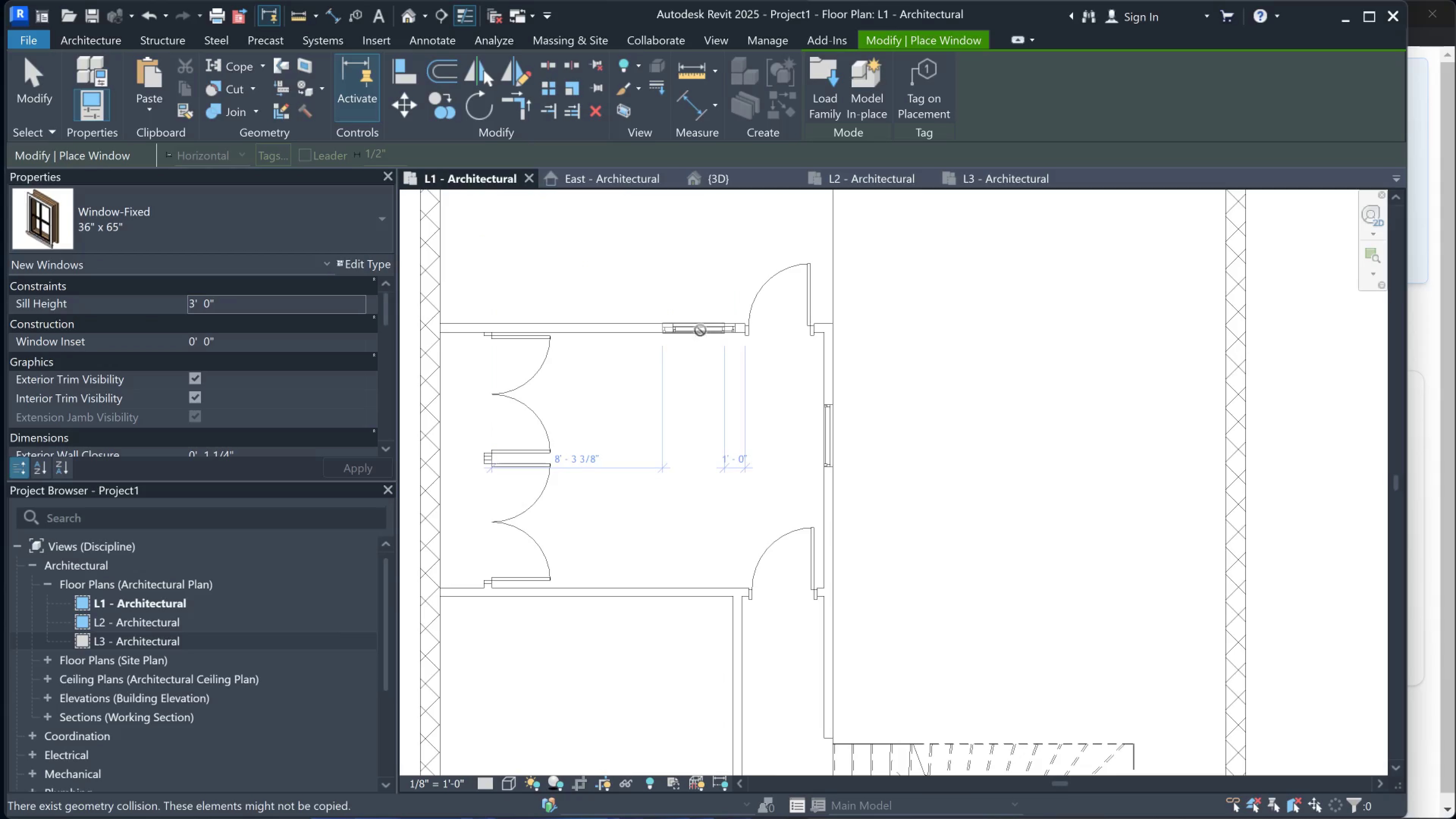 
key(Escape)
 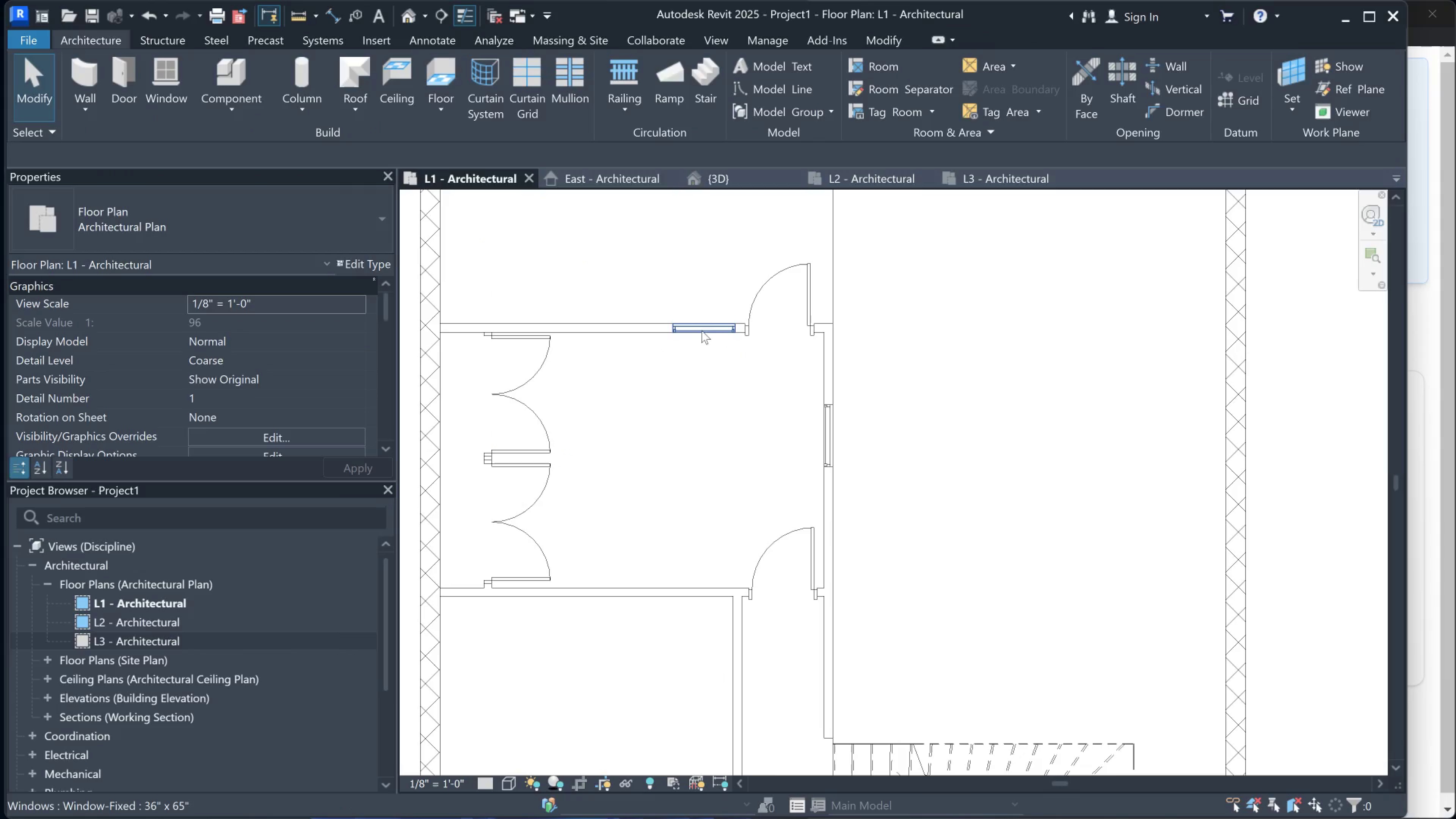 
left_click([701, 330])
 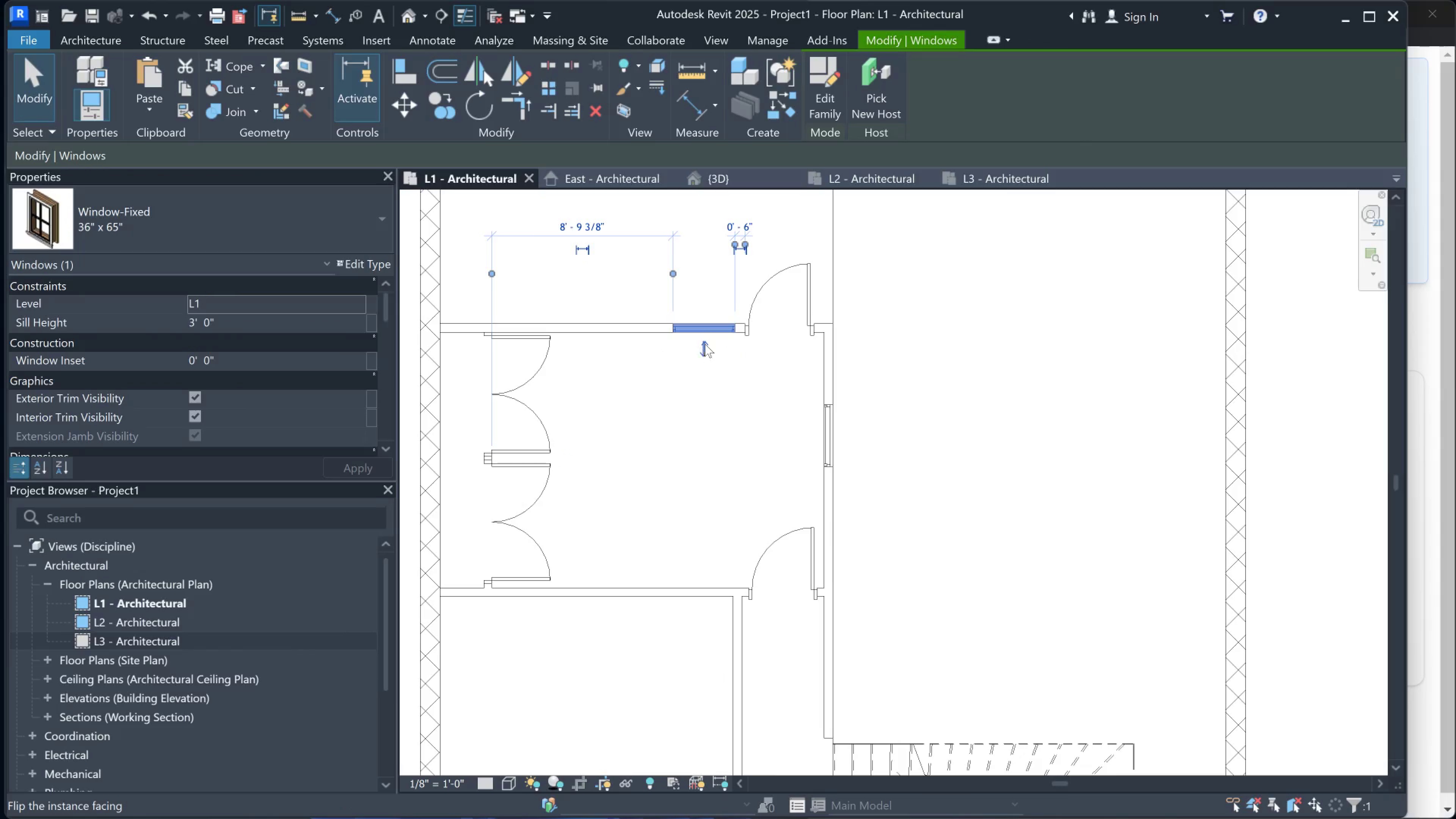 
left_click_drag(start_coordinate=[707, 344], to_coordinate=[638, 339])
 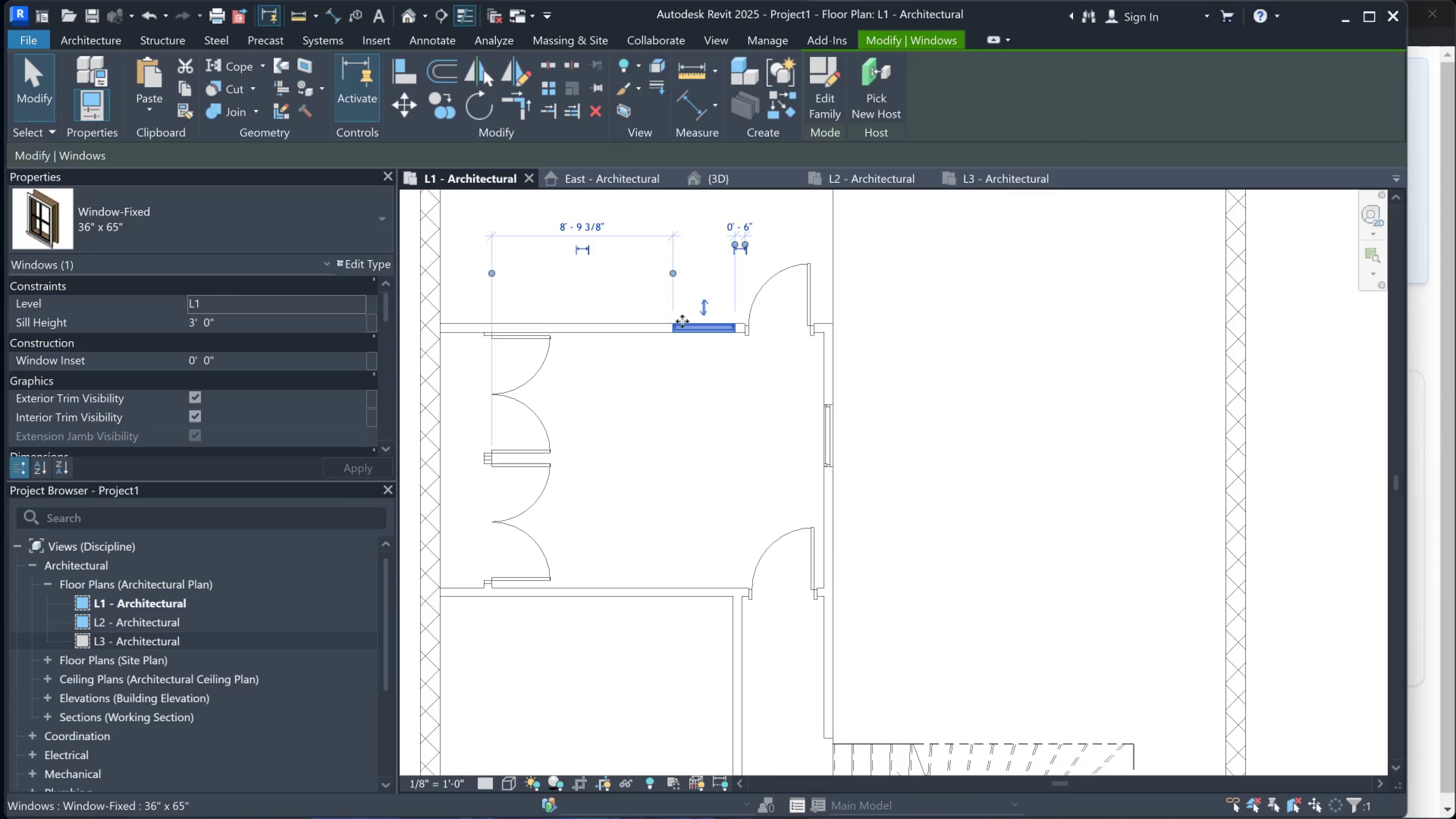 
left_click_drag(start_coordinate=[682, 321], to_coordinate=[507, 320])
 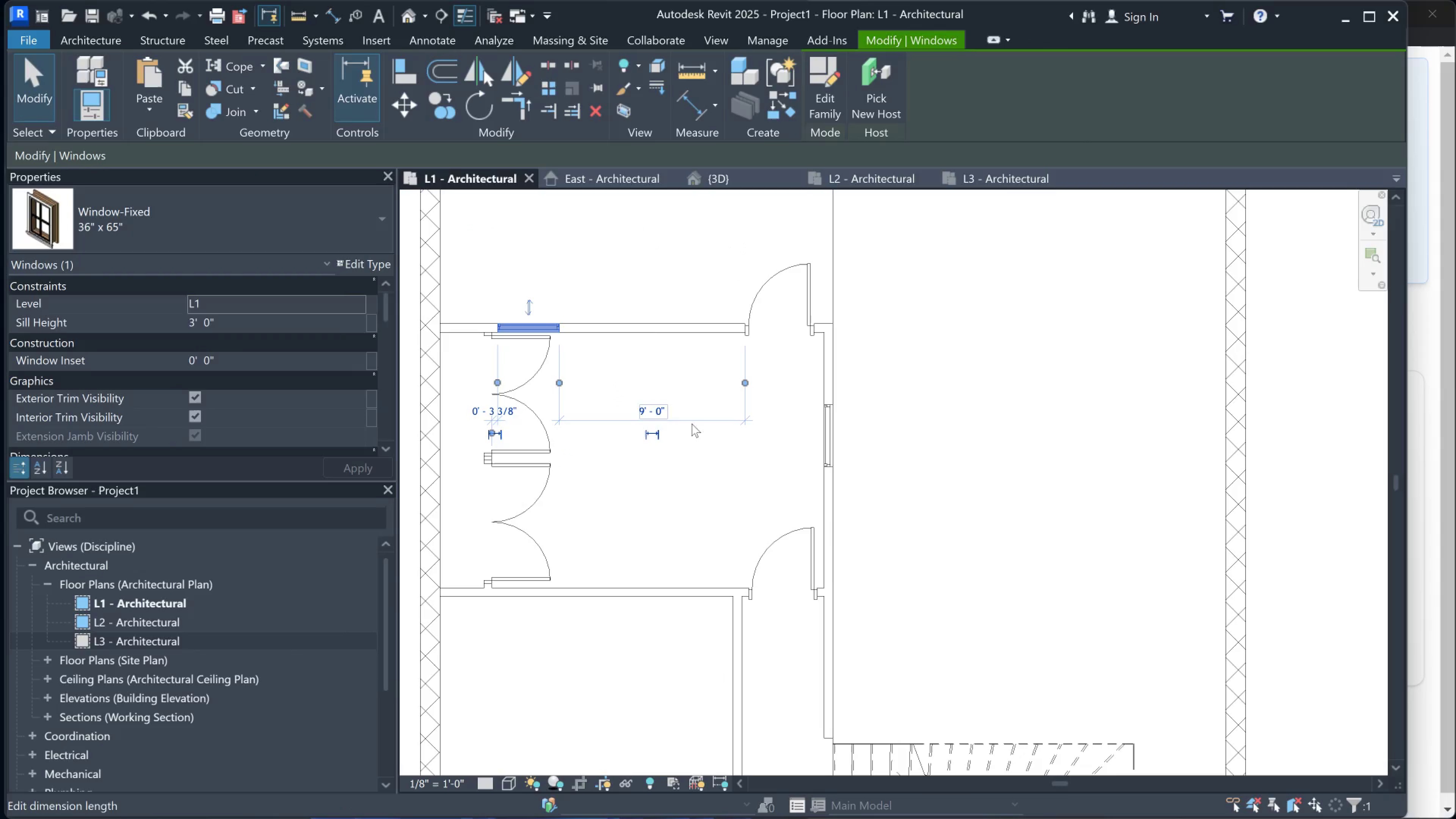 
key(Escape)
 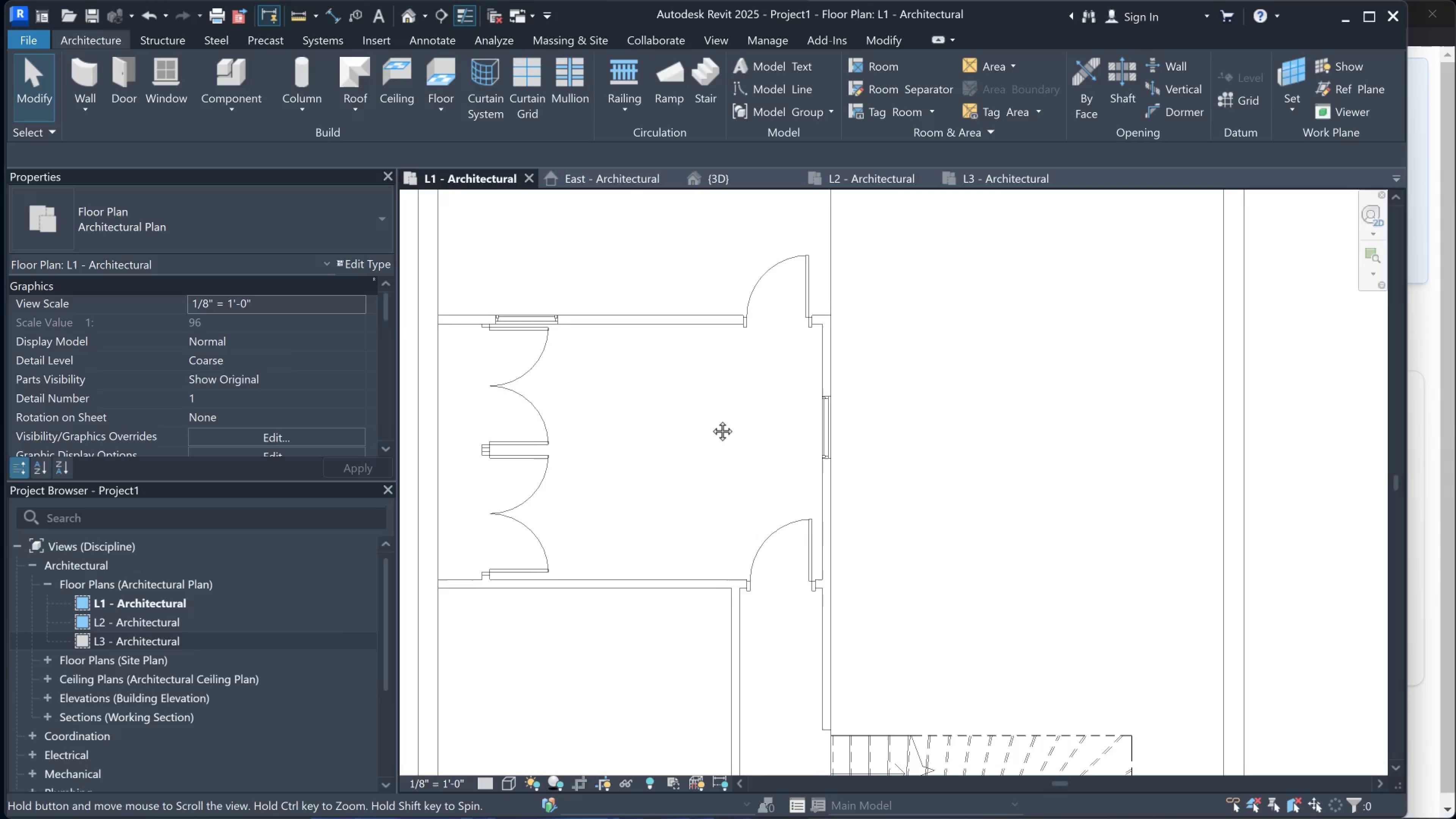 
left_click_drag(start_coordinate=[815, 292], to_coordinate=[240, 221])
 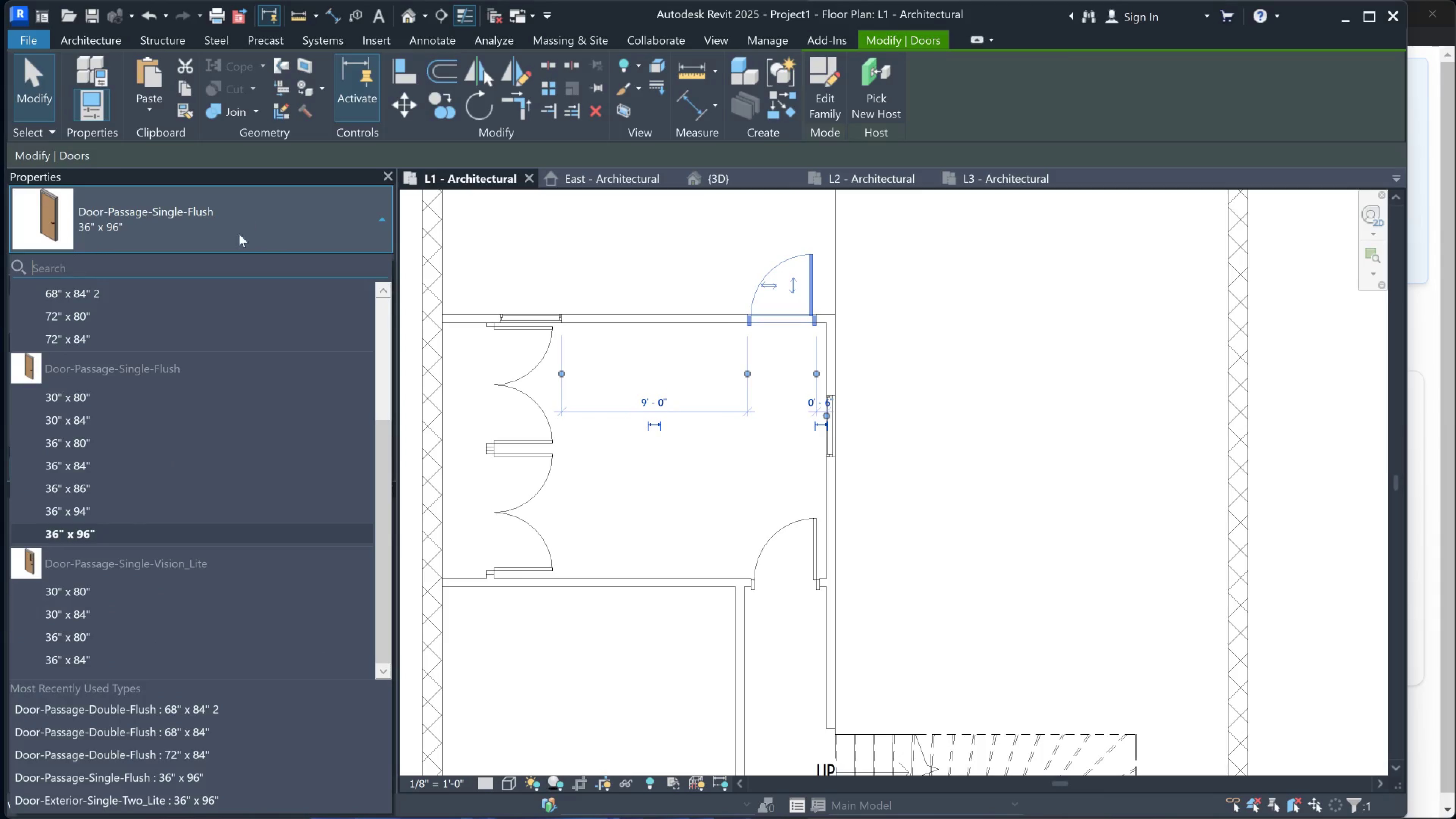 
left_click([240, 221])
 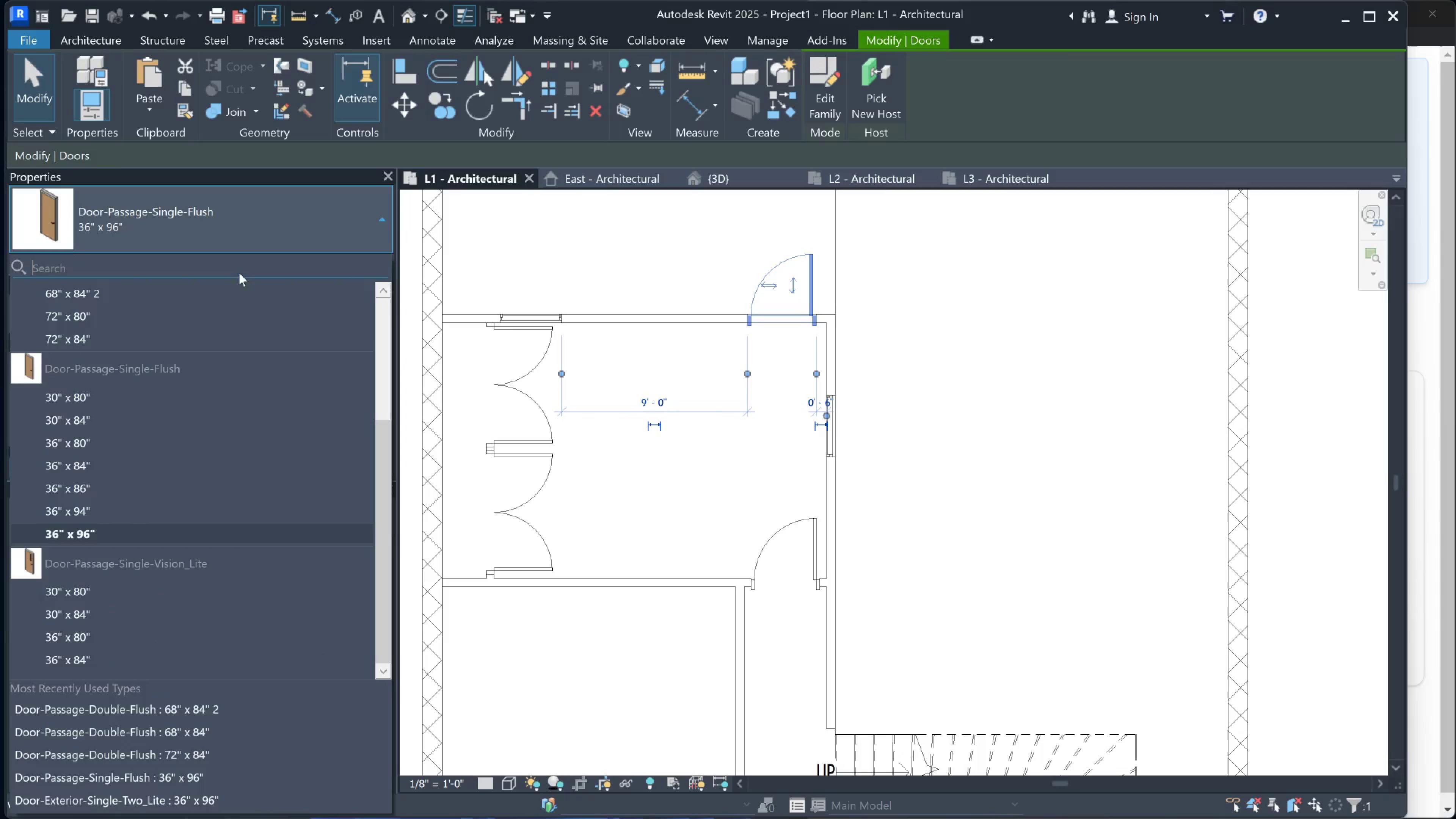 
scroll: coordinate [126, 341], scroll_direction: up, amount: 5.0
 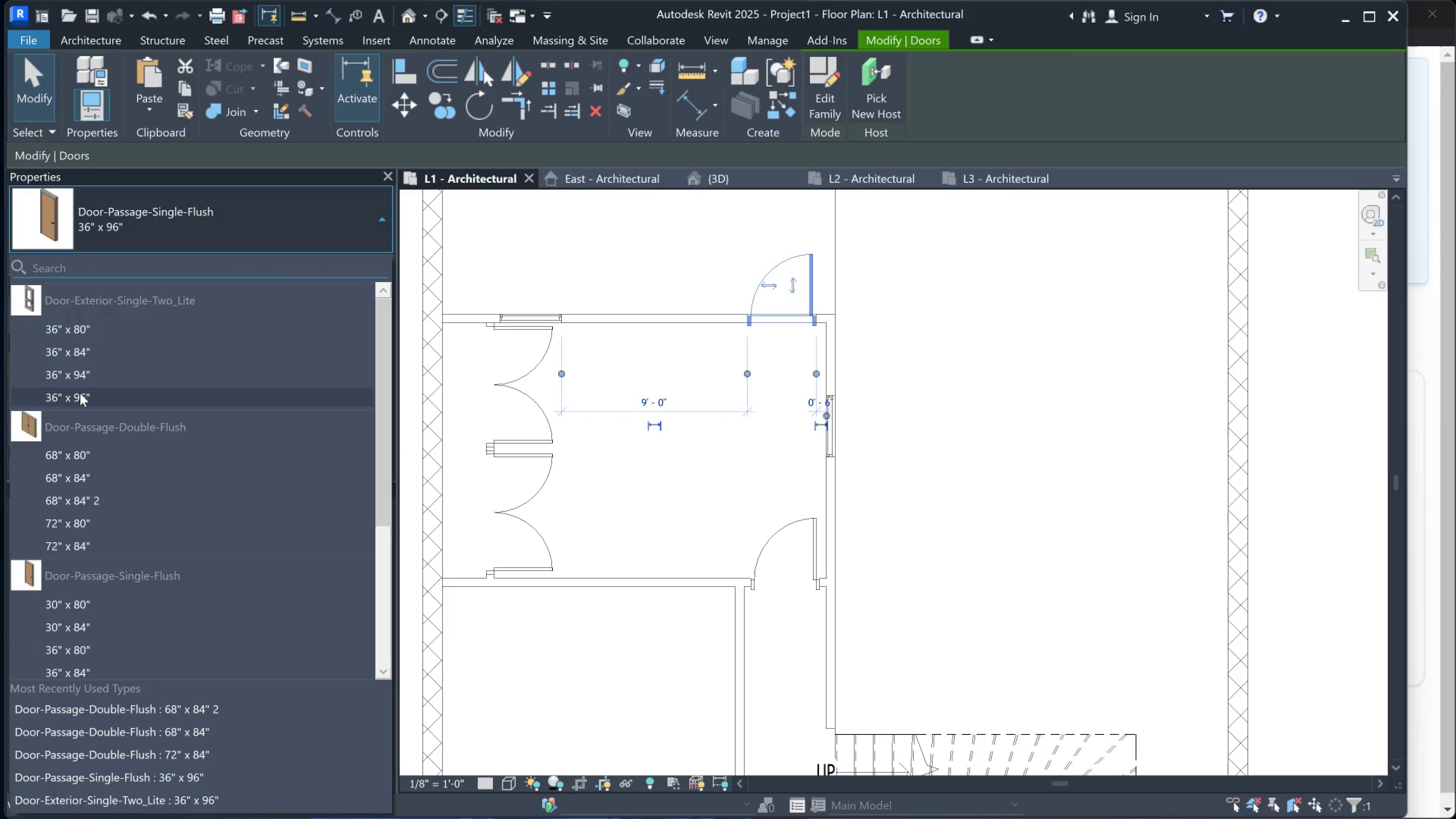 
left_click([80, 393])
 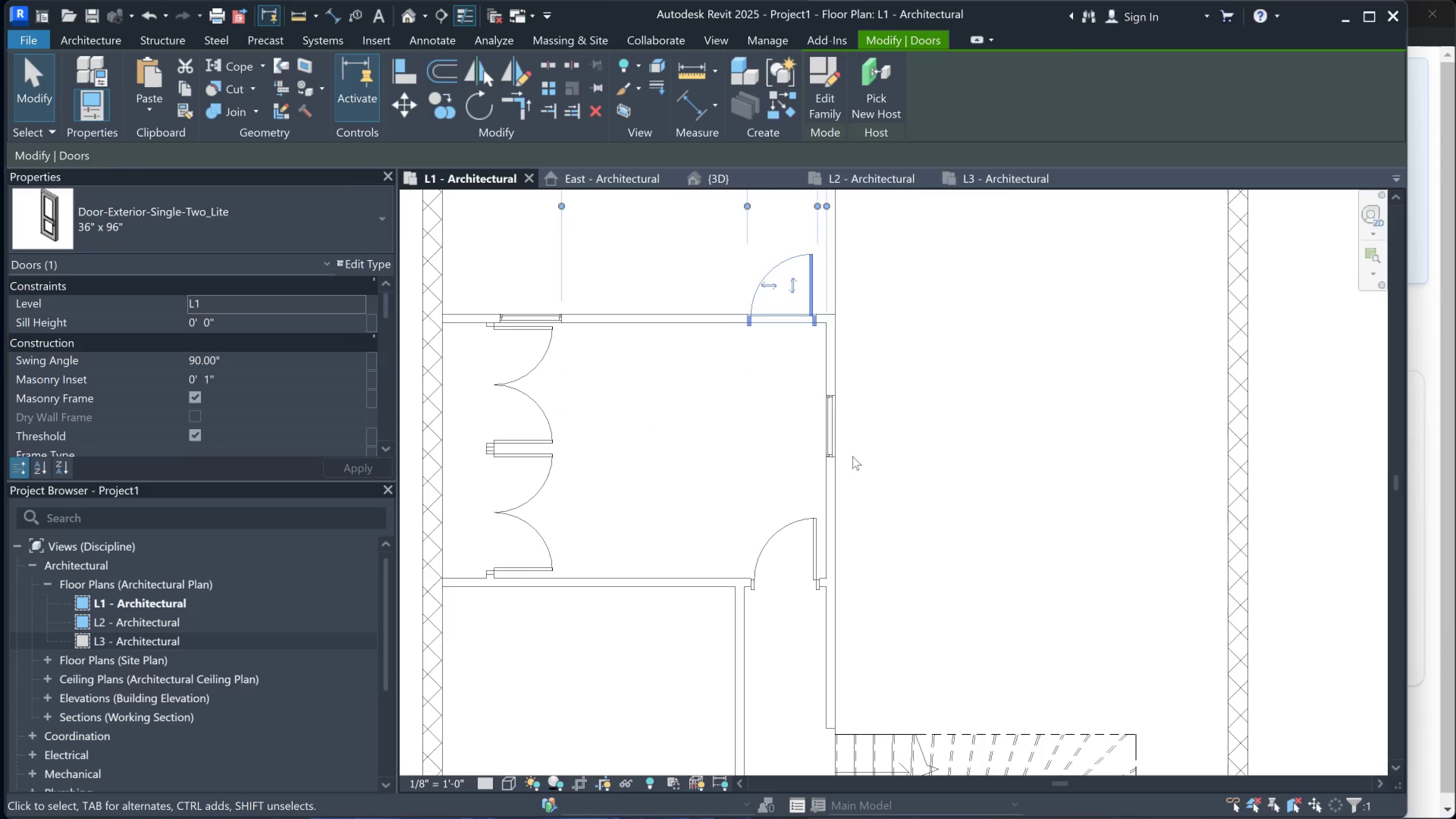 
key(Escape)
 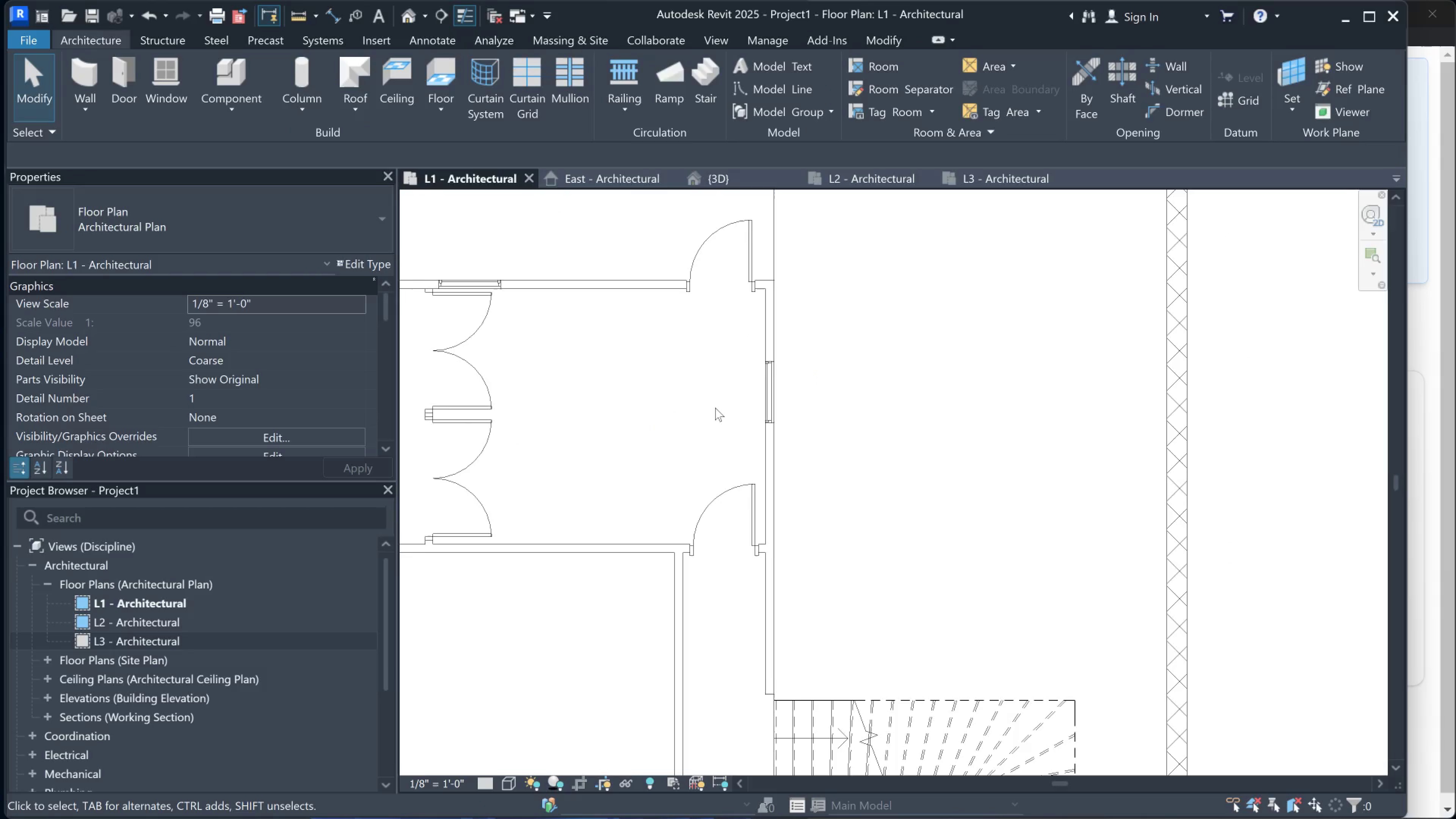 
scroll: coordinate [712, 408], scroll_direction: down, amount: 1.0
 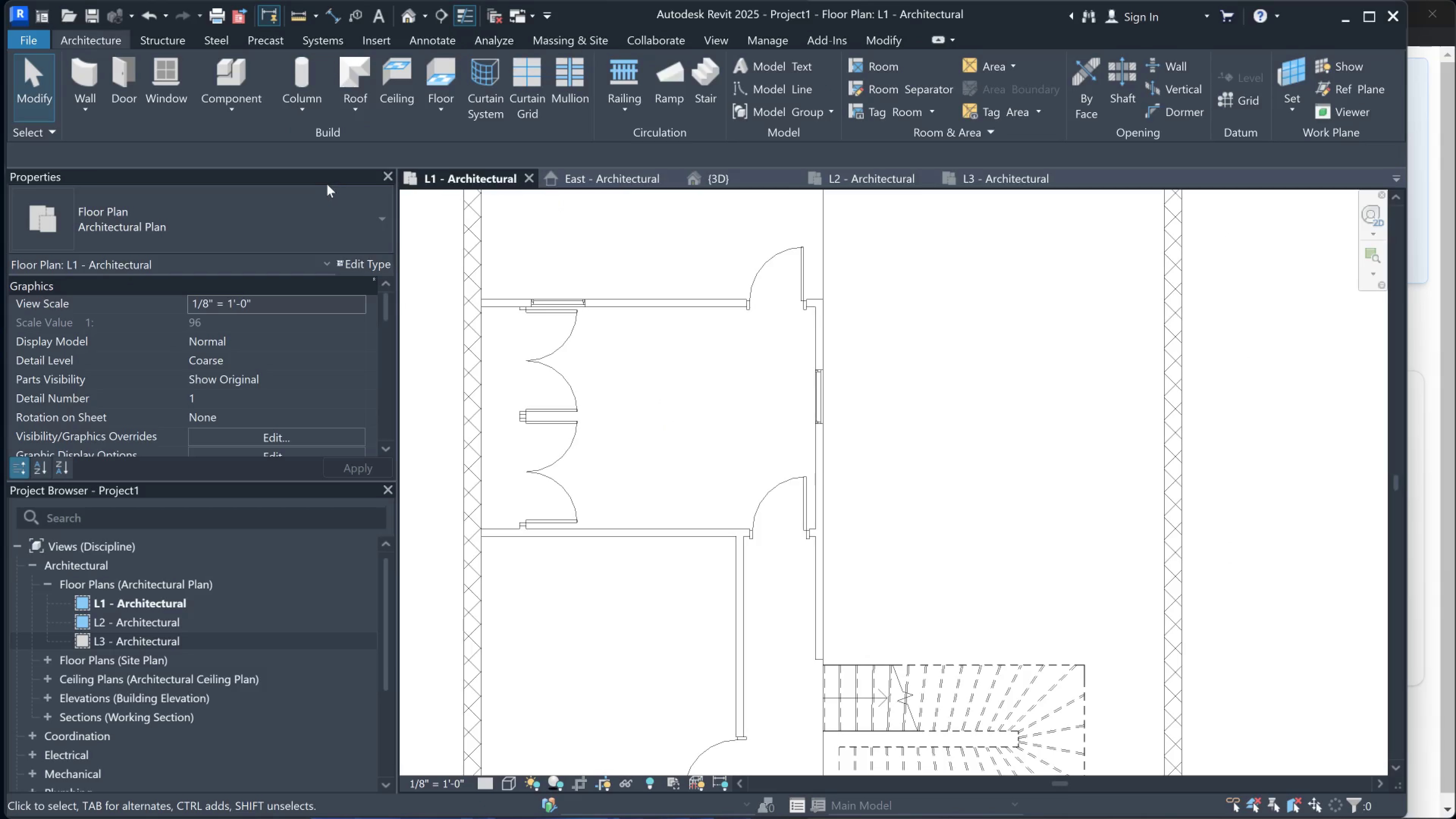 
key(Escape)
 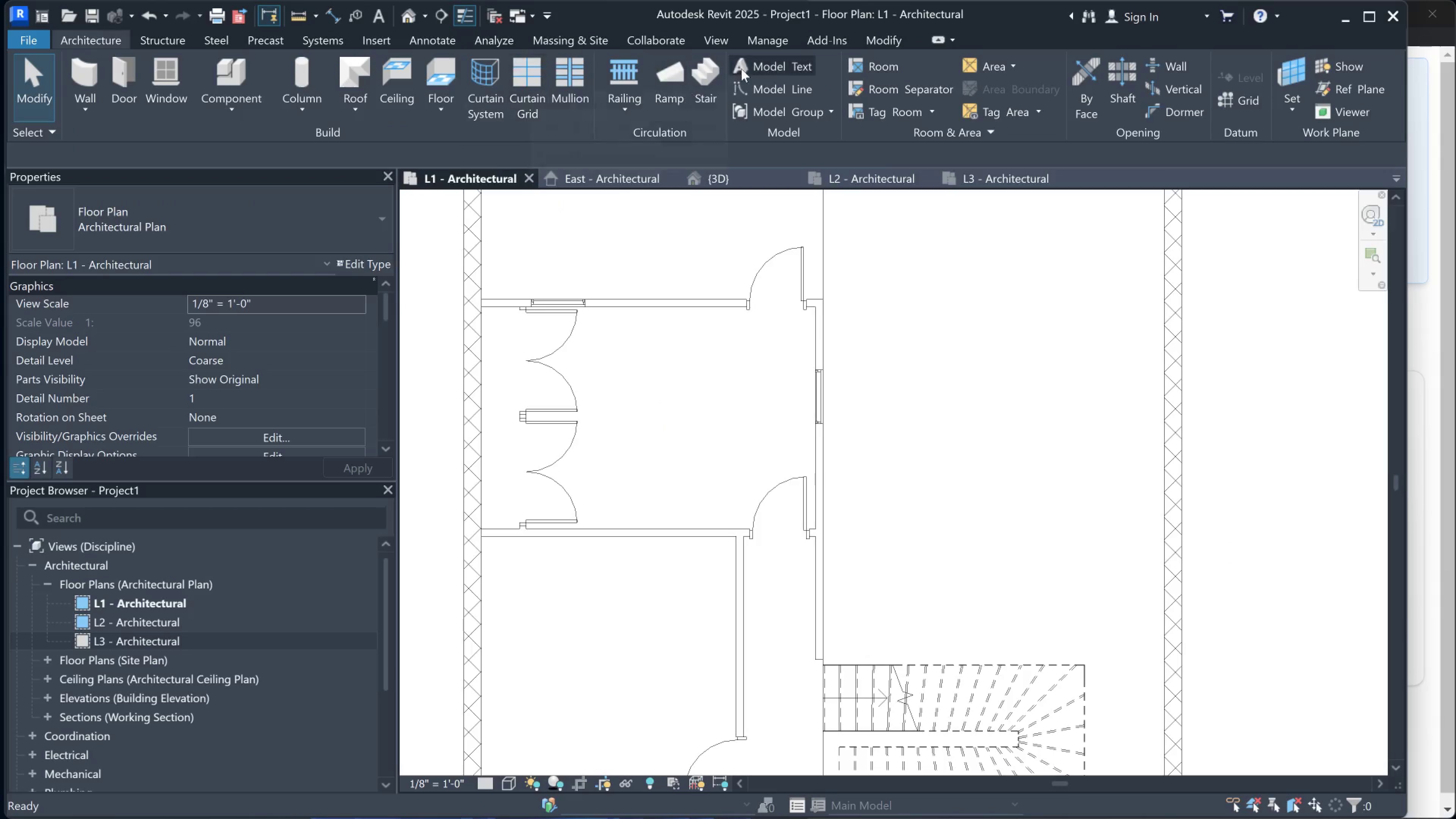 
key(Escape)
 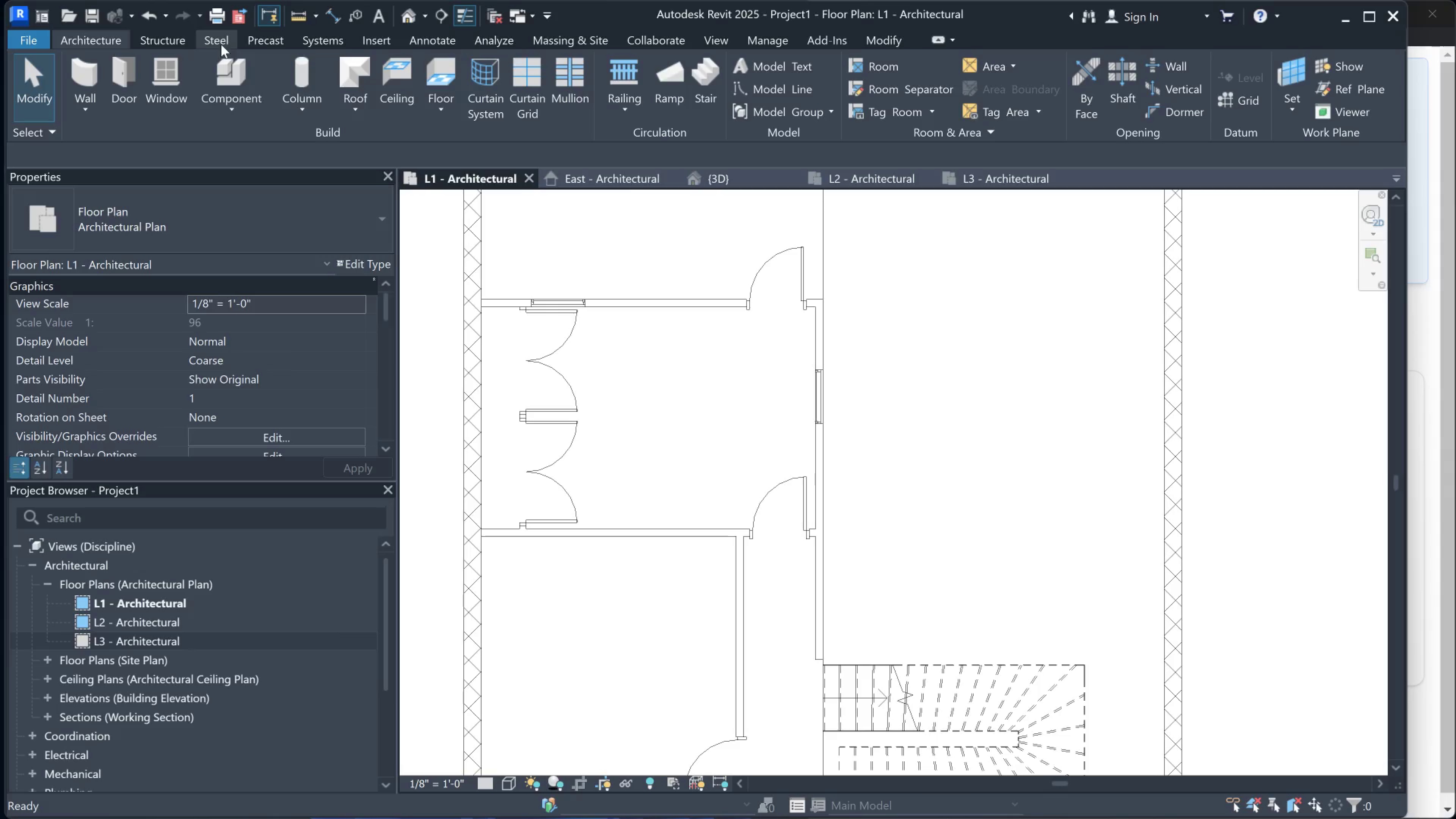 
left_click([237, 72])
 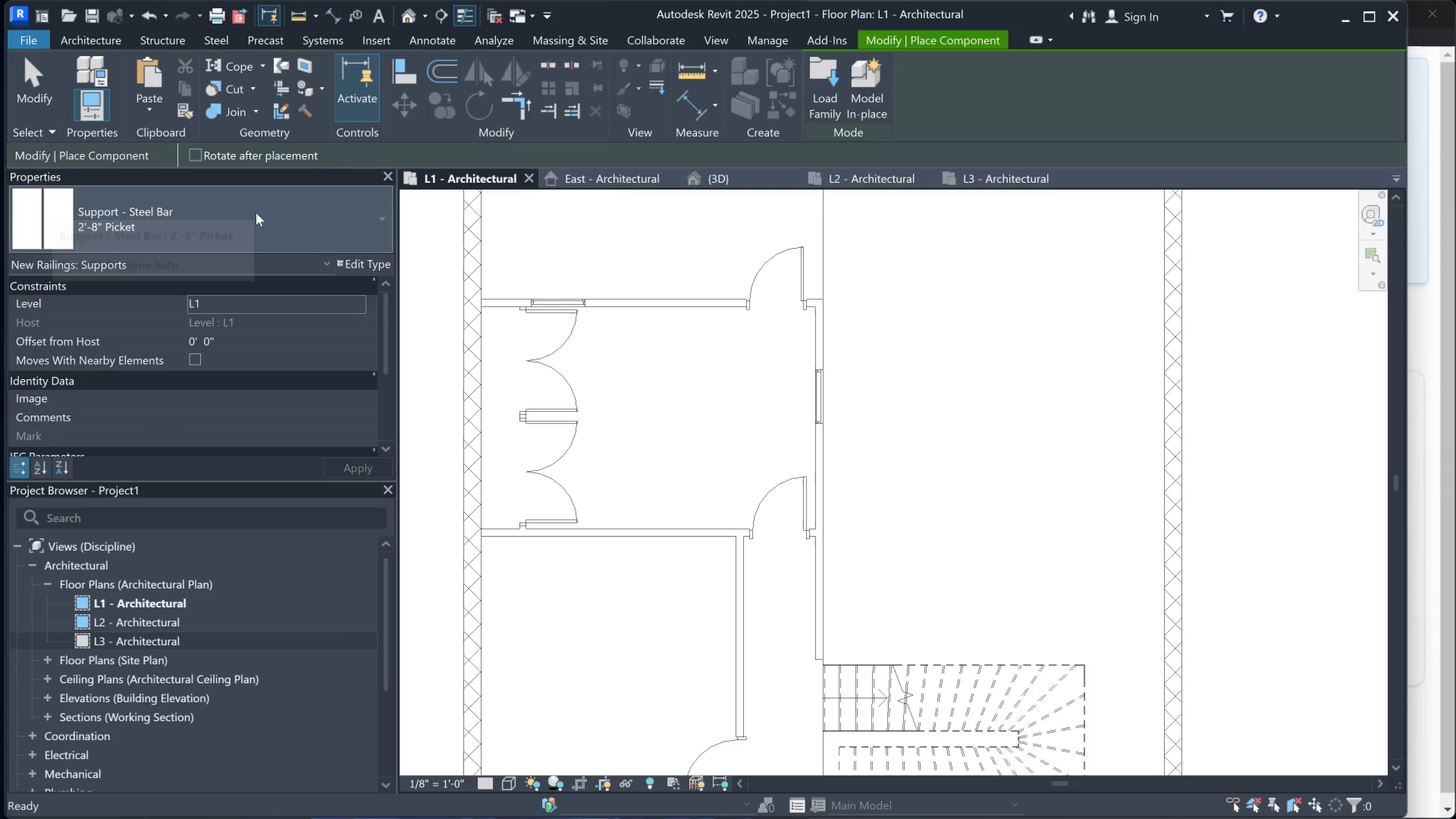 
left_click([255, 213])
 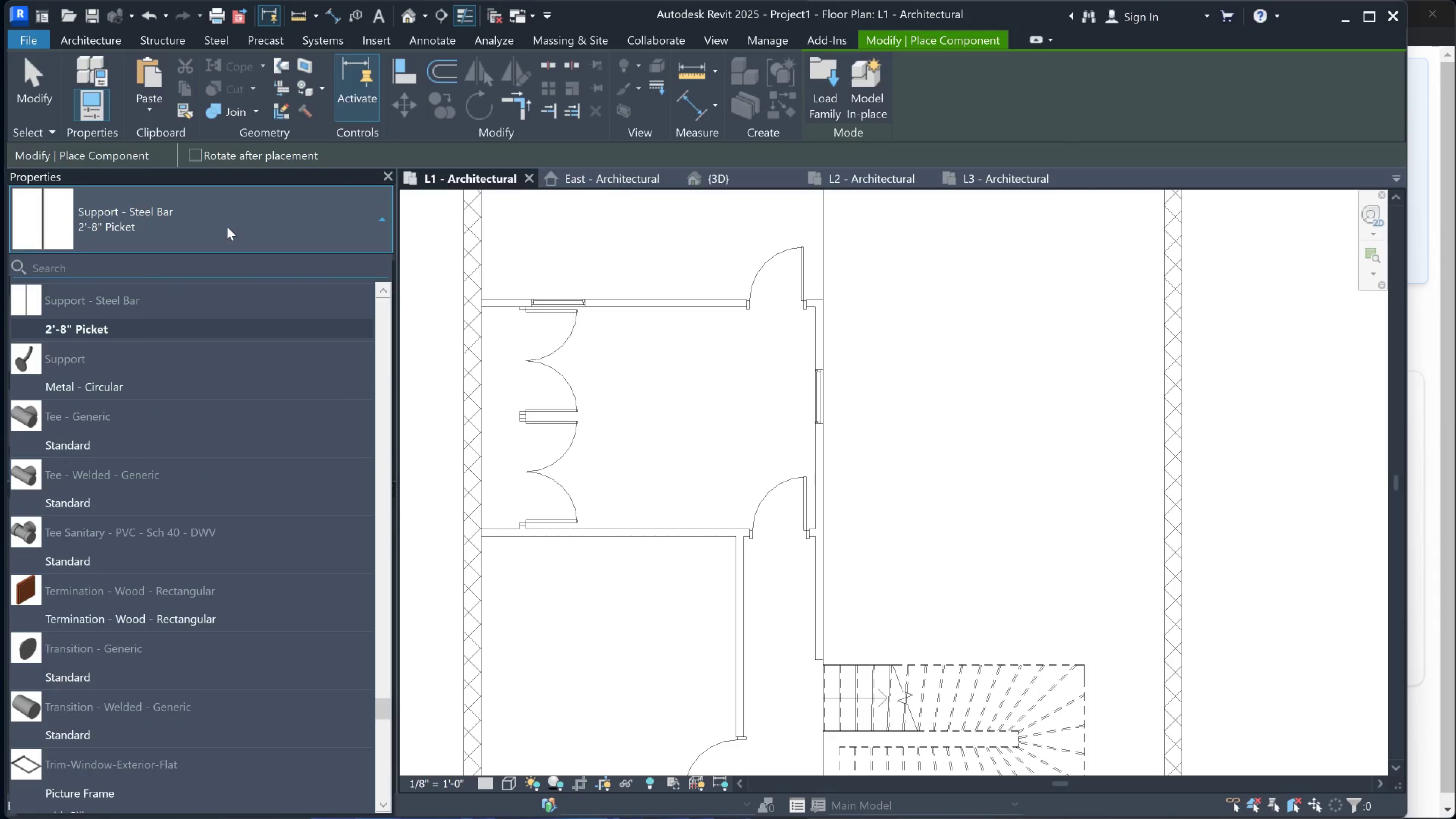 
type(bed)
 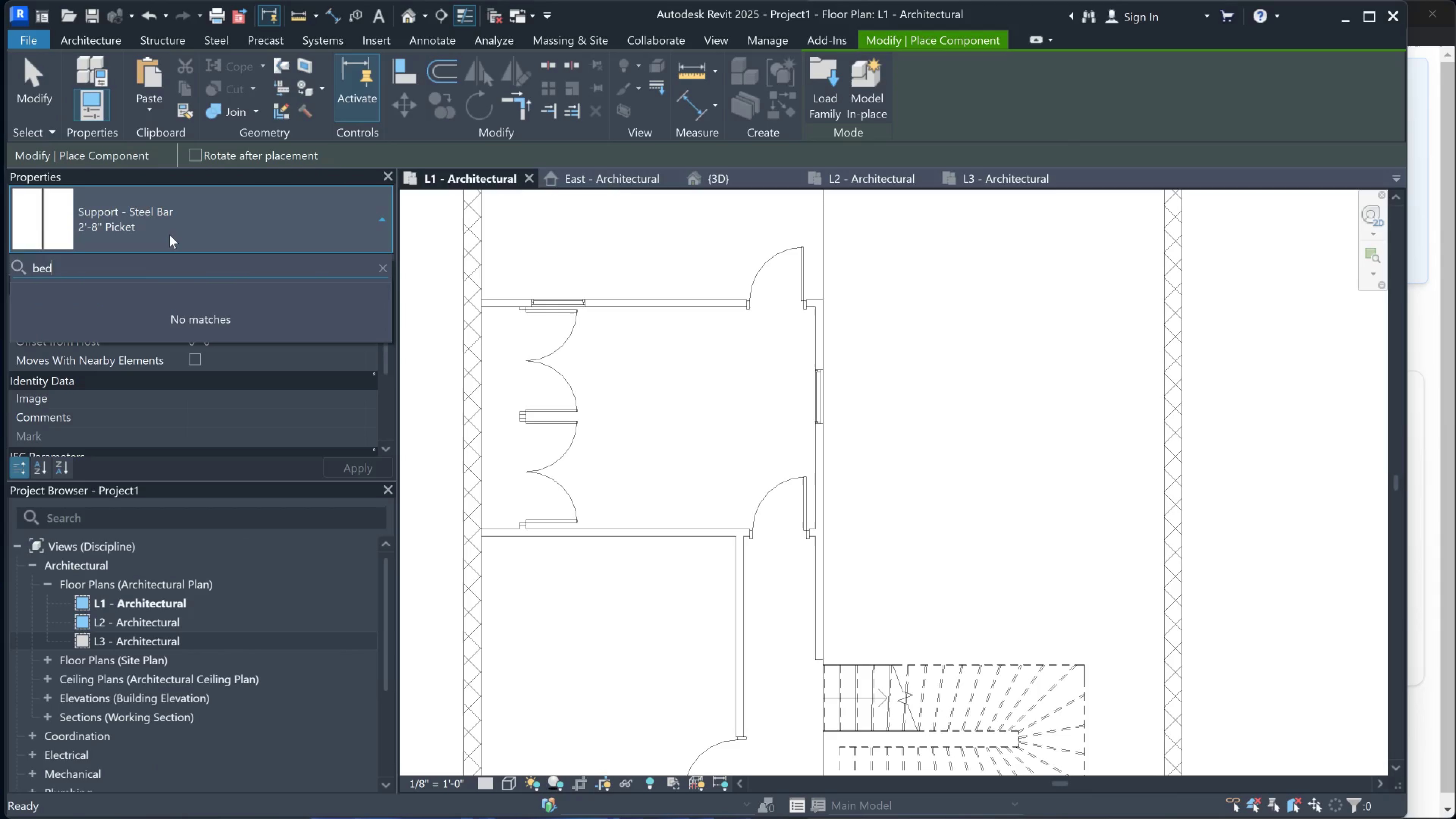 
key(Escape)
 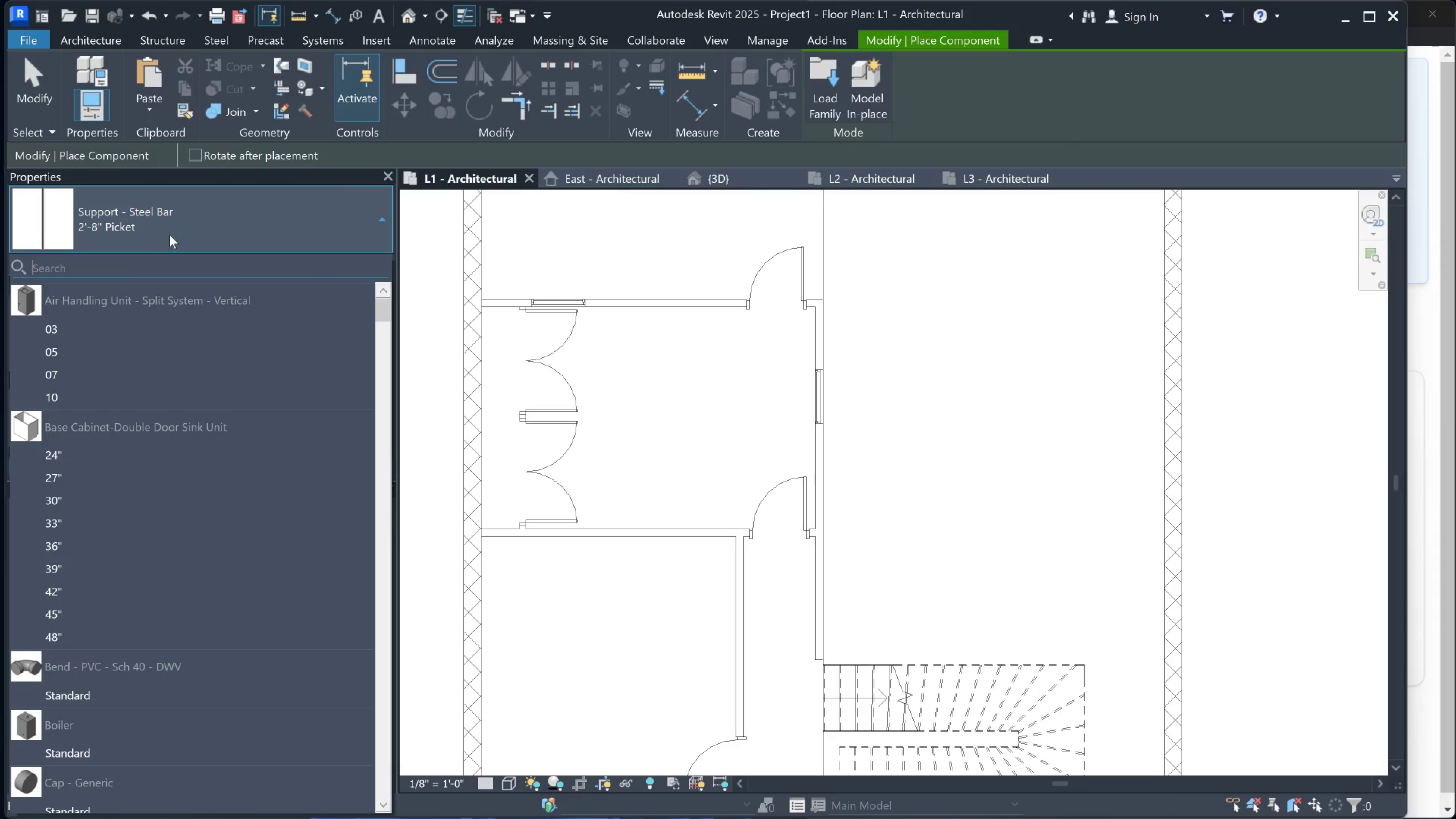 
key(Escape)
 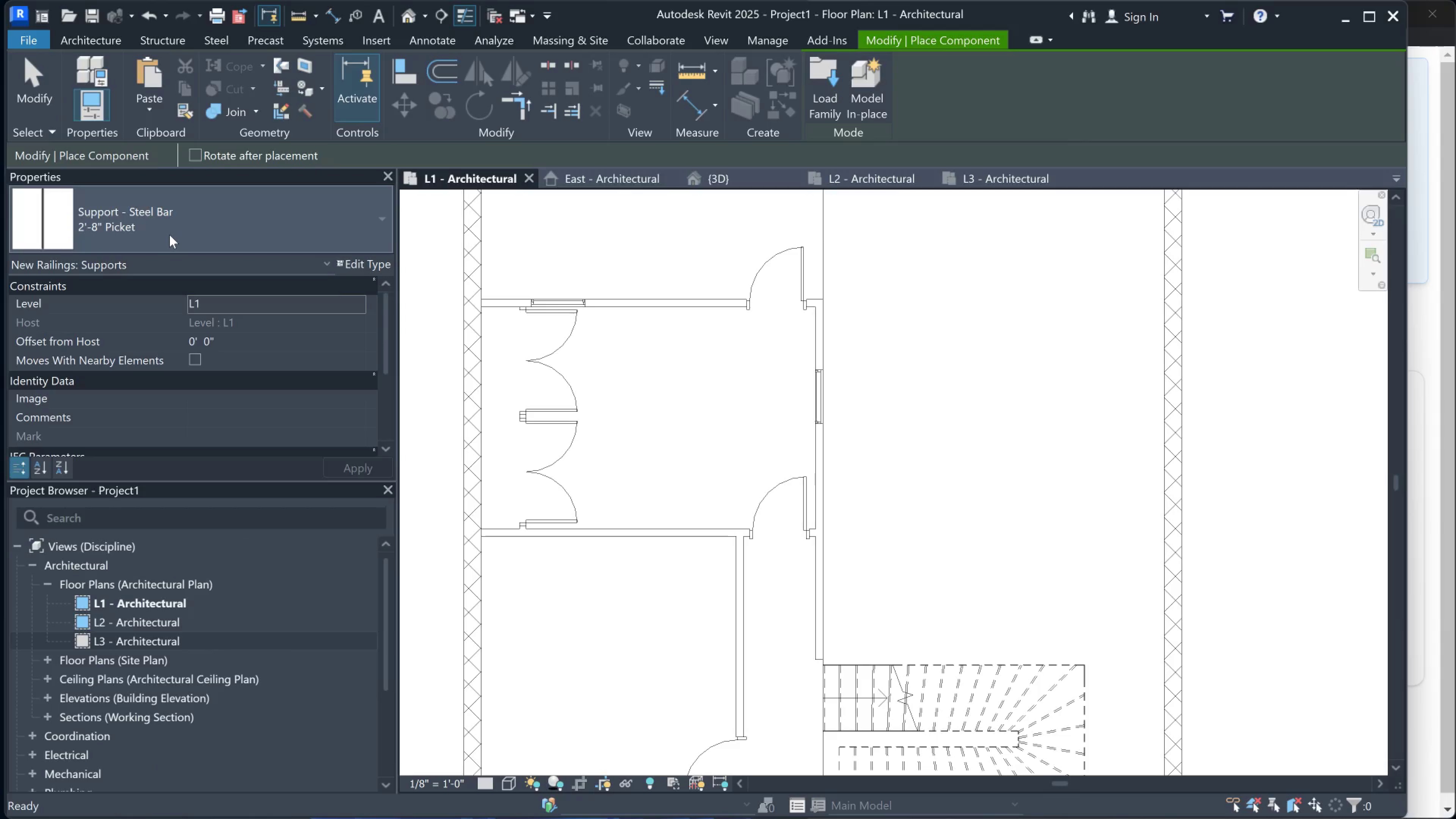 
left_click([169, 235])
 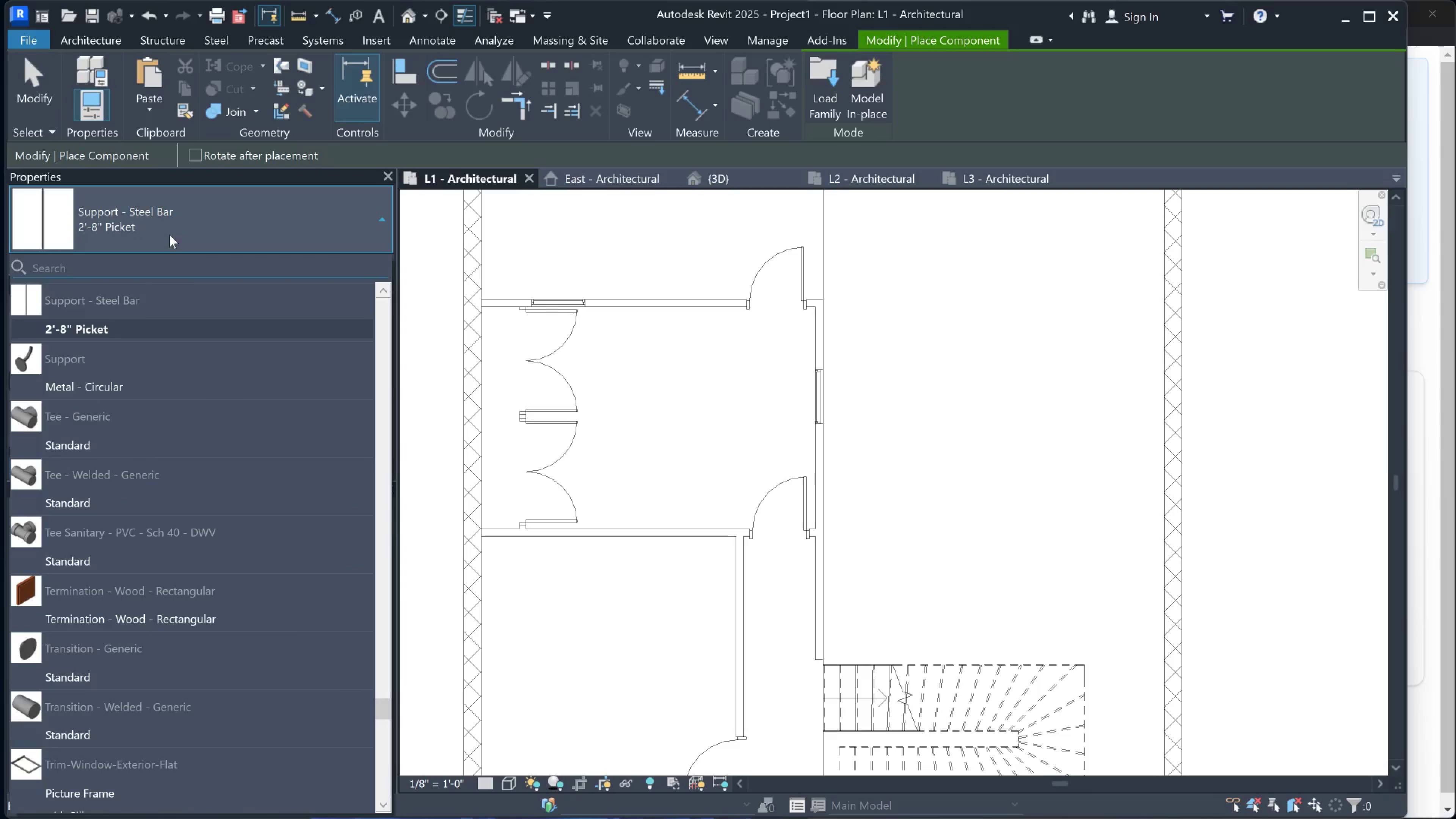 
scroll: coordinate [171, 480], scroll_direction: down, amount: 23.0
 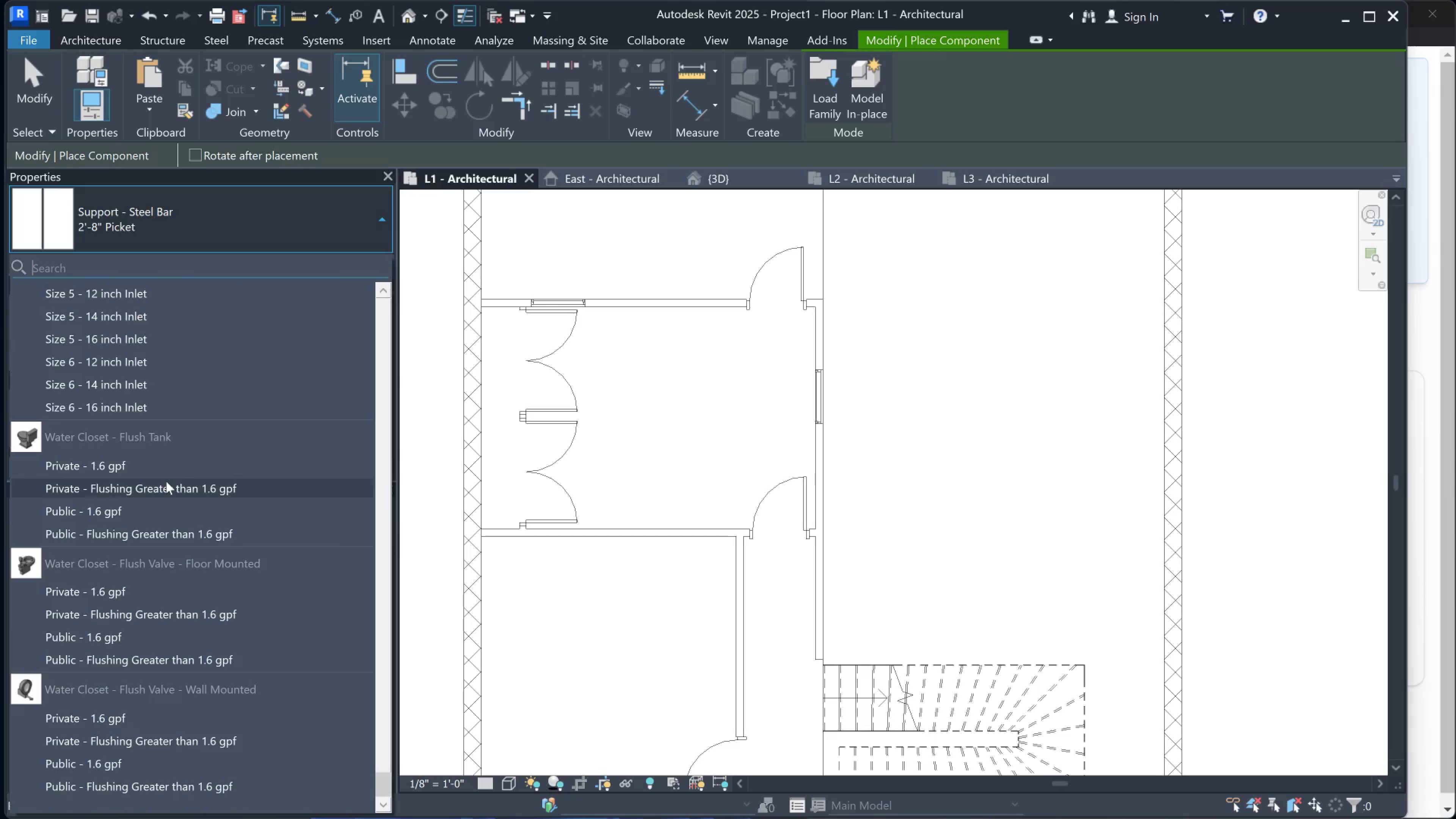 
scroll: coordinate [160, 464], scroll_direction: up, amount: 6.0
 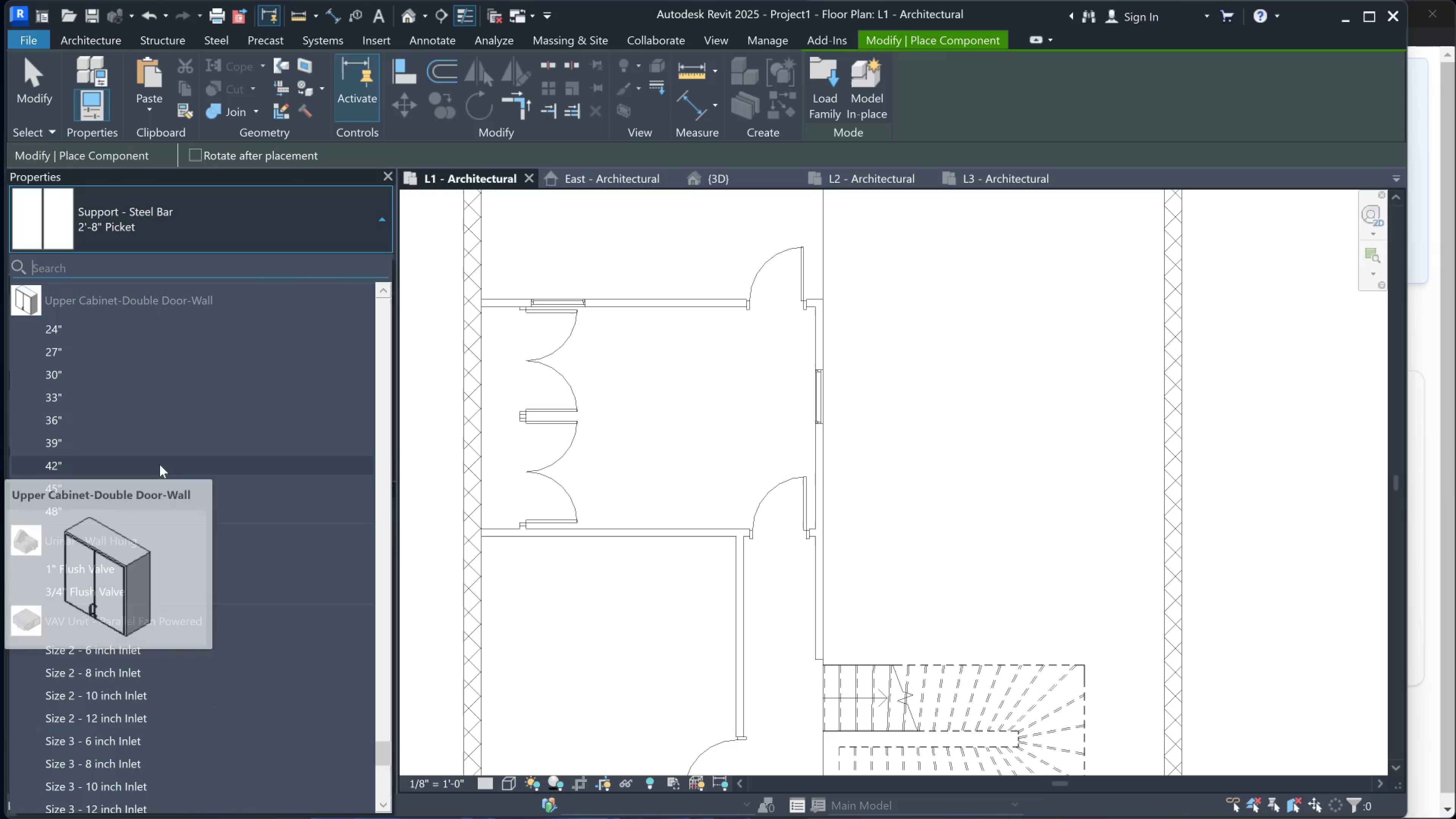 
key(Escape)
 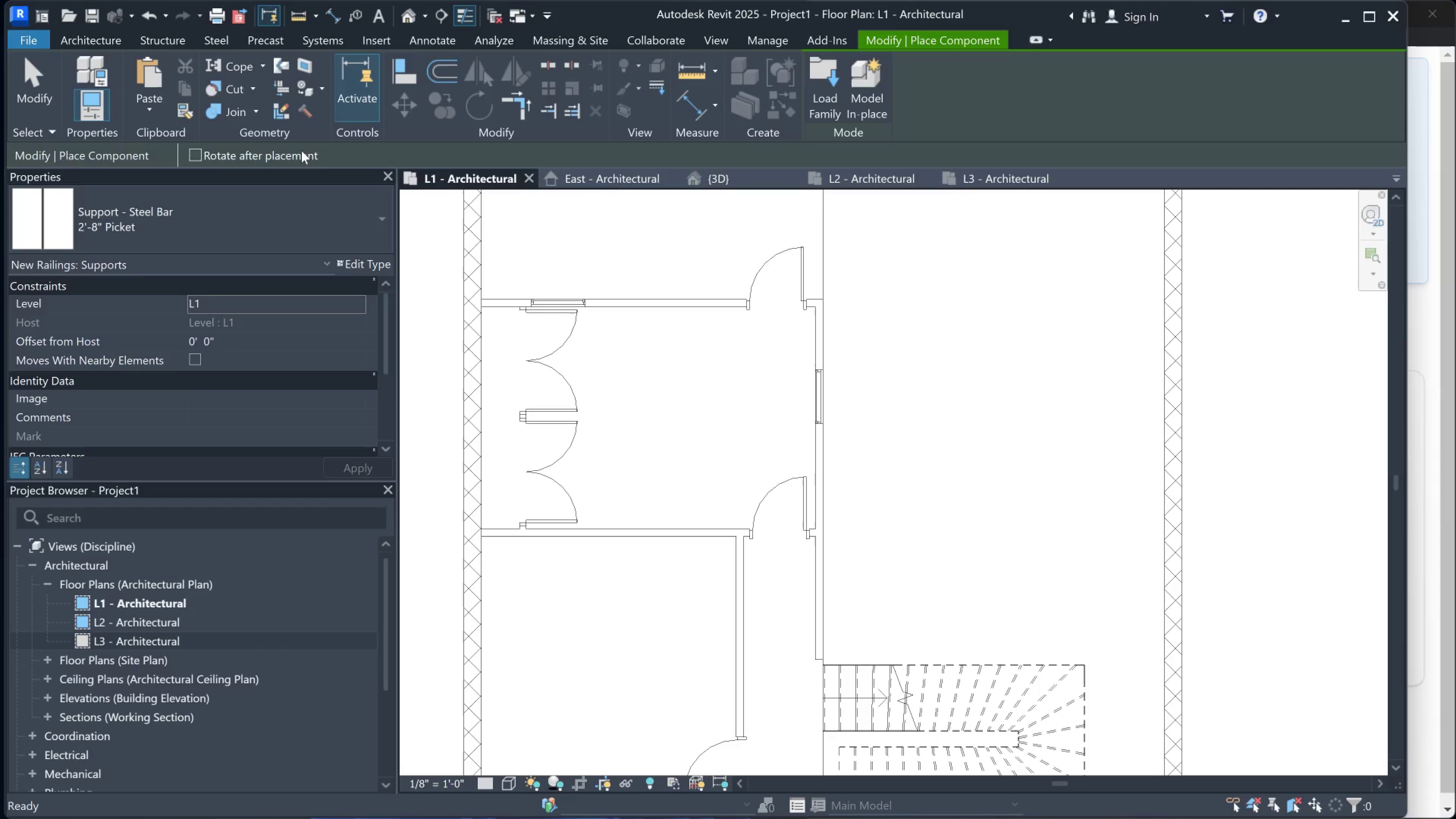 
scroll: coordinate [165, 385], scroll_direction: up, amount: 13.0
 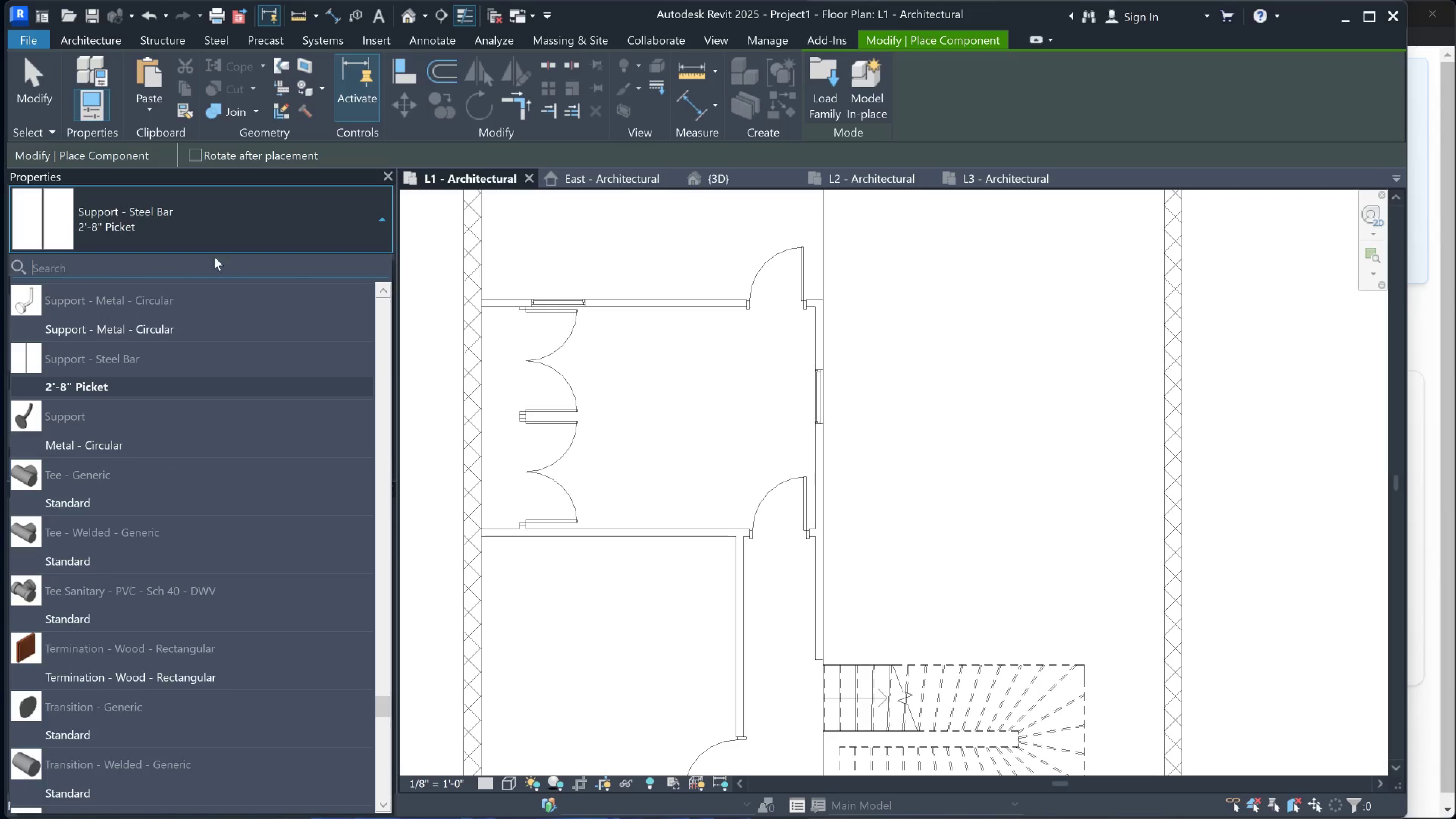 
key(Escape)
 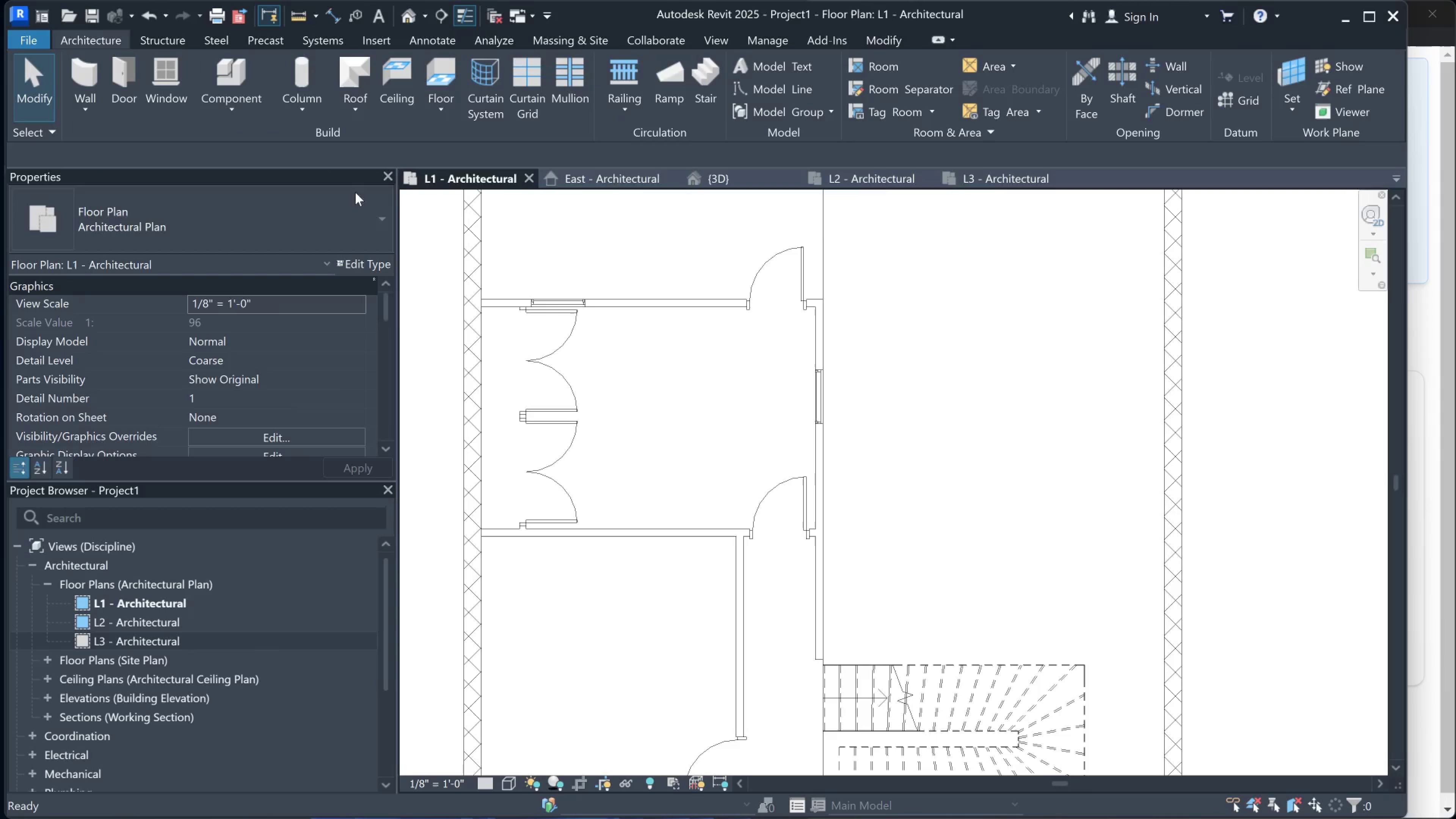 
scroll: coordinate [673, 496], scroll_direction: down, amount: 2.0
 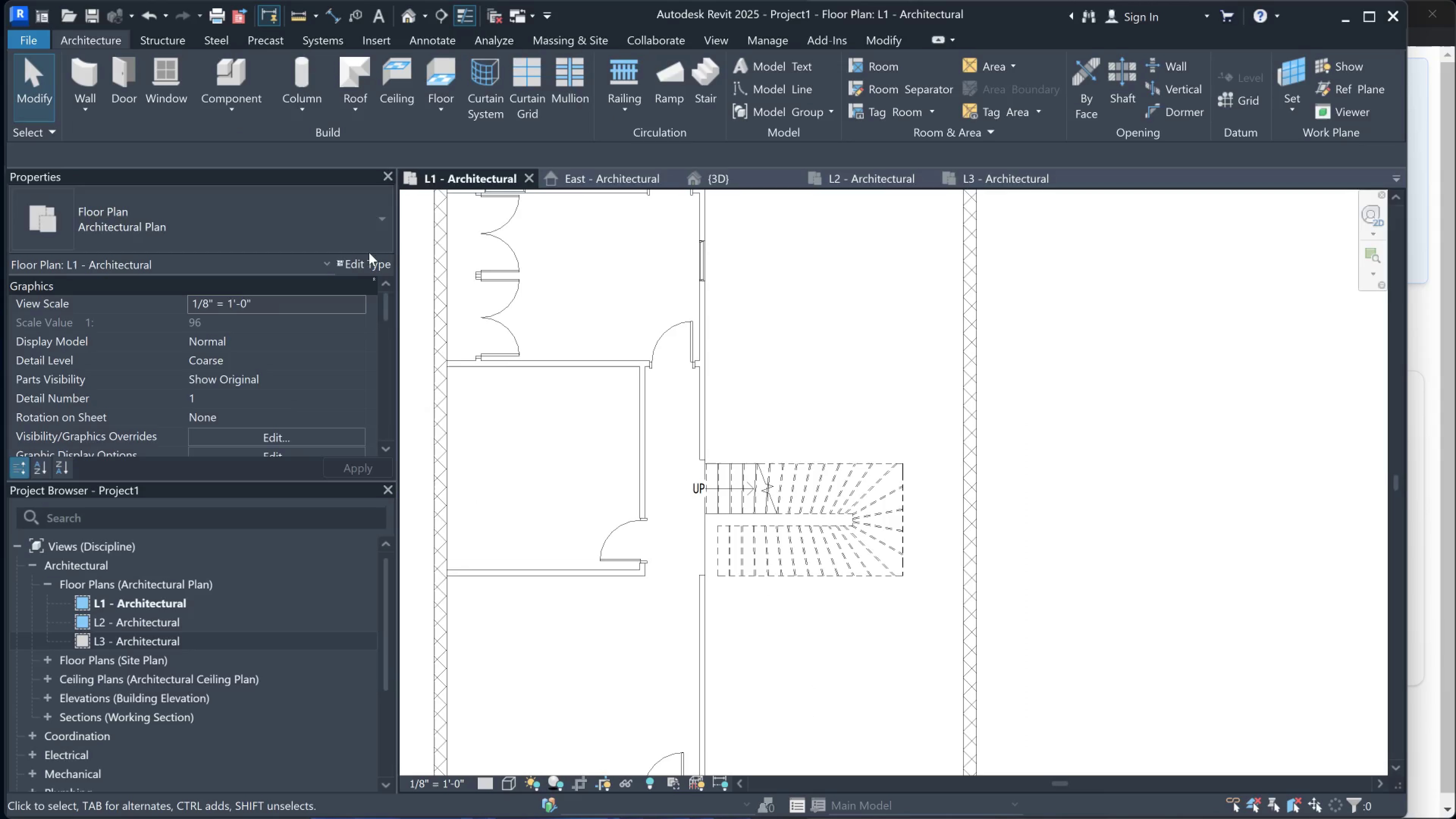 
left_click([165, 67])
 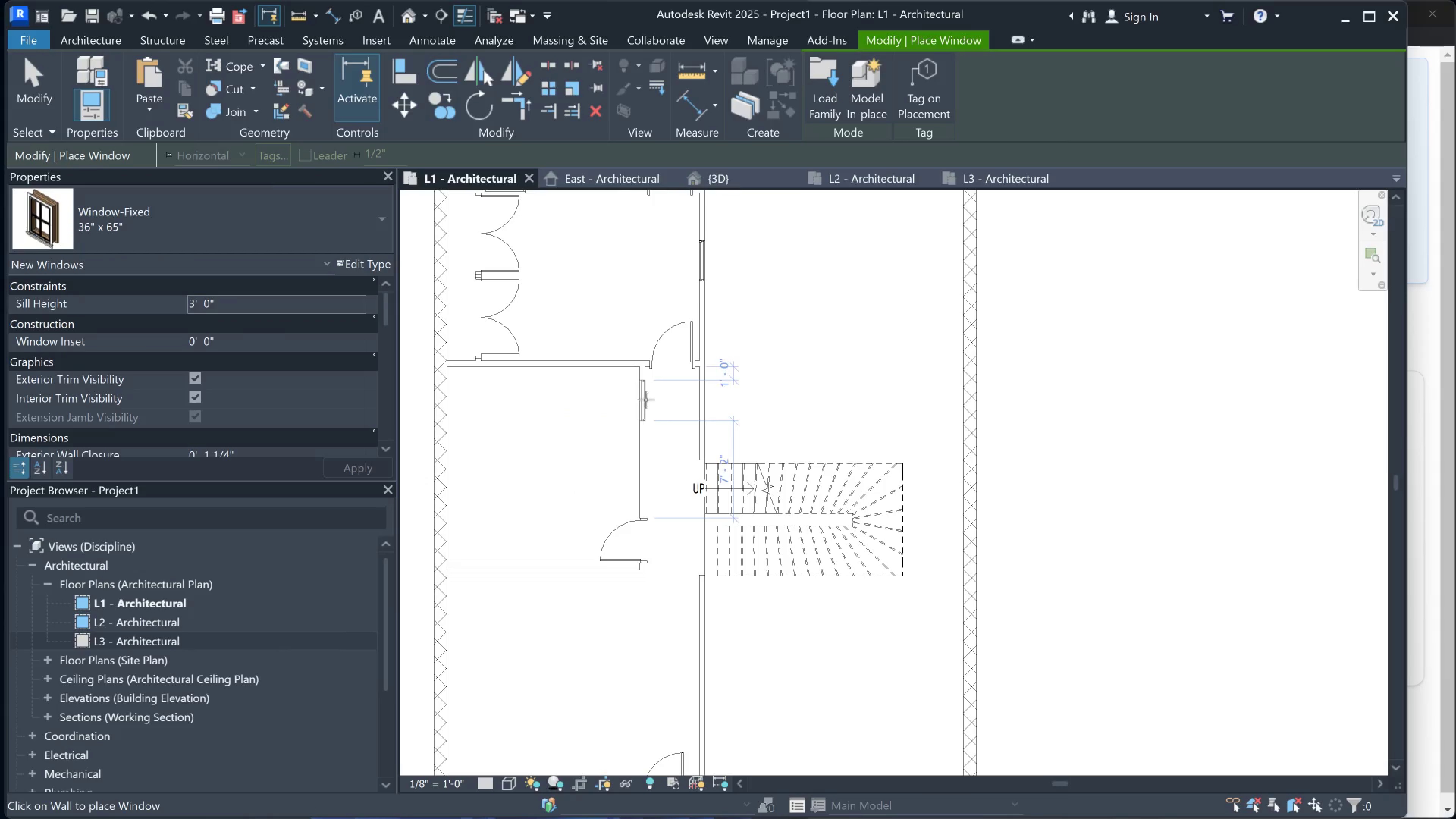 
left_click([633, 398])
 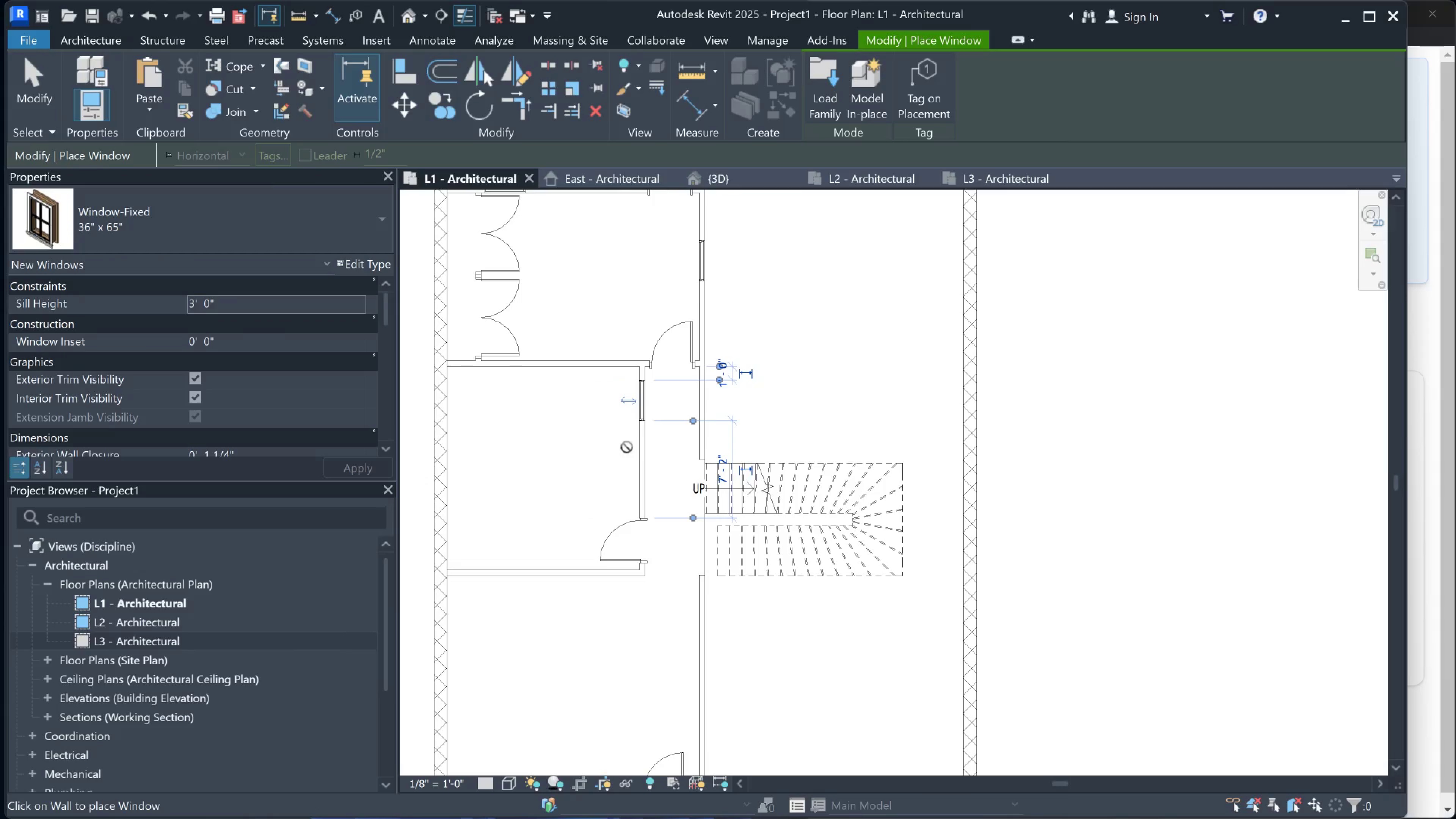 
scroll: coordinate [638, 417], scroll_direction: up, amount: 8.0
 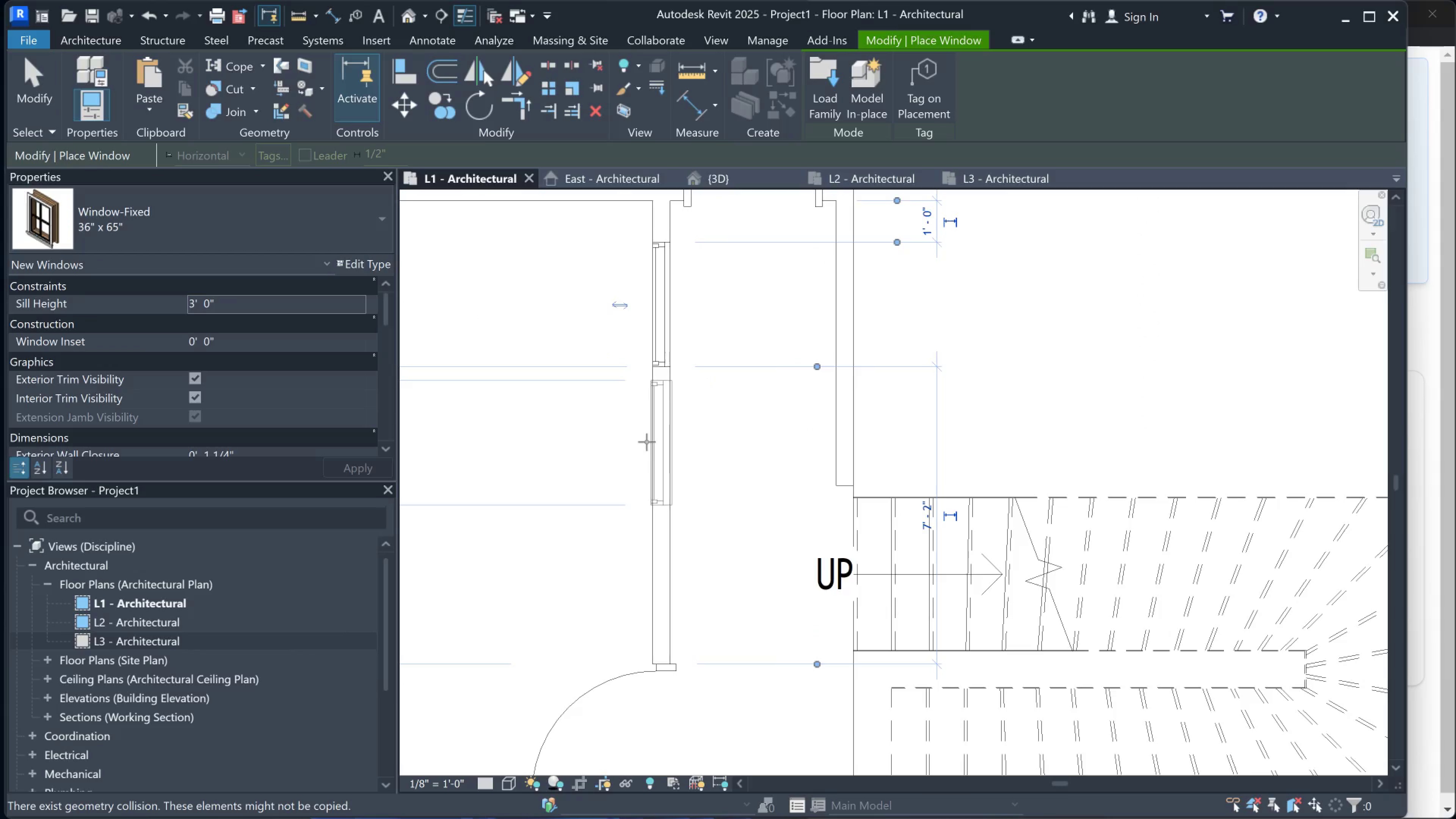 
left_click([646, 441])
 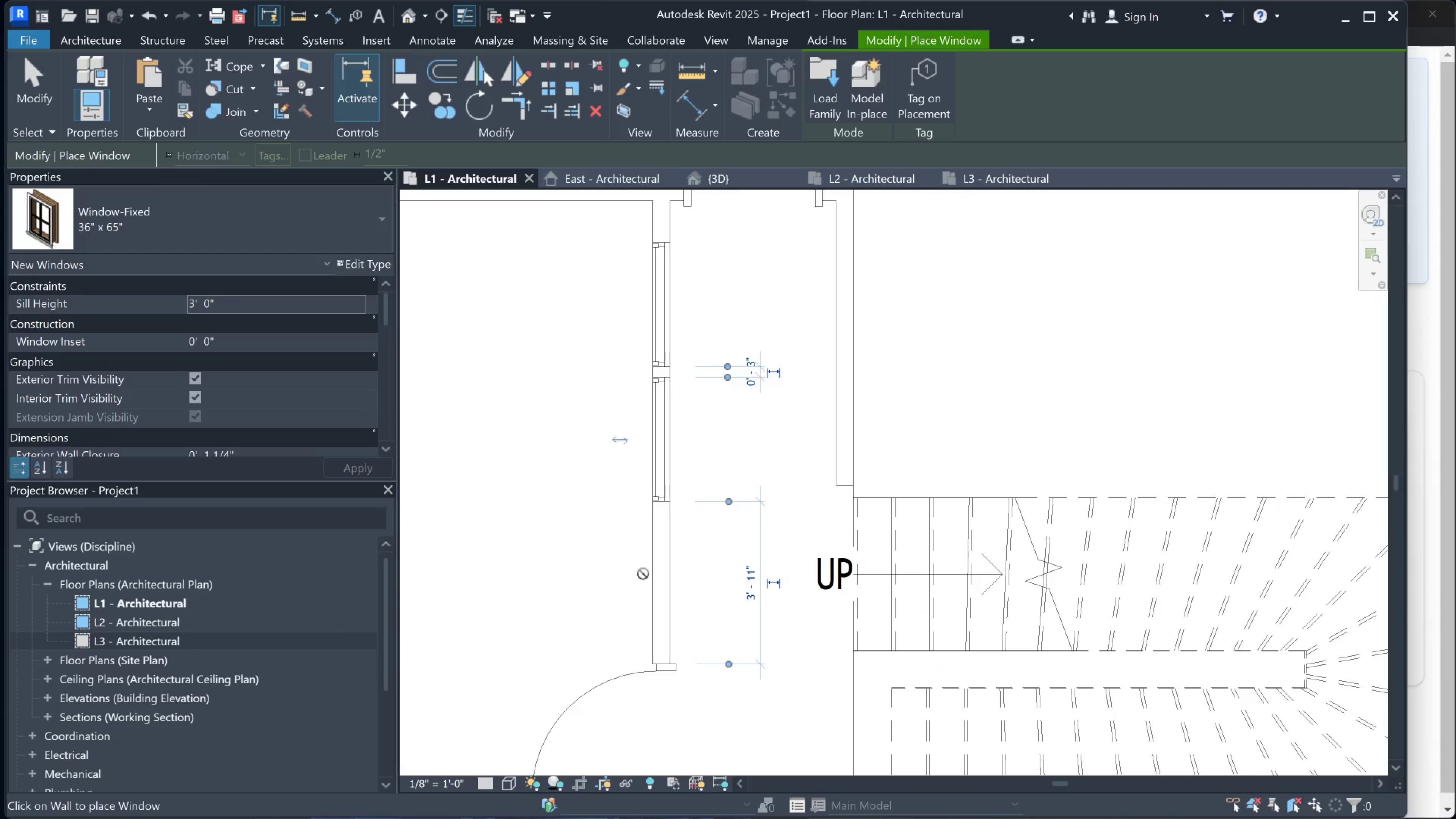 
left_click([648, 573])
 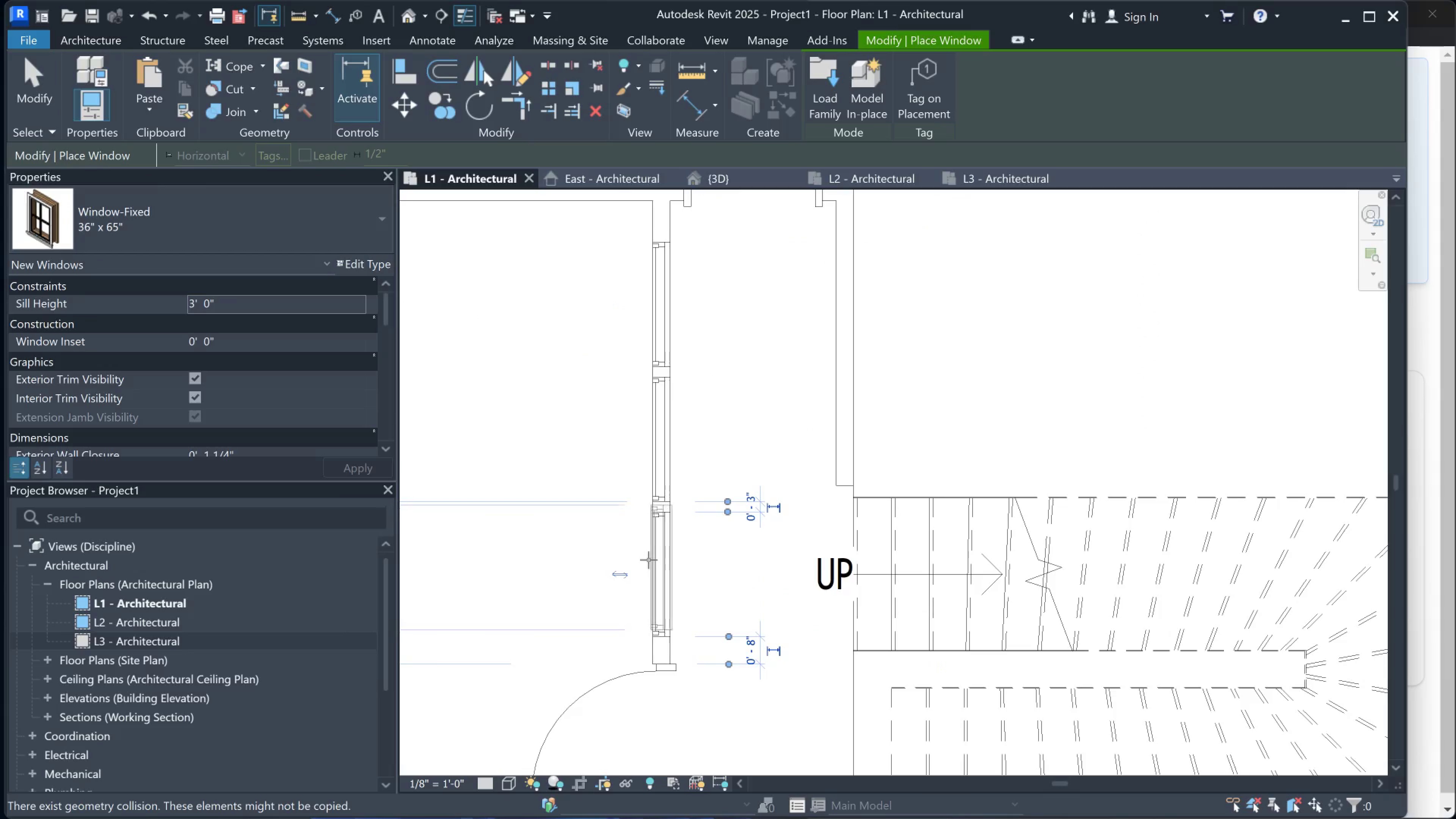 
scroll: coordinate [631, 502], scroll_direction: down, amount: 2.0
 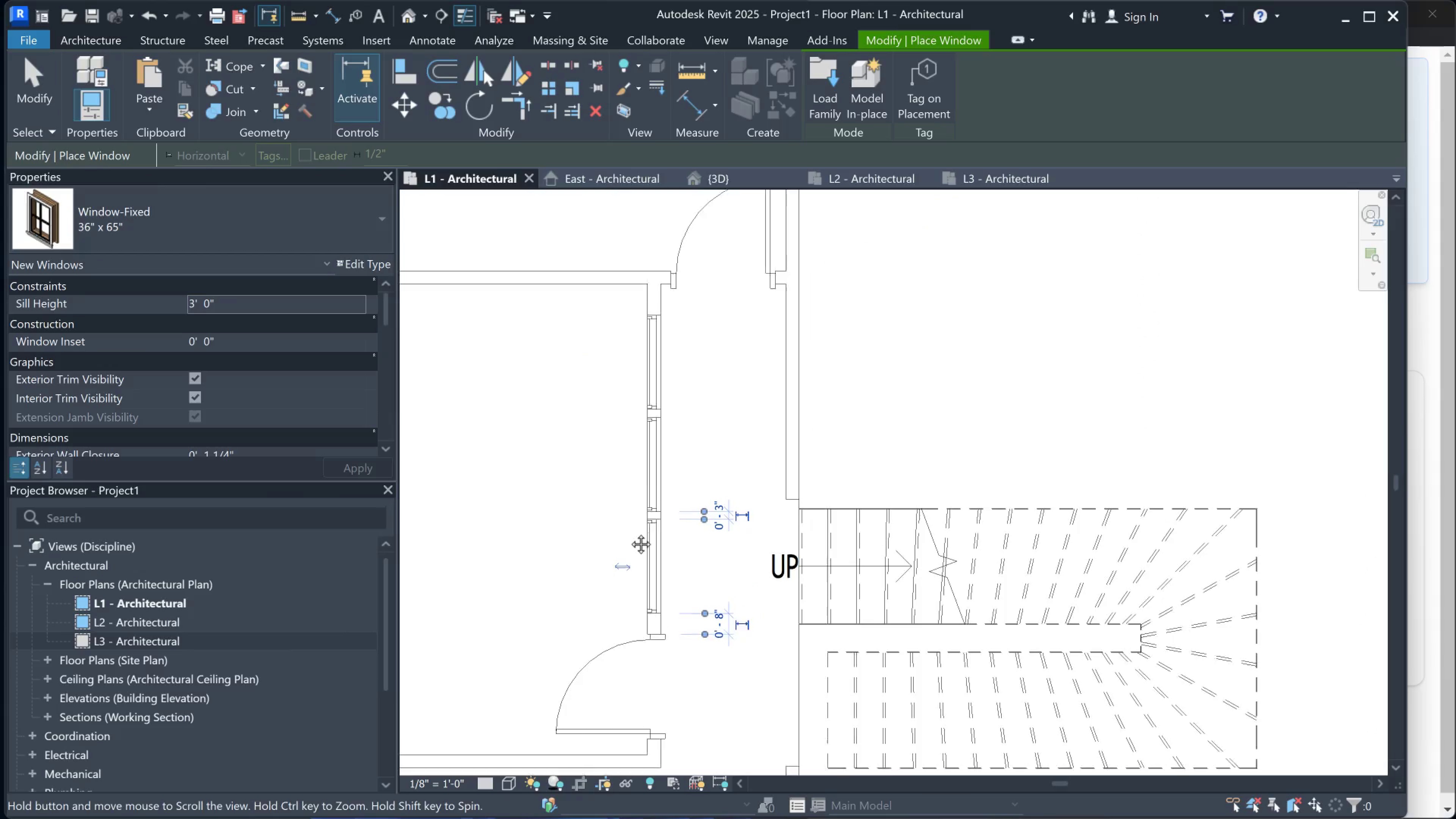 
key(Escape)
 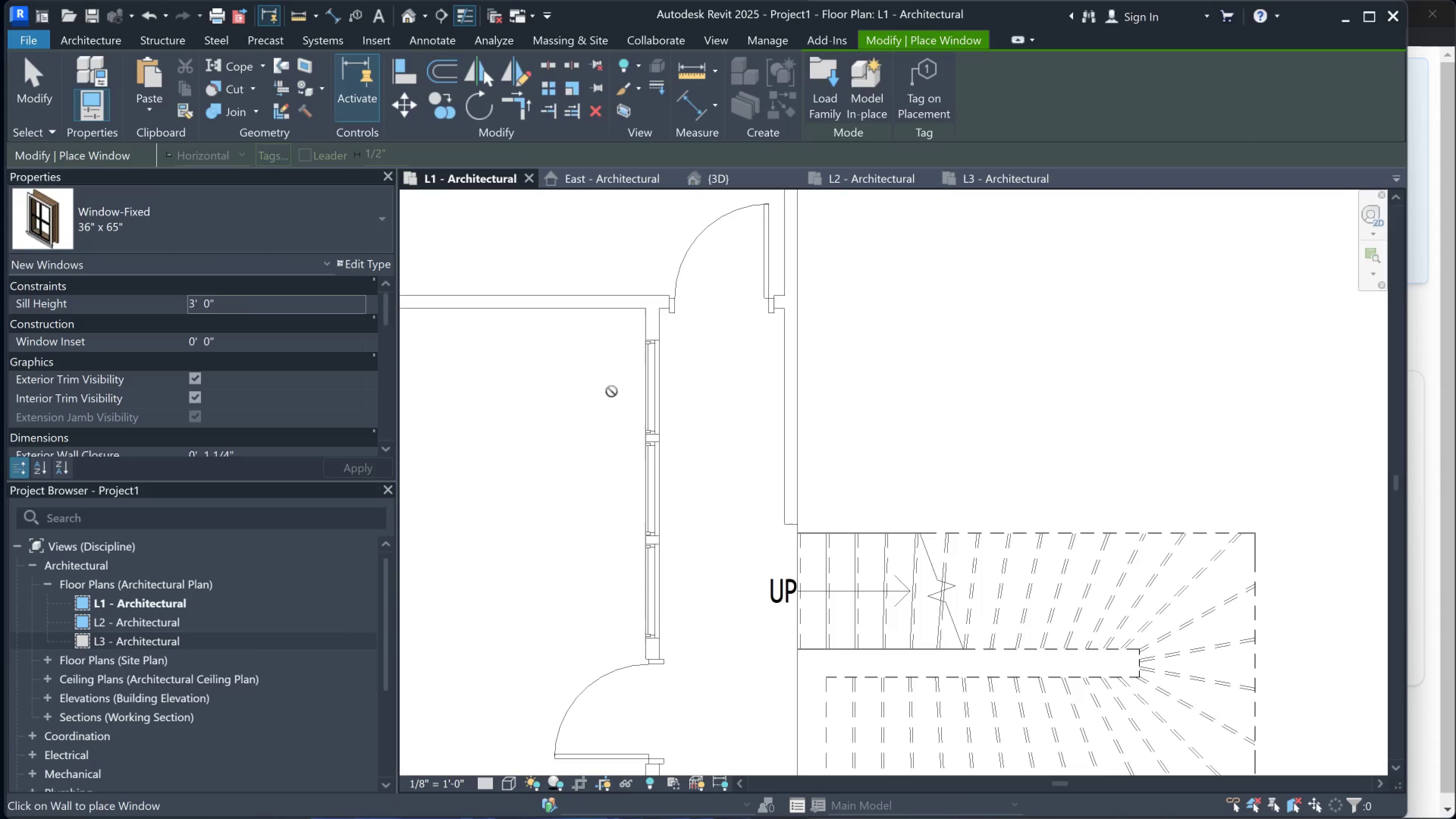 
key(Escape)
 